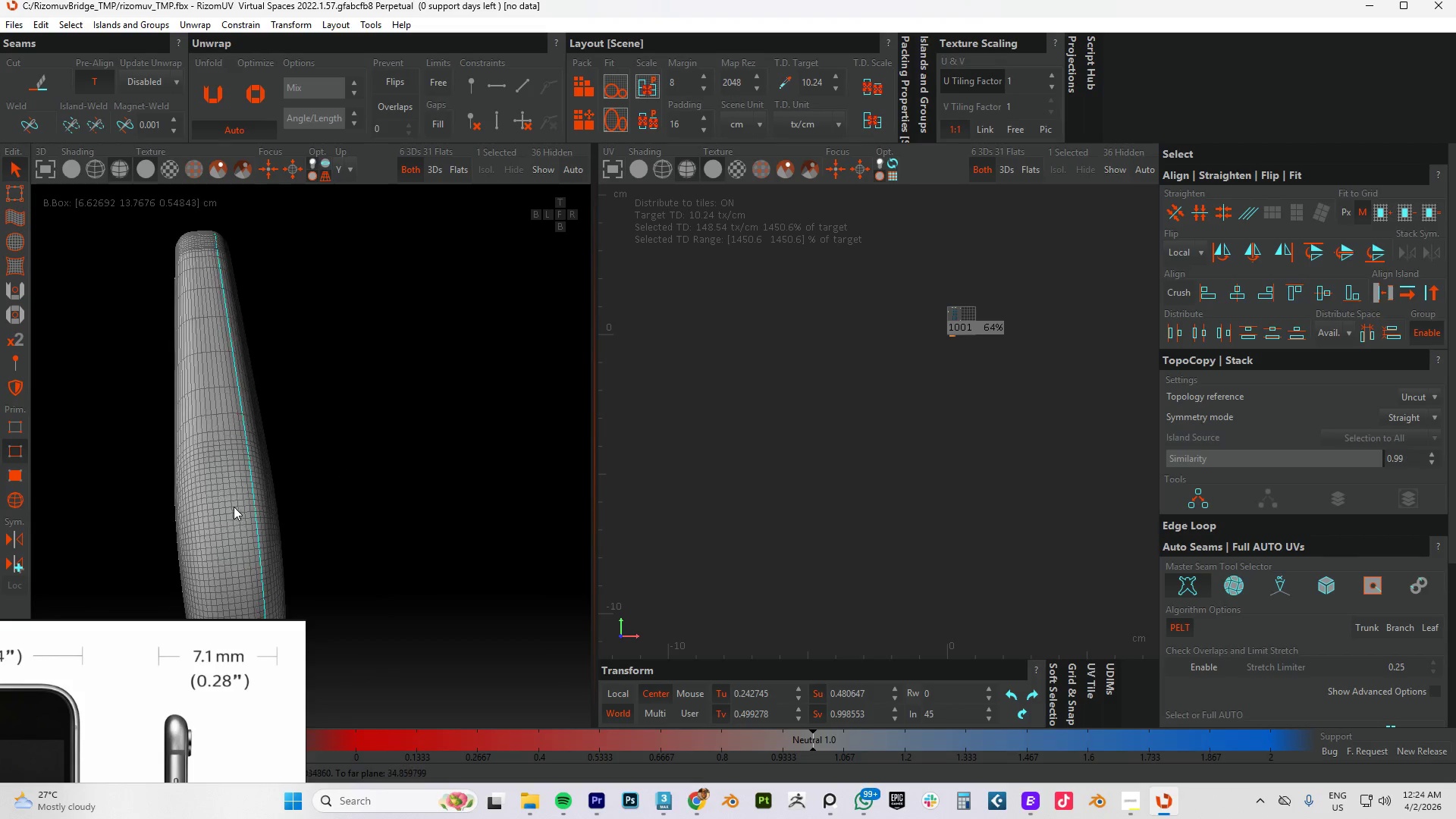 
hold_key(key=AltLeft, duration=1.09)
 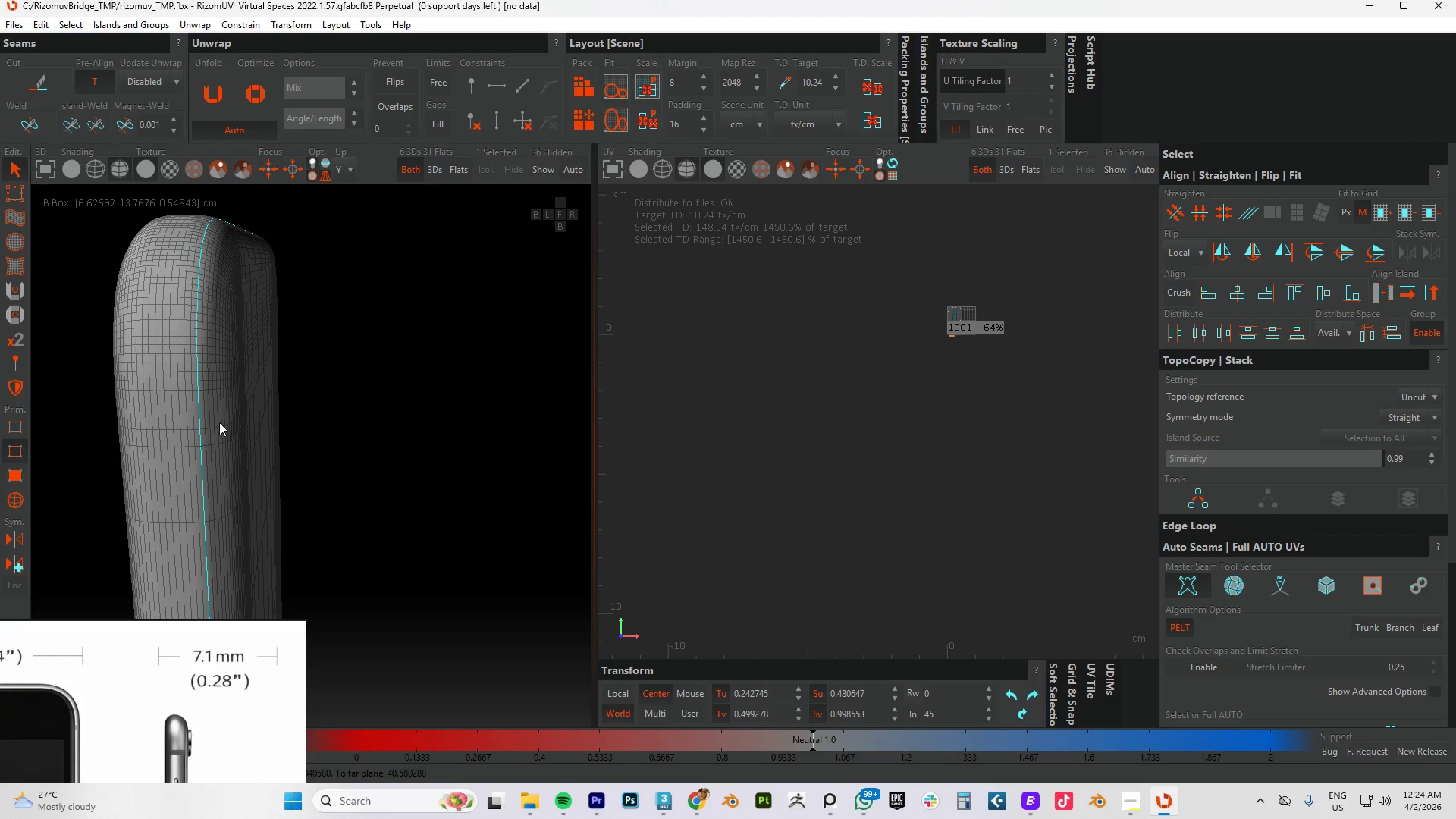 
hold_key(key=ControlLeft, duration=1.5)
left_click([192, 428])
 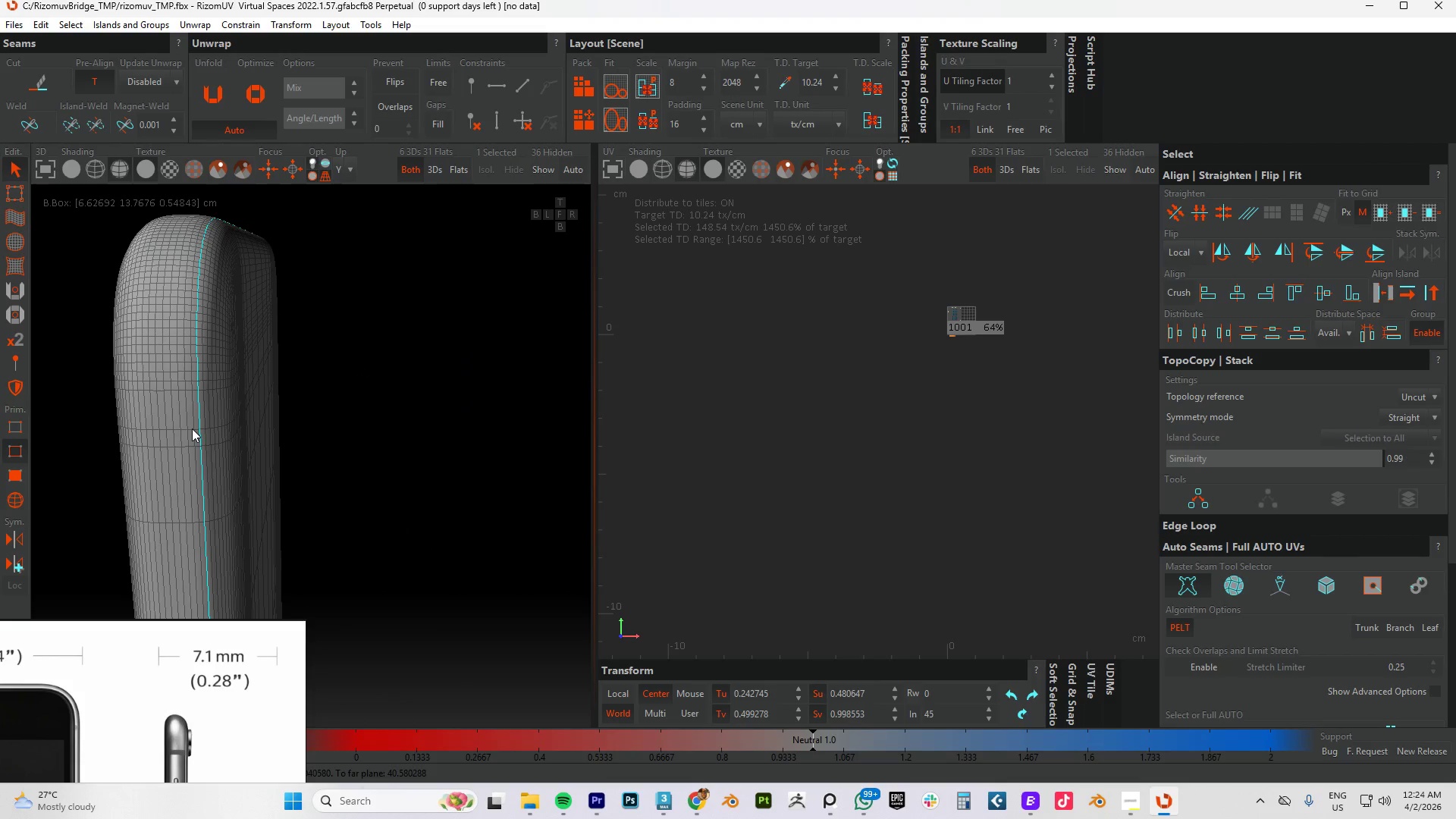 
double_click([192, 428])
 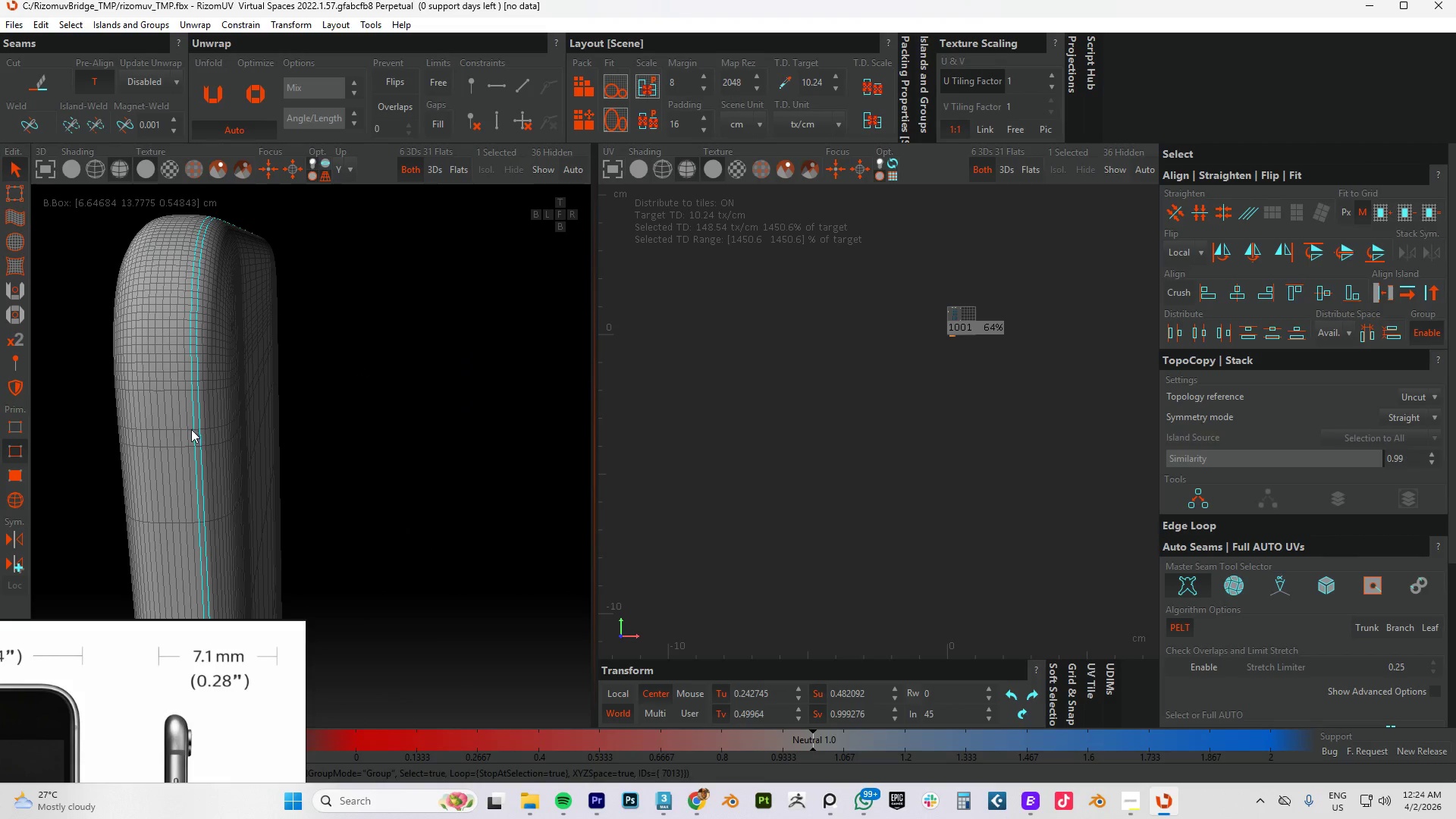 
key(Control+Z)
 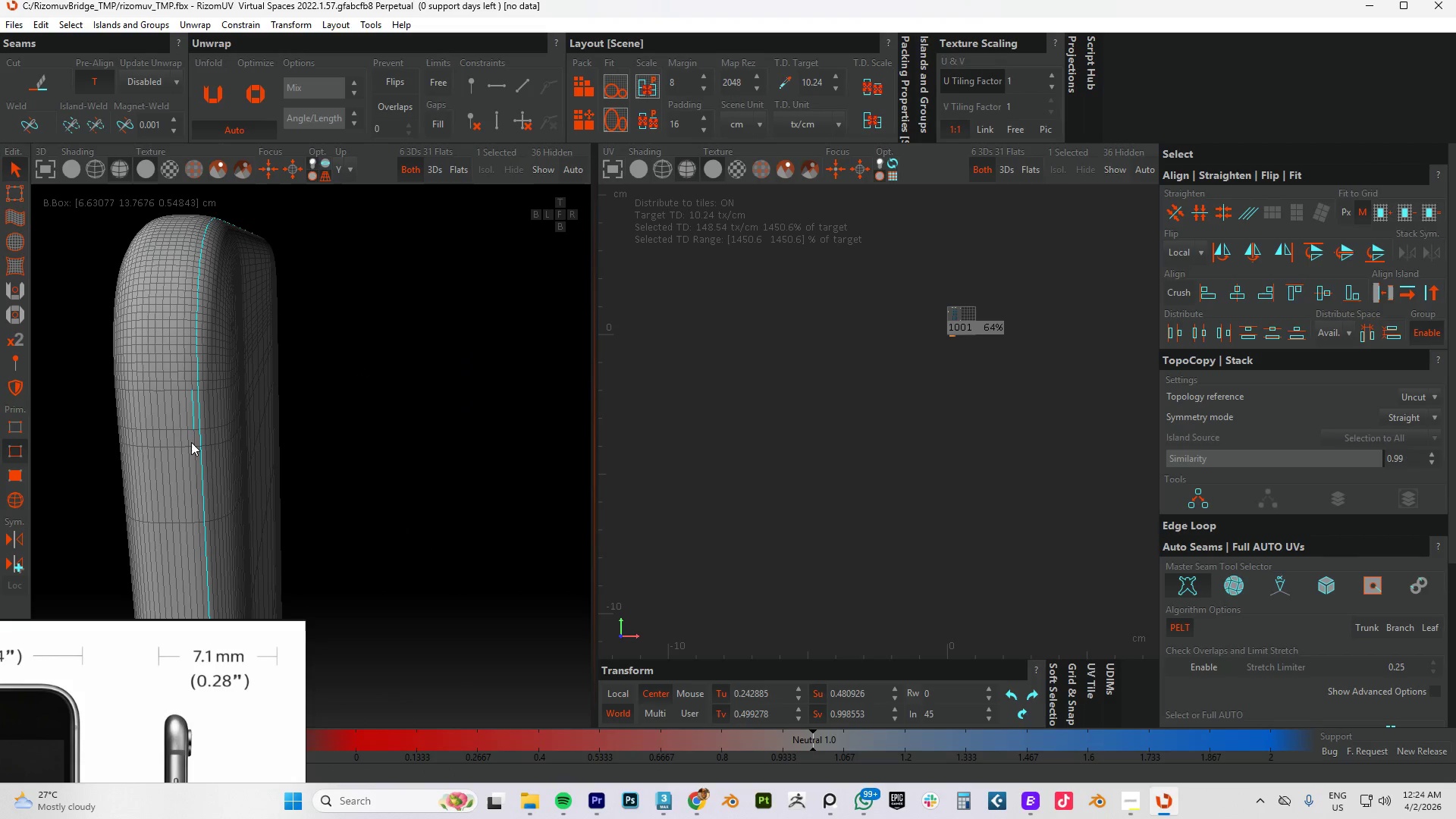 
key(Control+Z)
 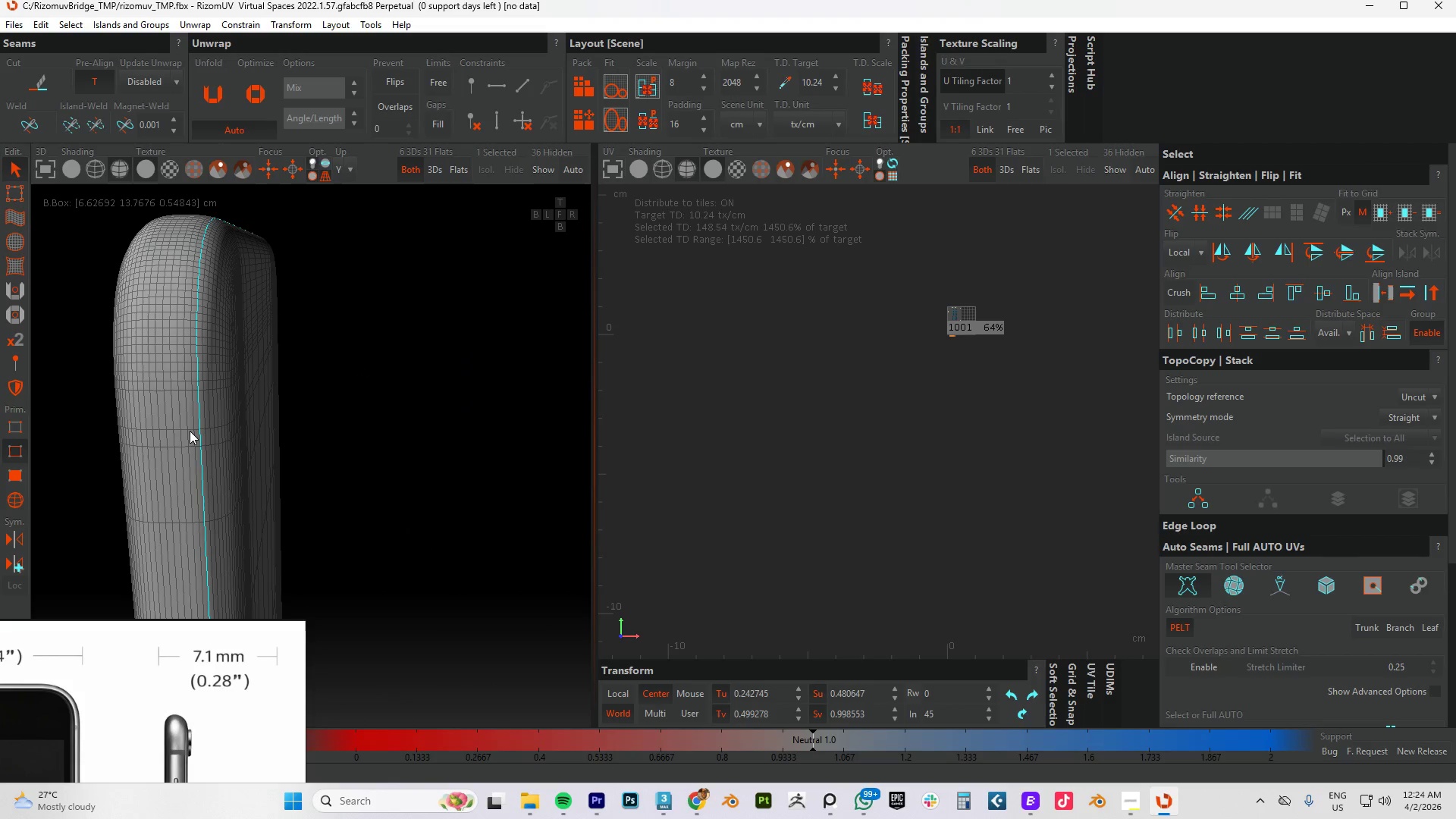 
double_click([190, 431])
 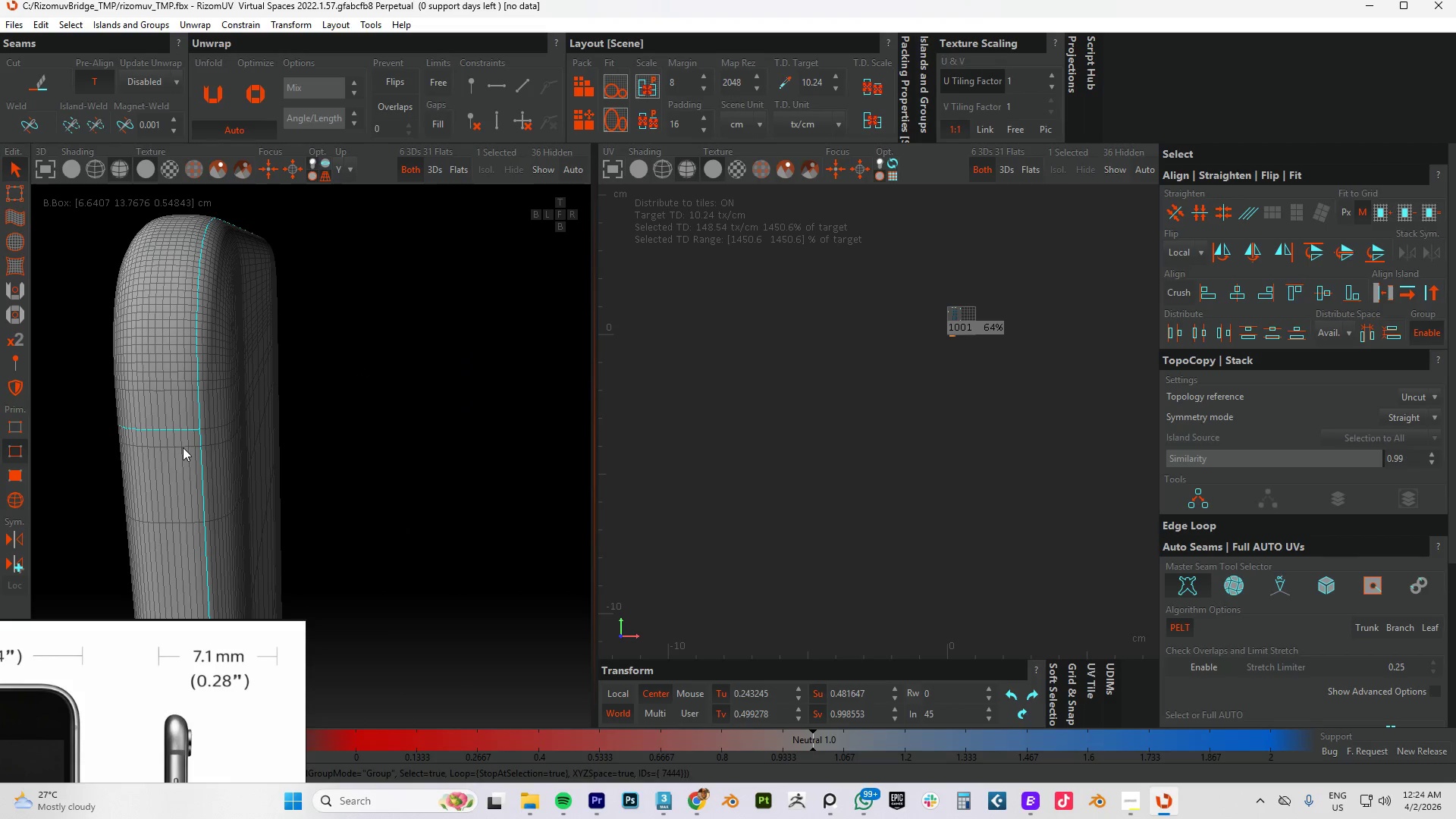 
double_click([184, 447])
 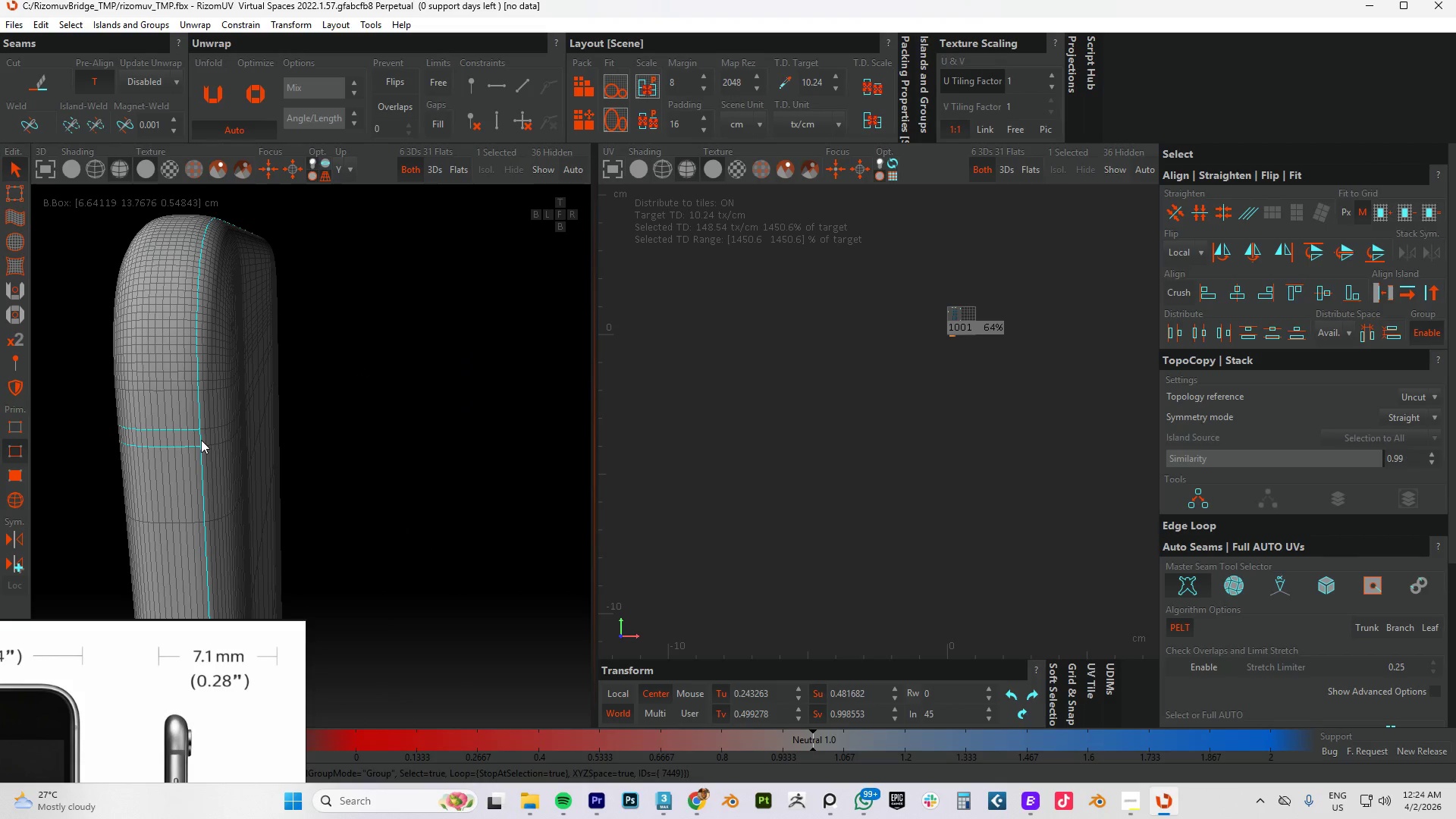 
hold_key(key=ControlLeft, duration=1.5)
 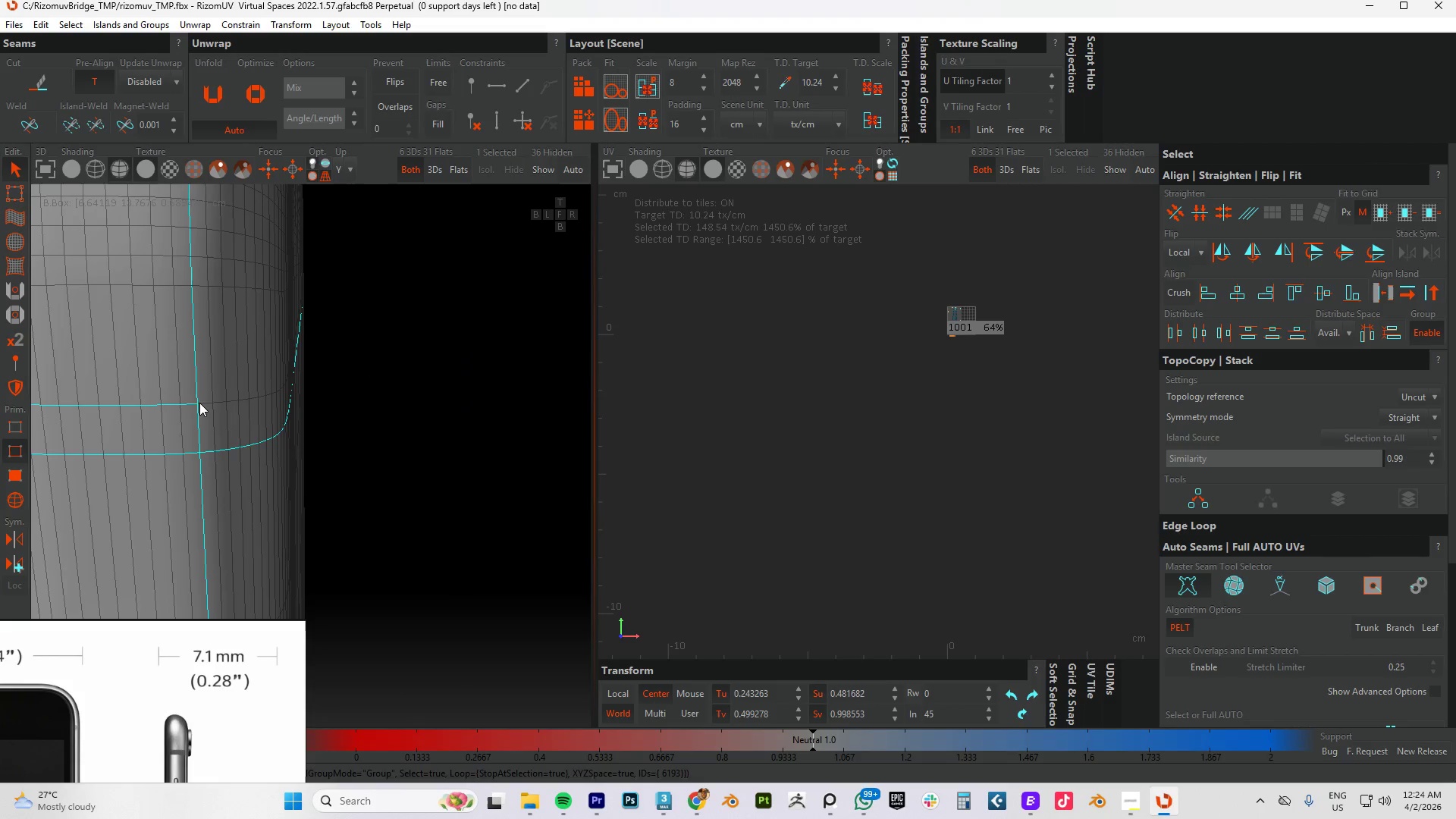 
scroll: coordinate [202, 444], scroll_direction: up, amount: 4.0
 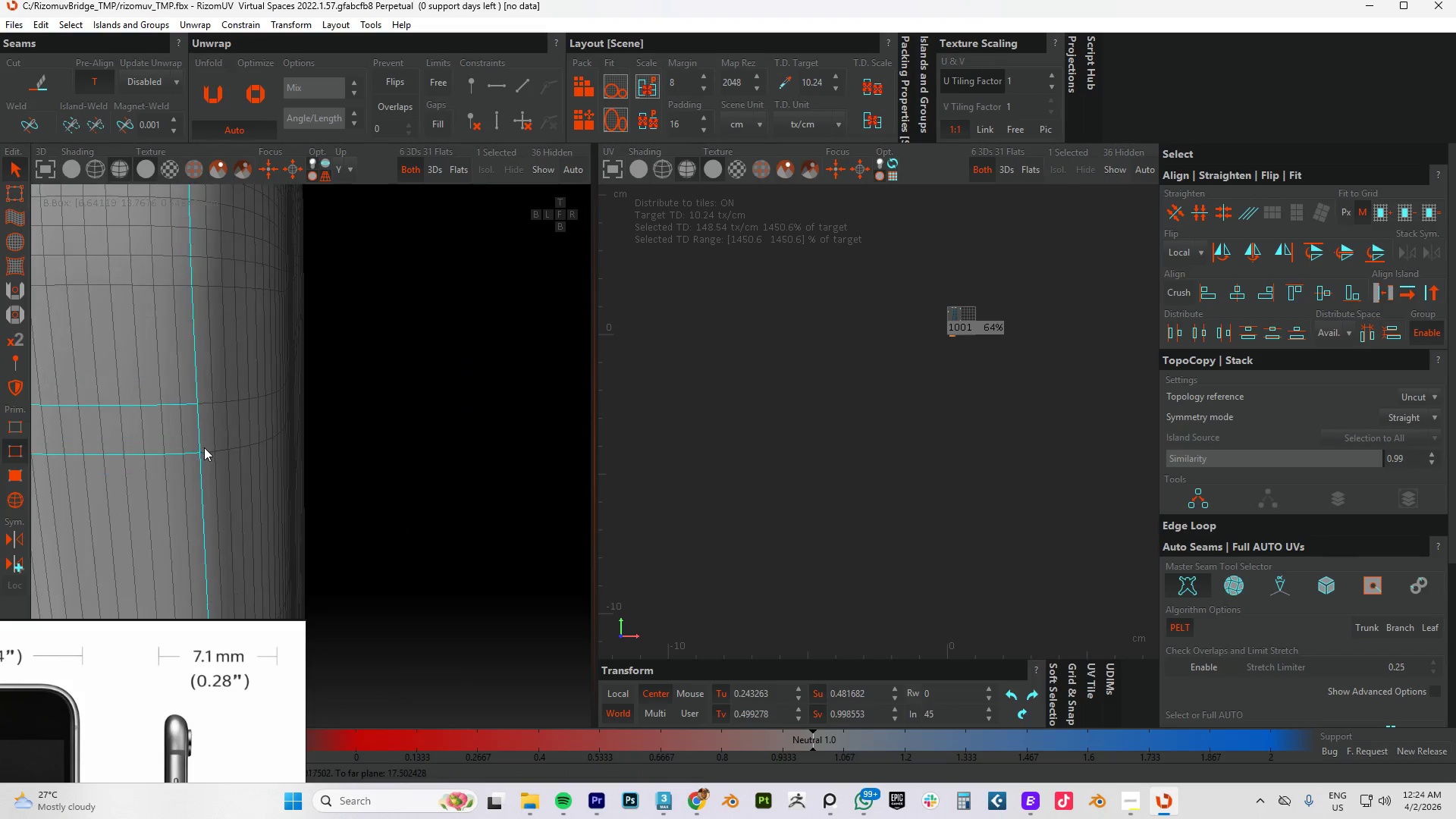 
left_click([206, 453])
 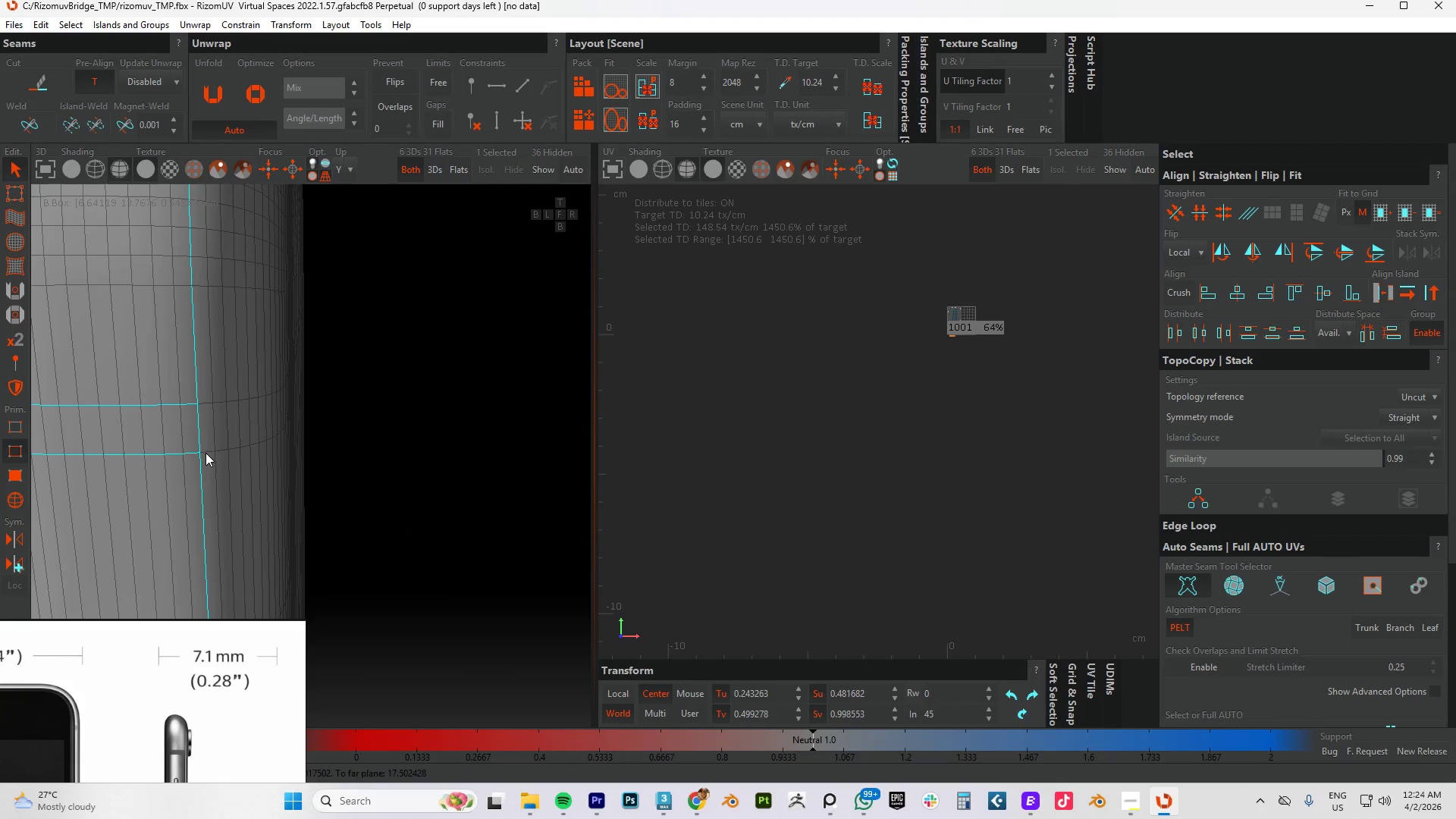 
double_click([206, 453])
 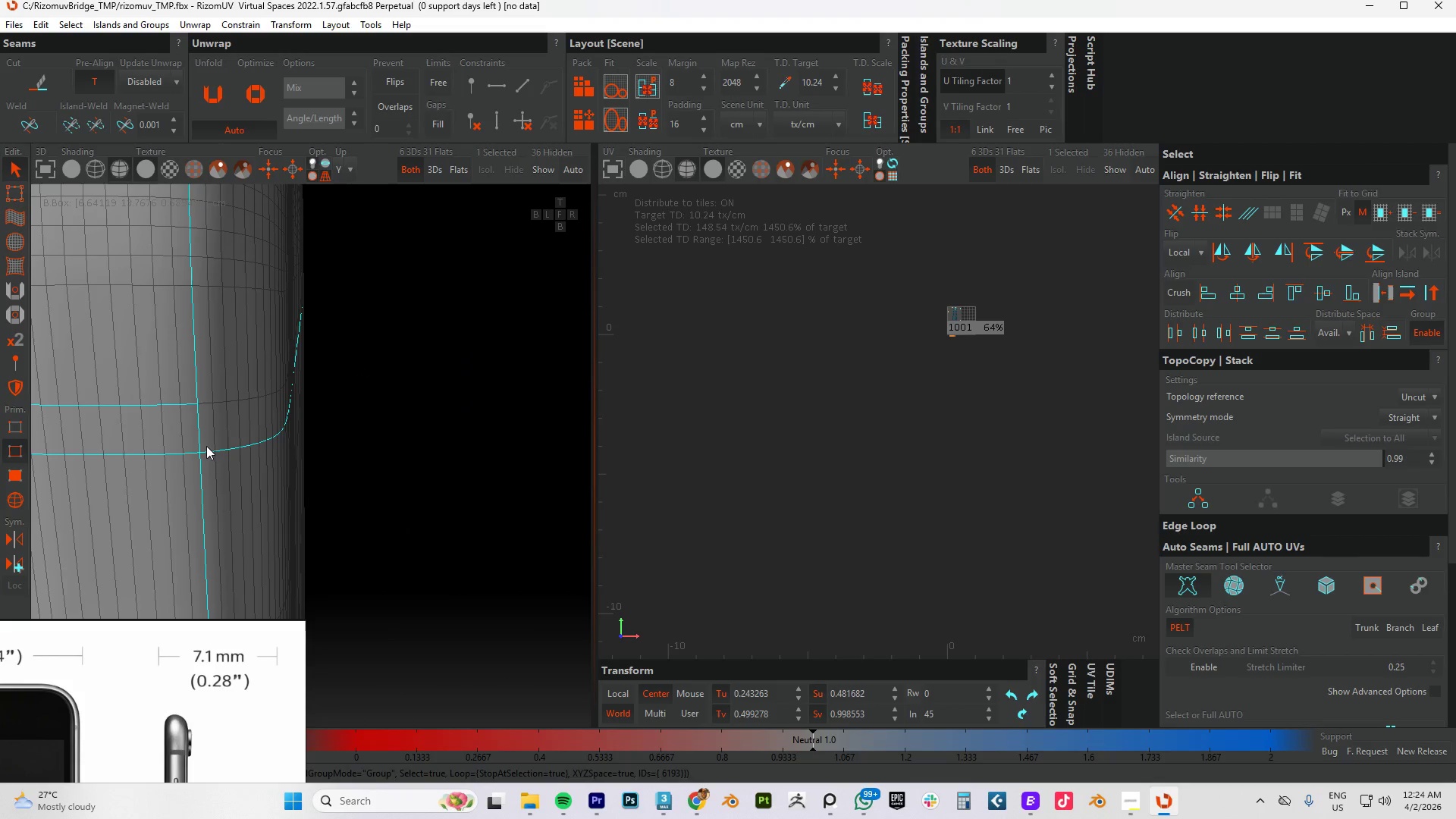 
hold_key(key=ControlLeft, duration=1.36)
left_click([203, 405])
 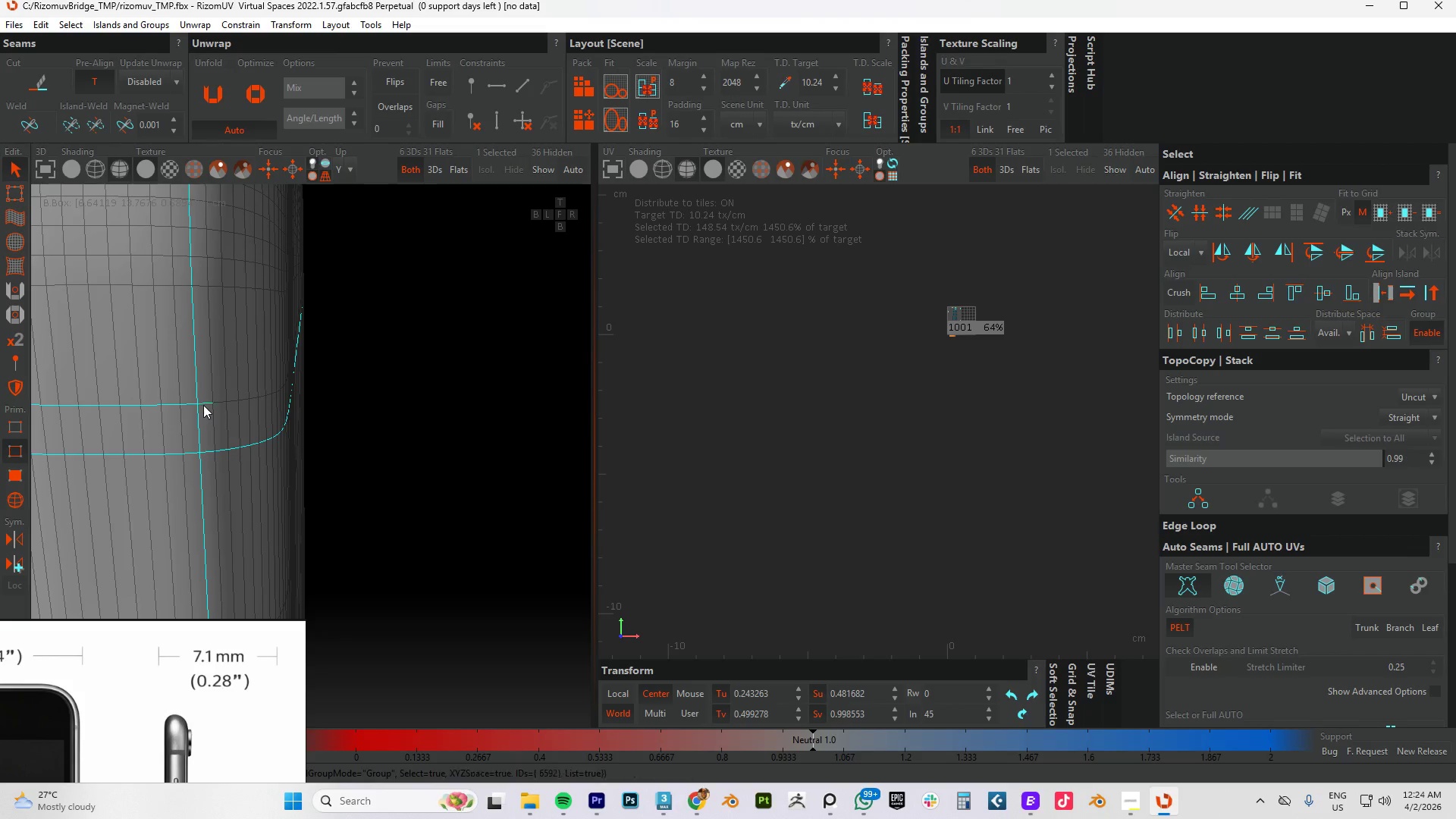 
double_click([203, 405])
 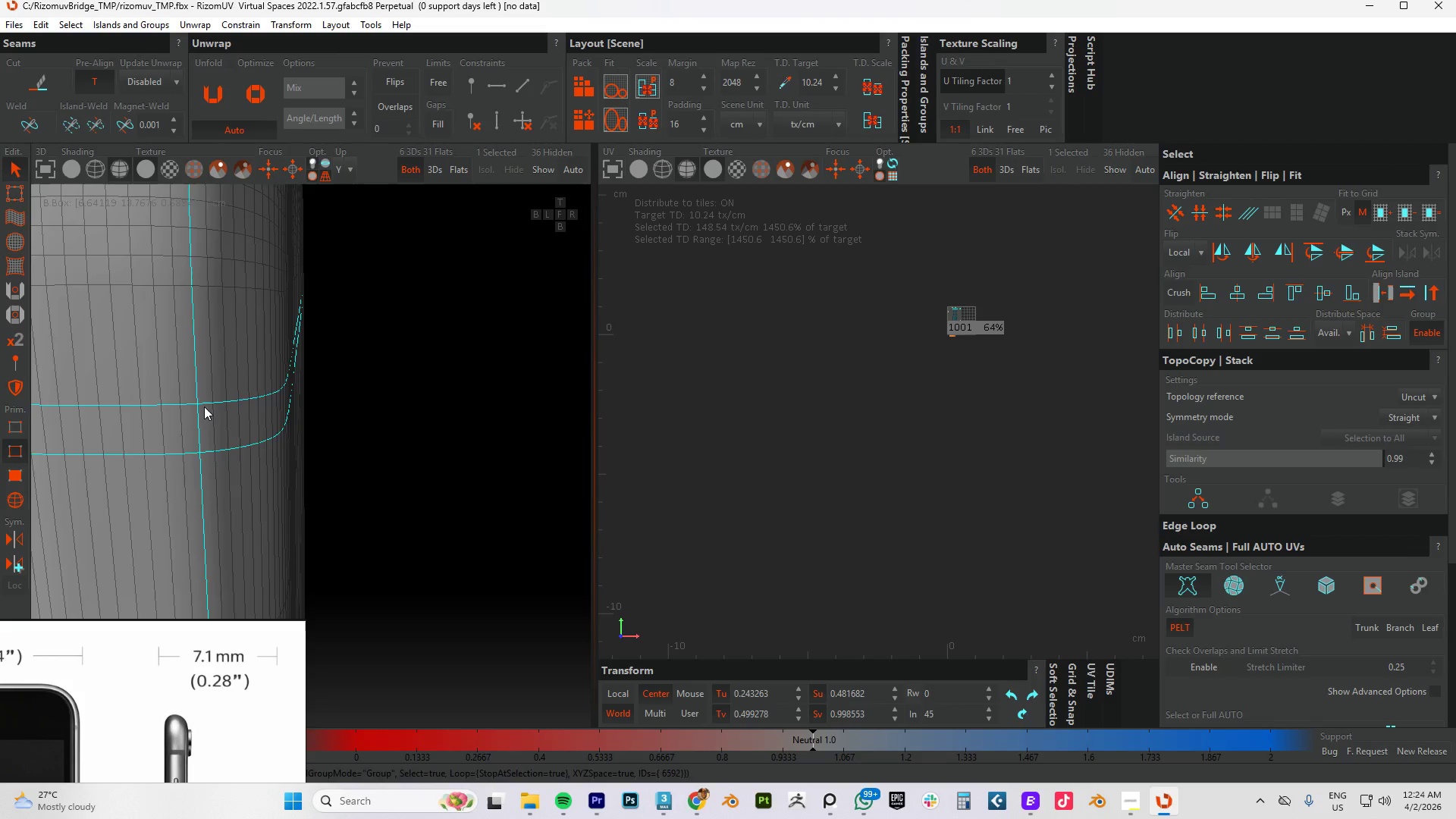 
hold_key(key=ControlLeft, duration=10.33)
 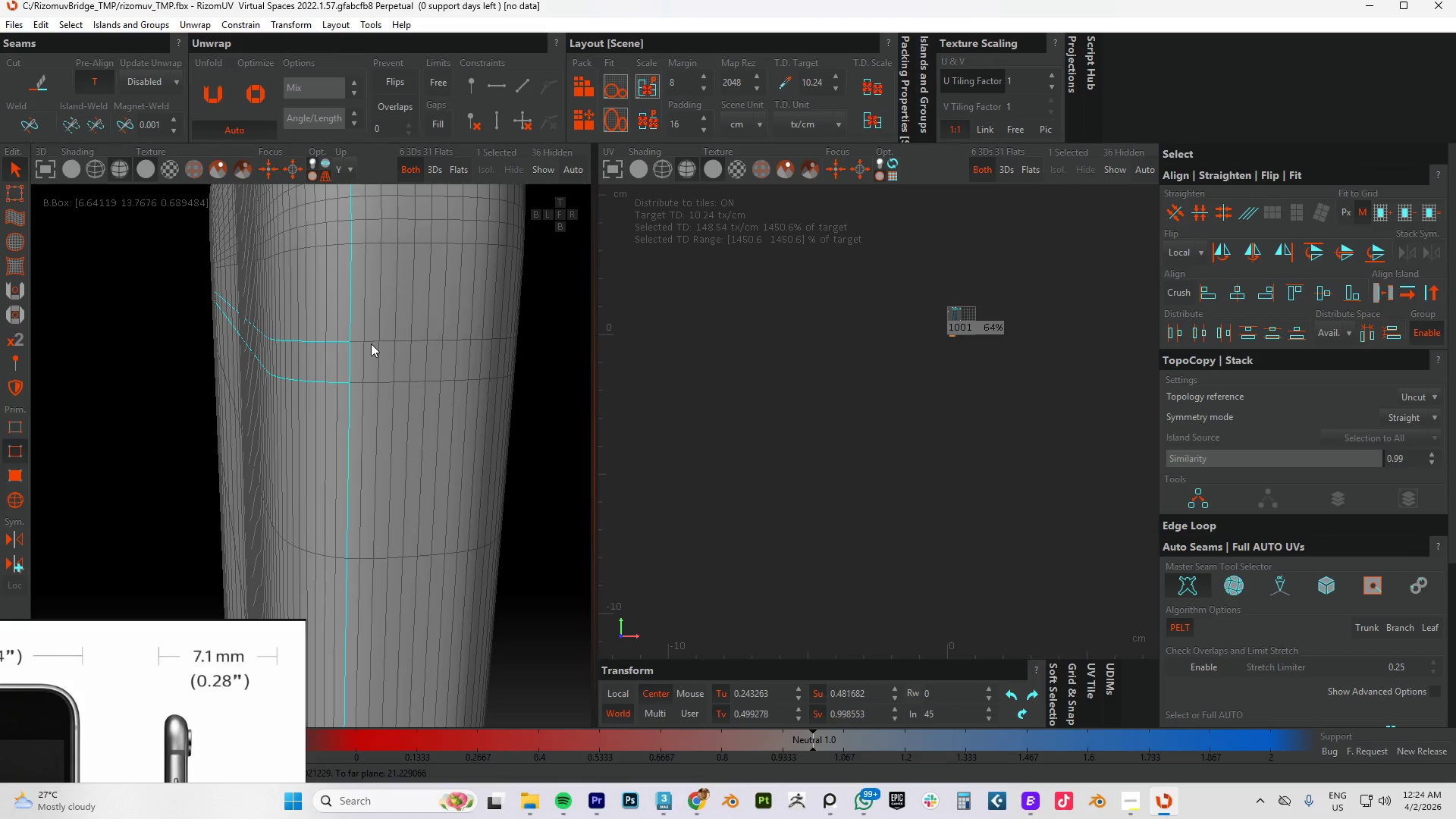 
hold_key(key=AltLeft, duration=0.62)
 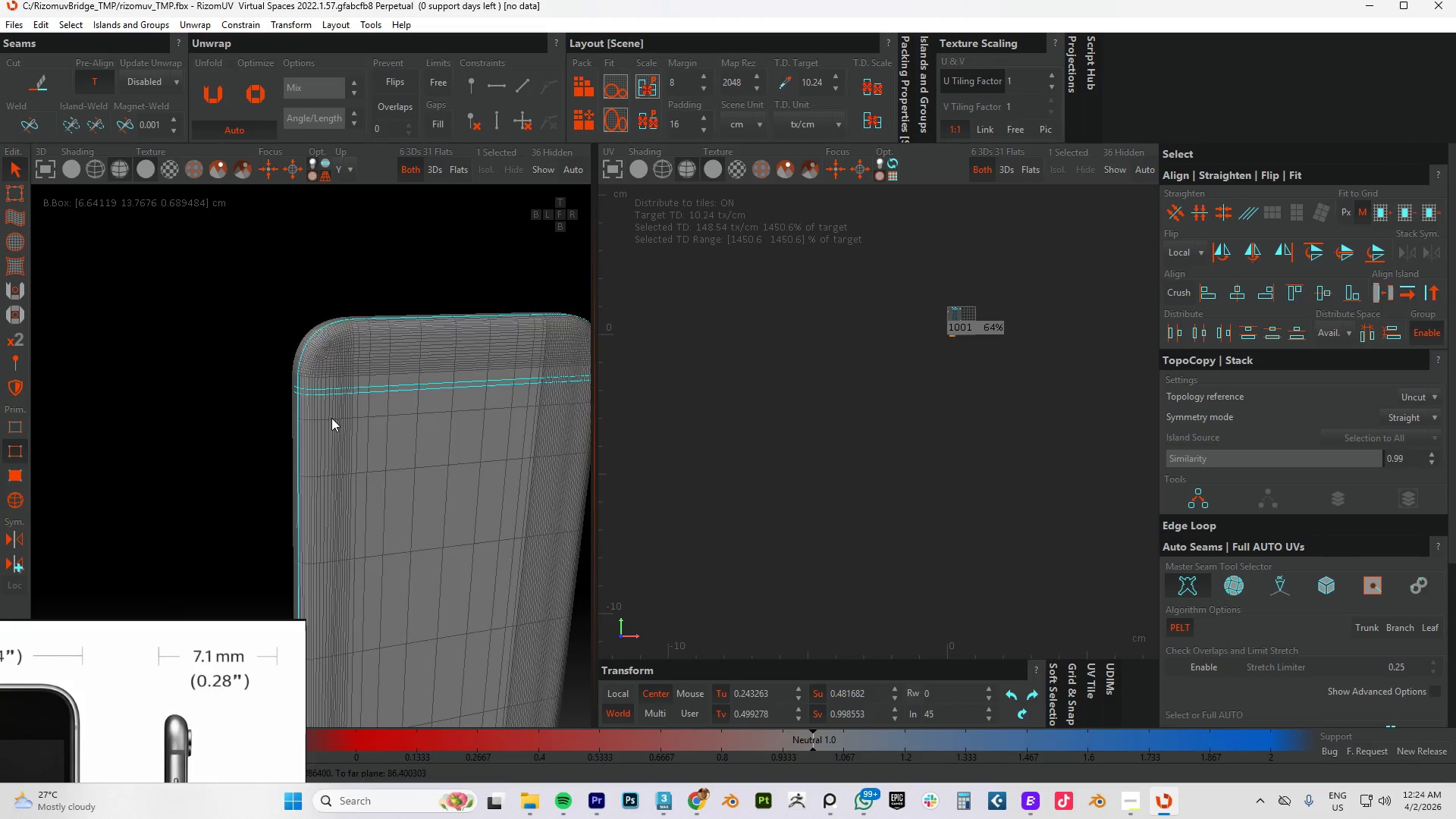 
scroll: coordinate [331, 418], scroll_direction: down, amount: 13.0
 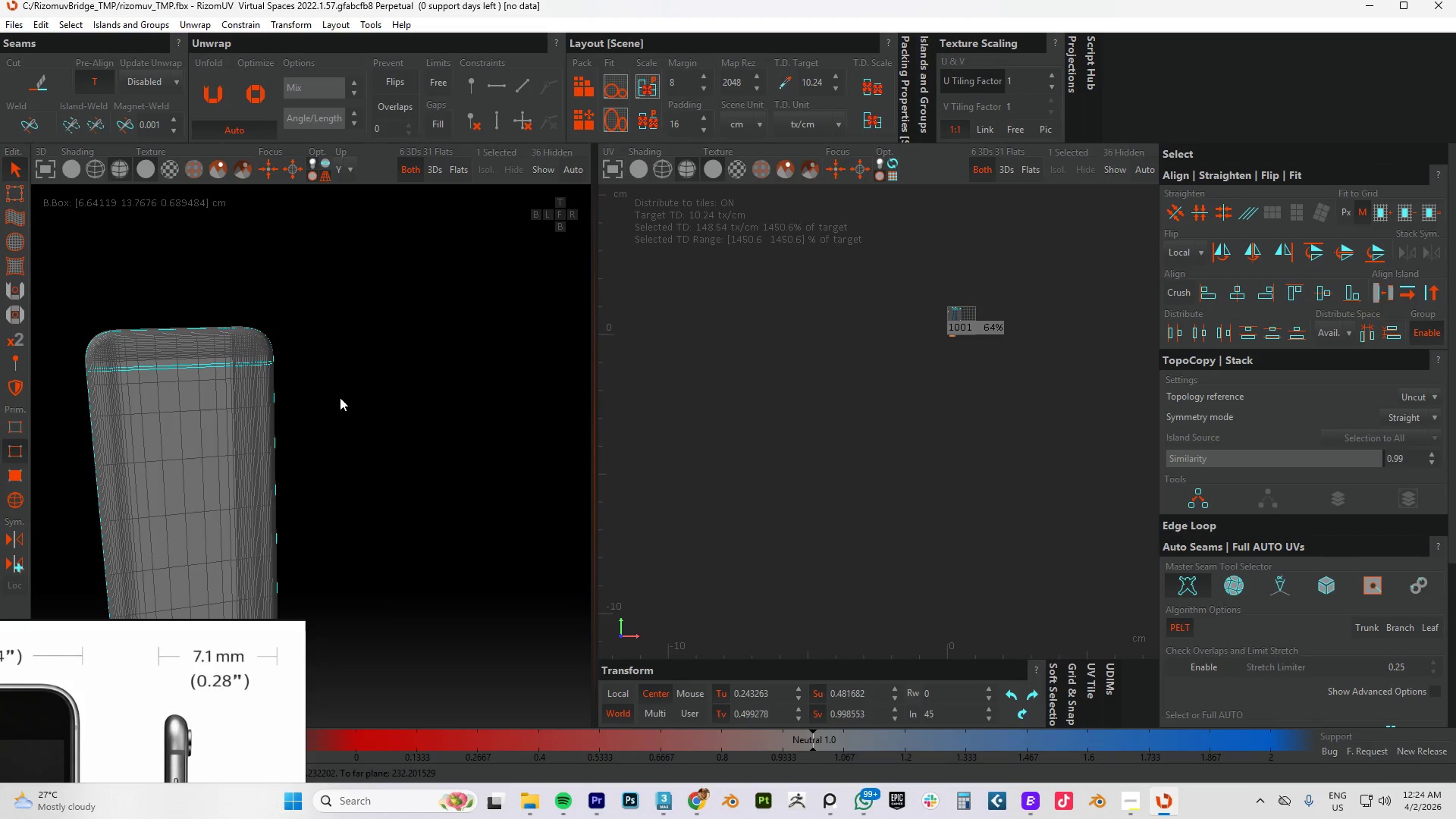 
hold_key(key=AltLeft, duration=0.56)
 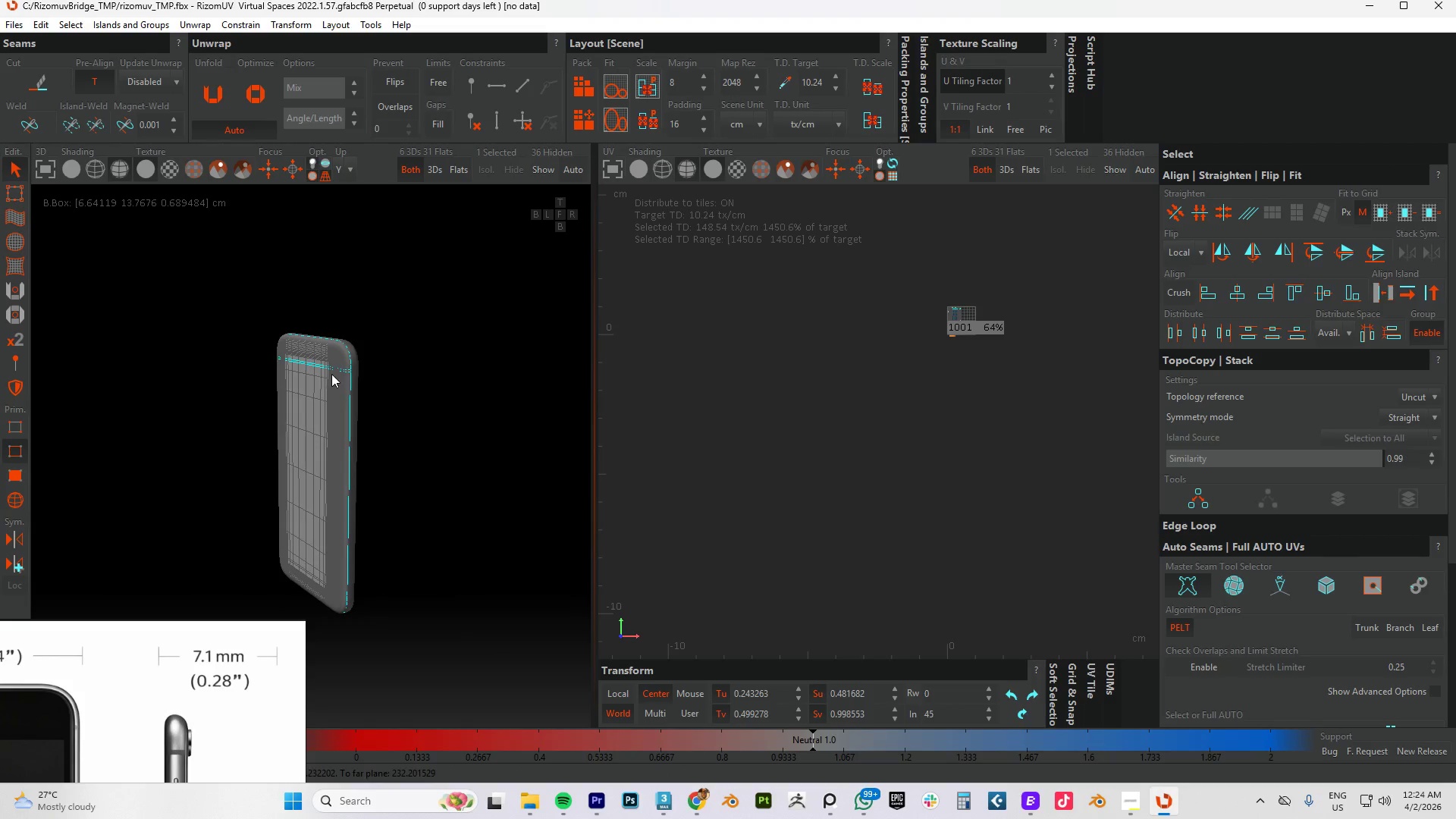 
scroll: coordinate [315, 401], scroll_direction: down, amount: 1.0
 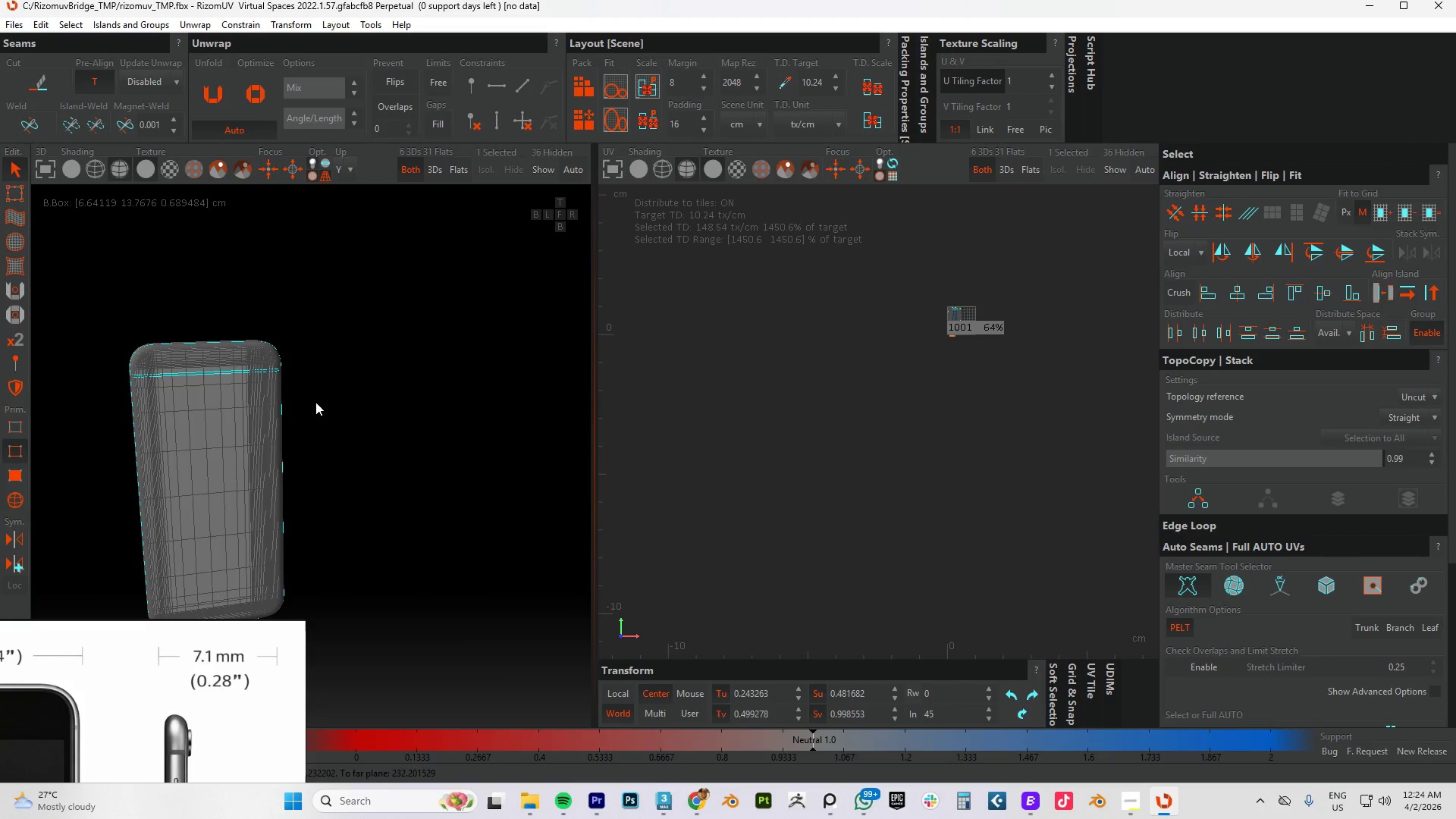 
hold_key(key=AltLeft, duration=0.52)
scroll: coordinate [414, 352], scroll_direction: up, amount: 5.0
 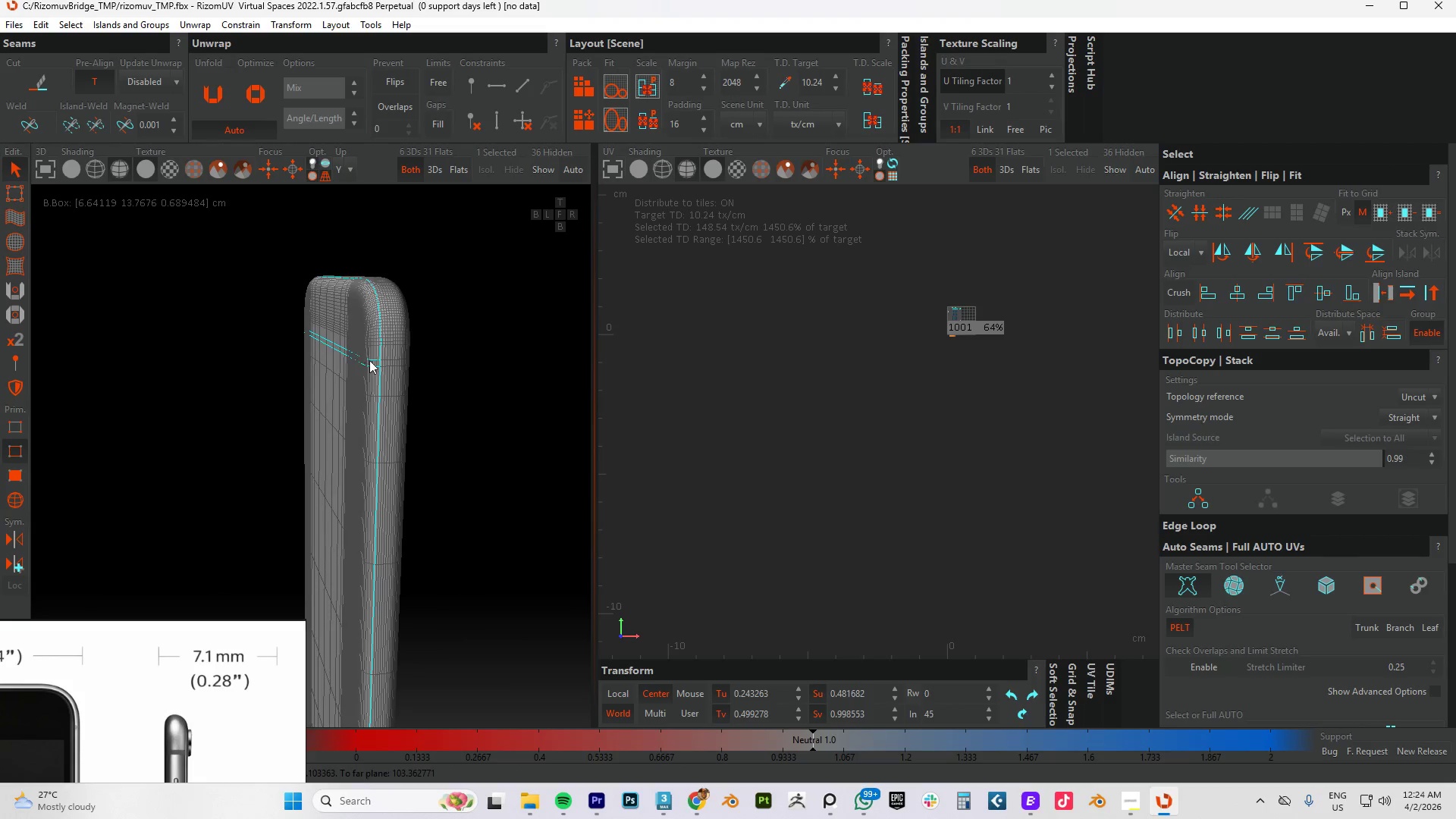 
hold_key(key=ControlLeft, duration=1.51)
 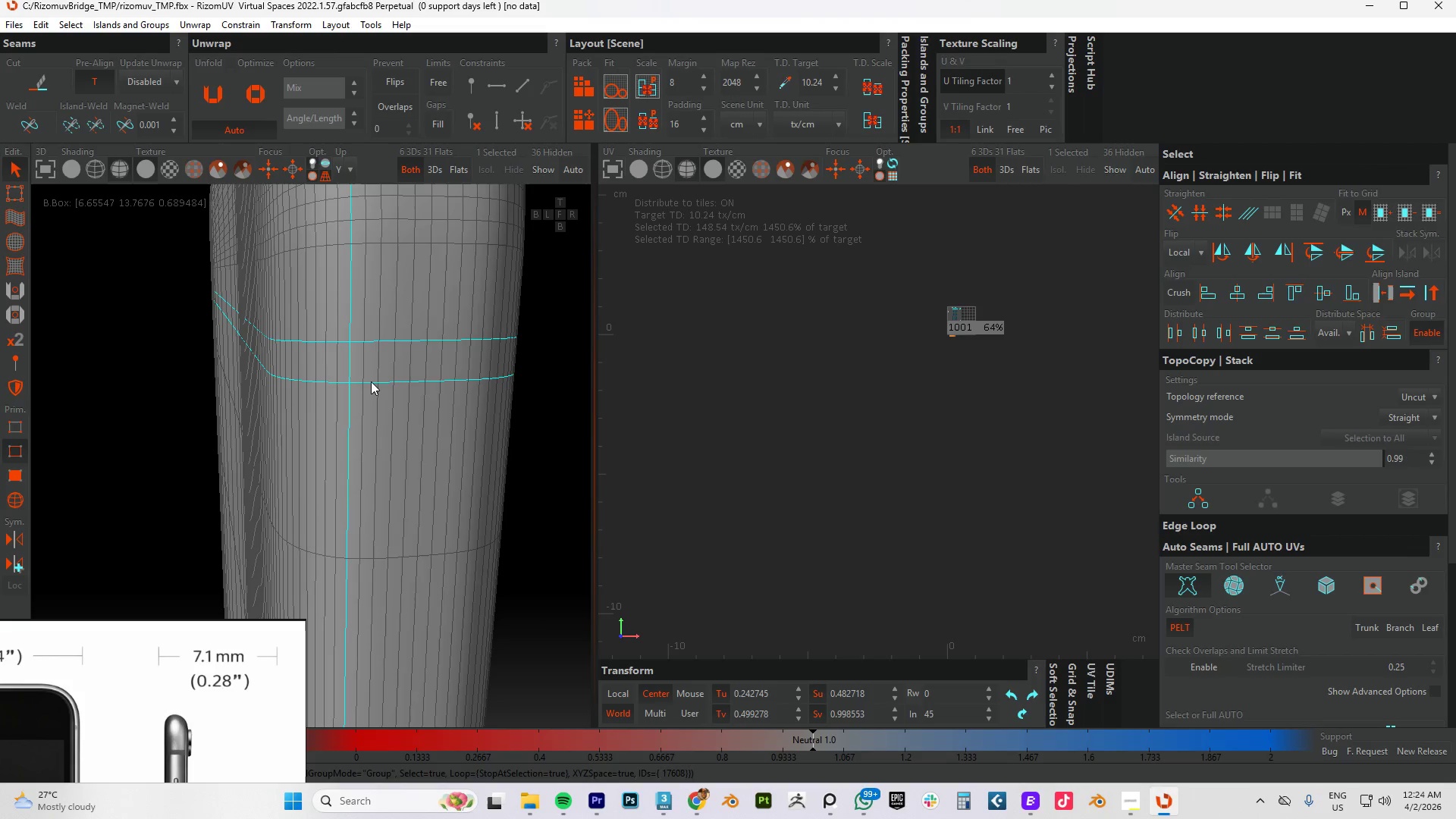 
scroll: coordinate [386, 363], scroll_direction: up, amount: 7.0
 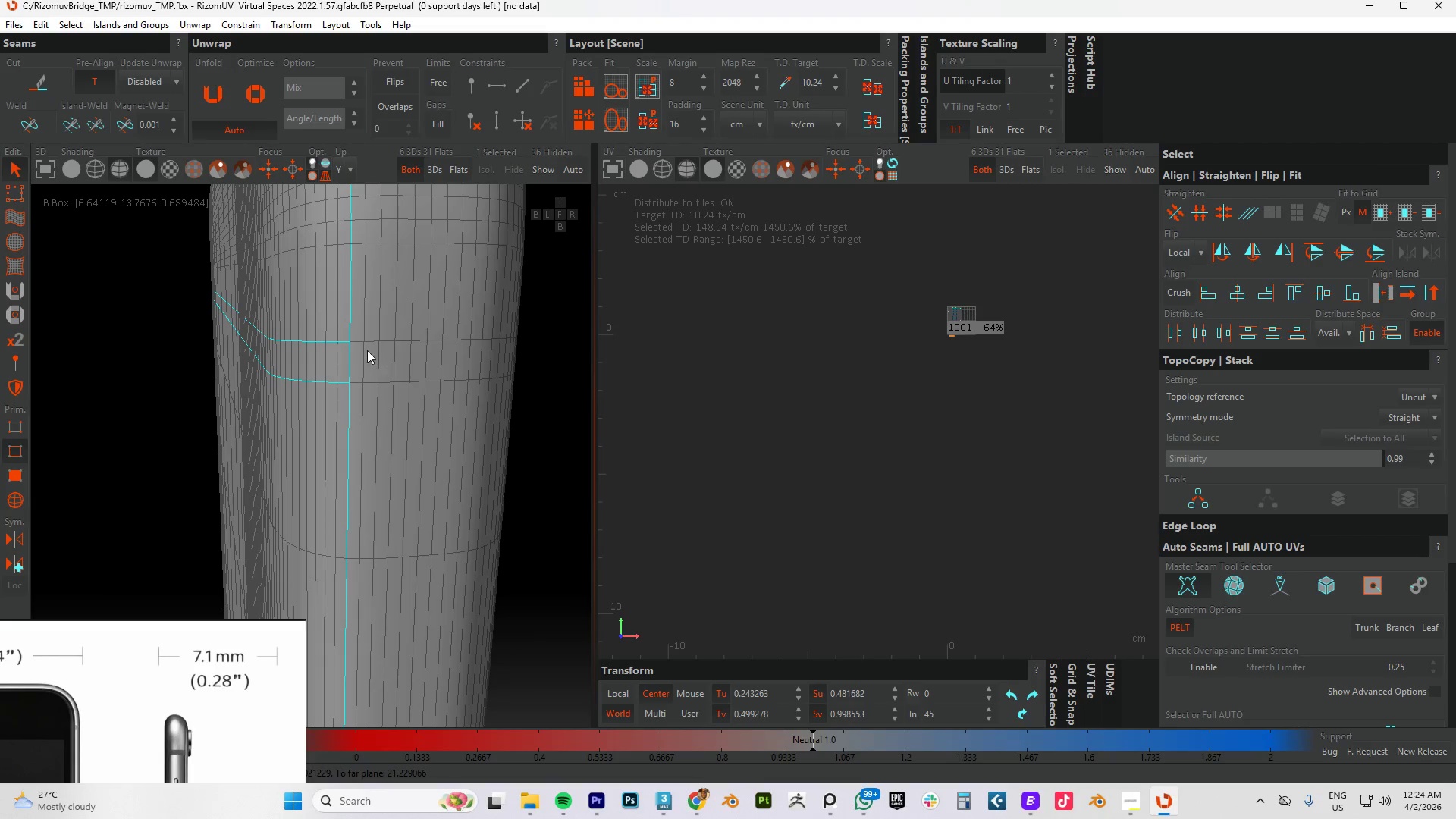 
double_click([371, 343])
 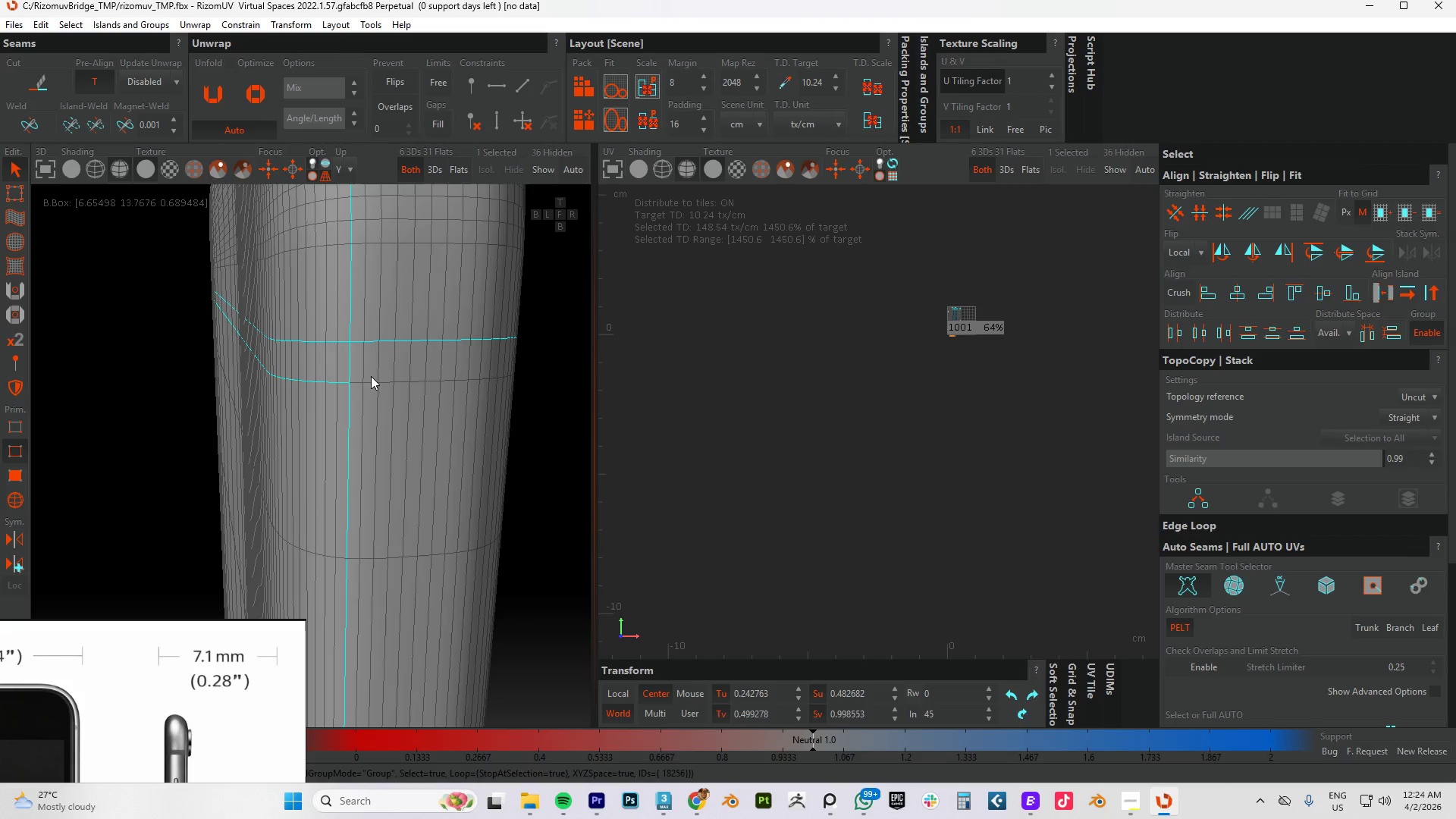 
hold_key(key=ControlLeft, duration=0.75)
left_click([371, 381])
 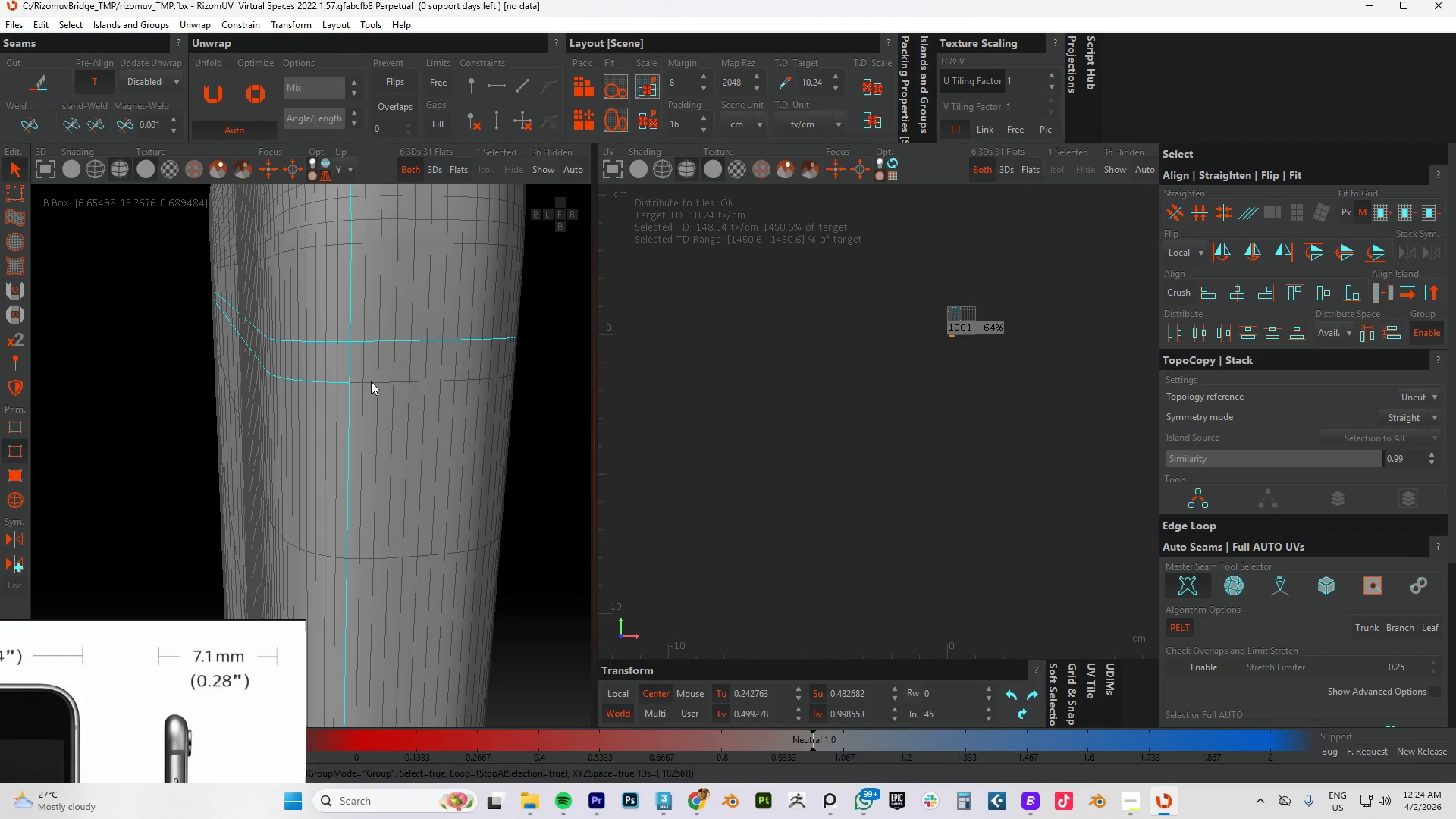 
double_click([371, 381])
 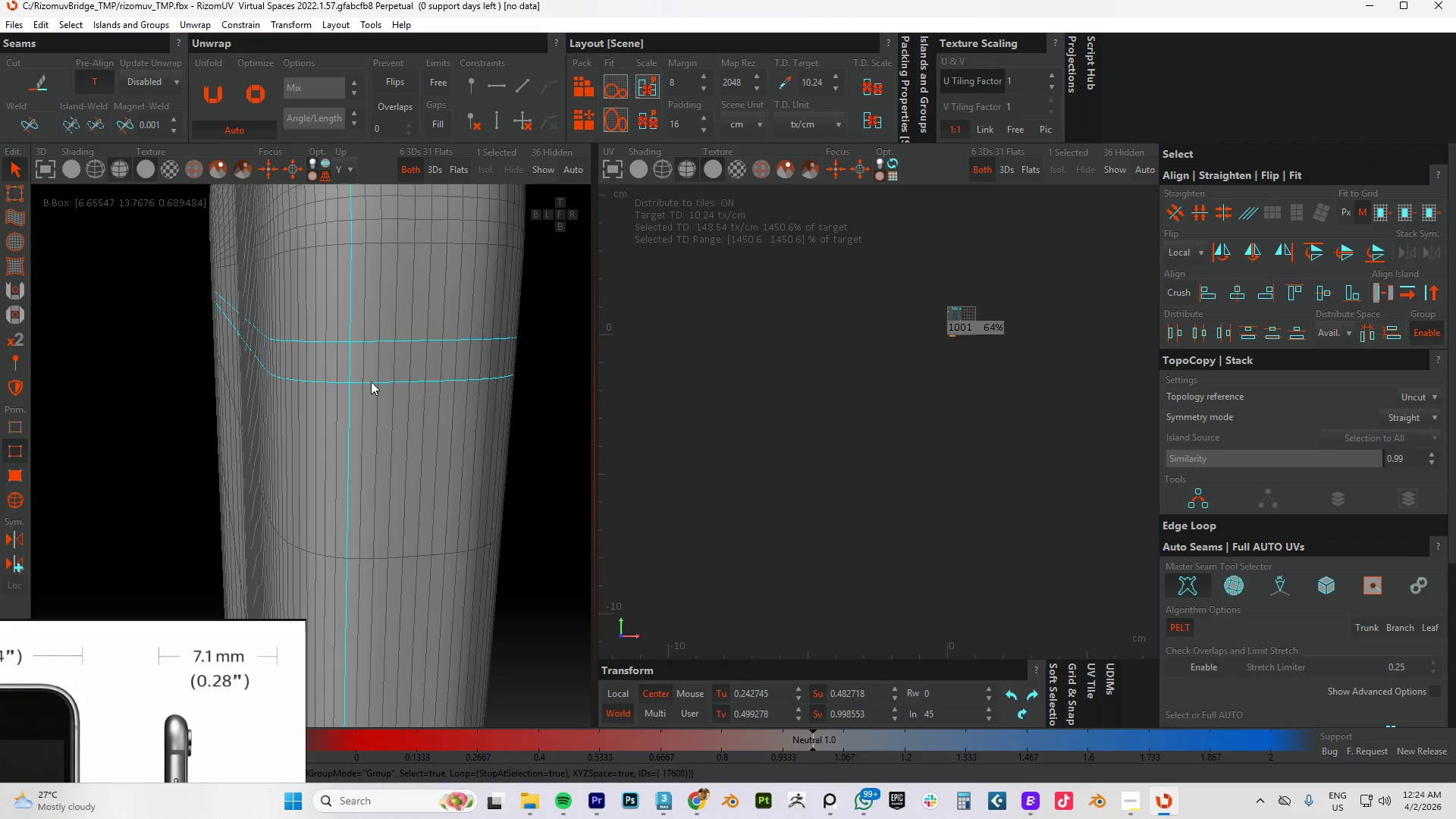 
hold_key(key=AltLeft, duration=1.27)
 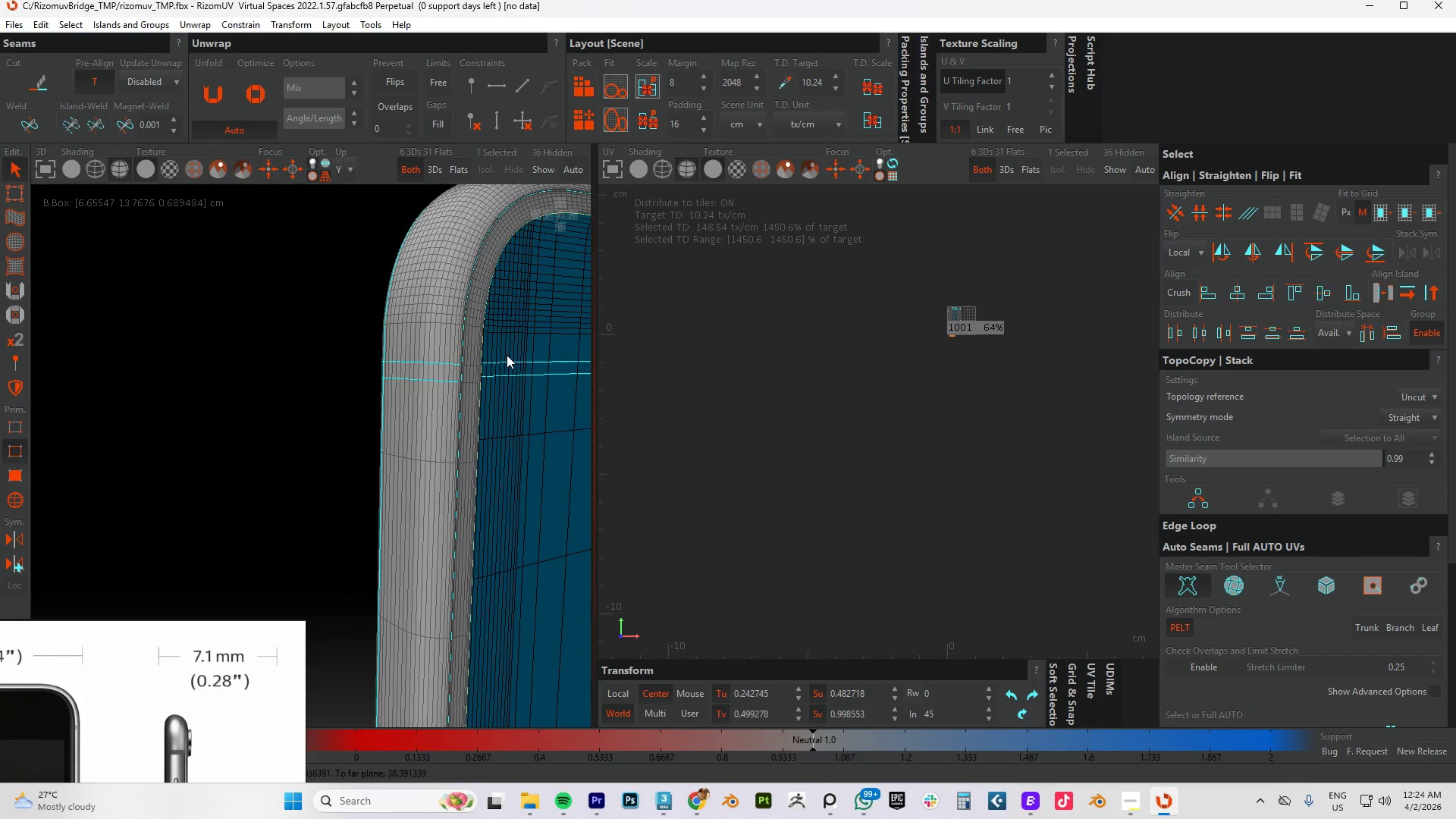 
scroll: coordinate [371, 381], scroll_direction: down, amount: 4.0
 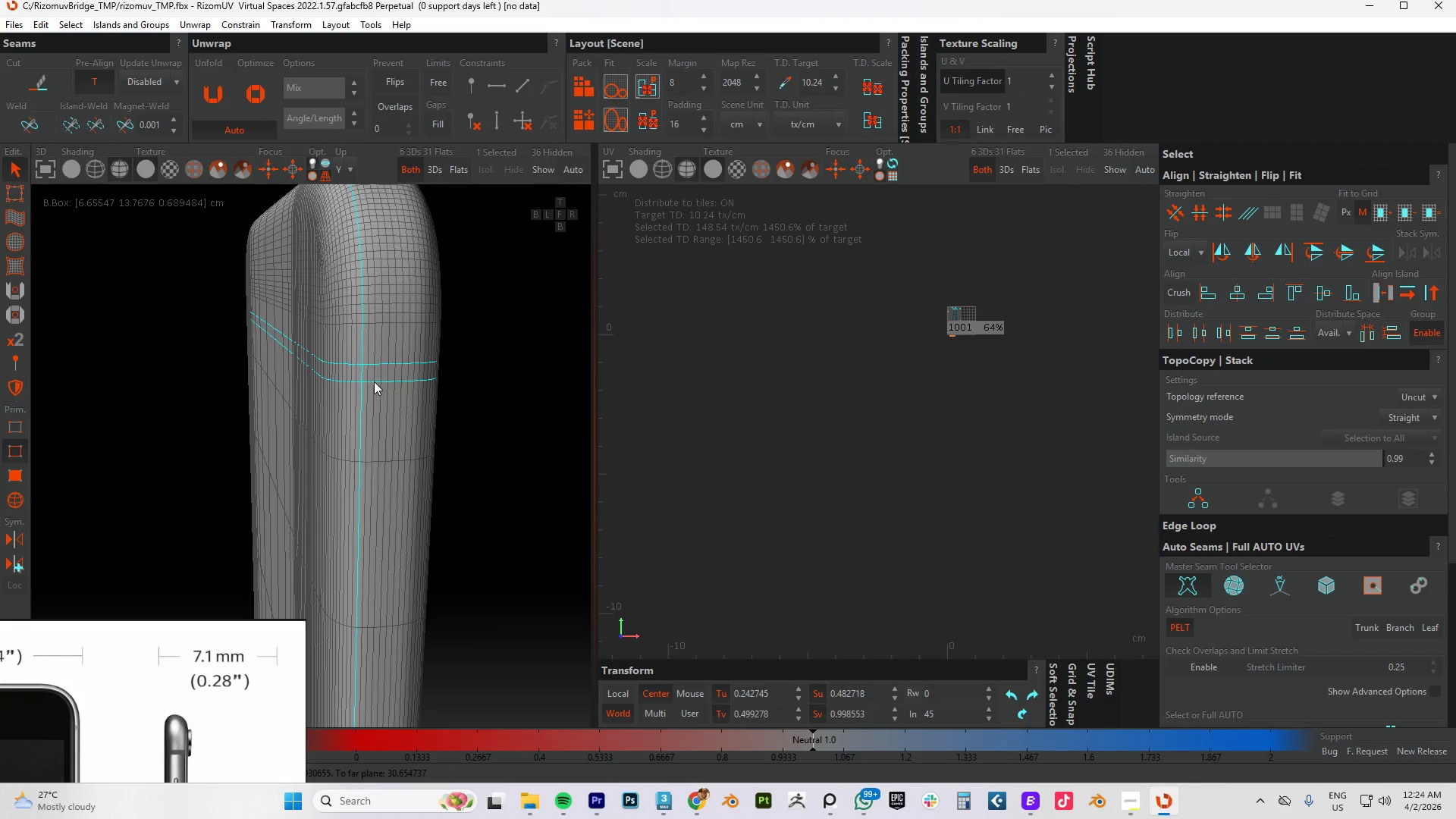 
scroll: coordinate [463, 350], scroll_direction: up, amount: 9.0
 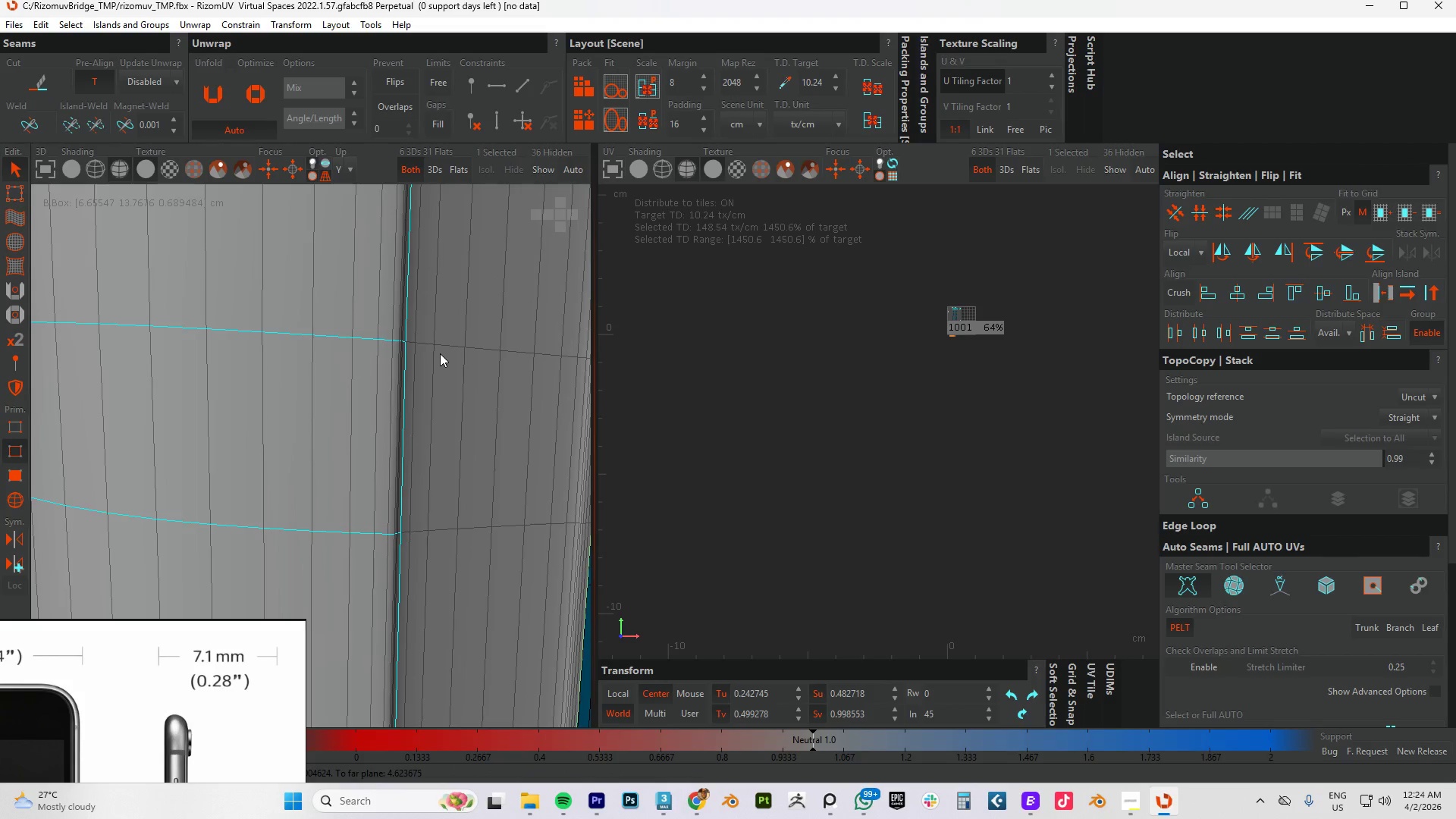 
hold_key(key=ControlLeft, duration=1.5)
double_click([425, 344])
 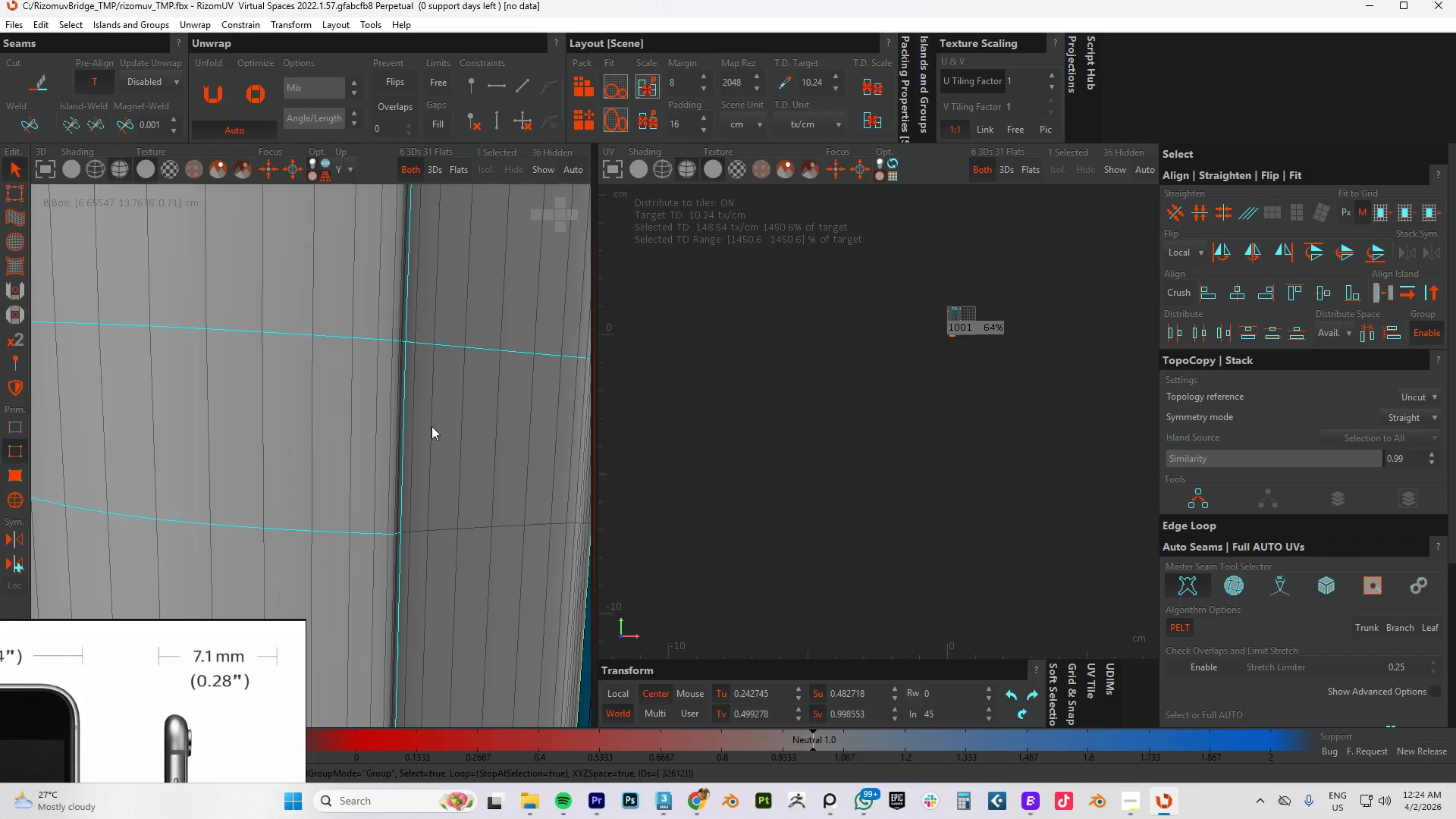 
hold_key(key=ControlLeft, duration=1.03)
left_click([416, 529])
 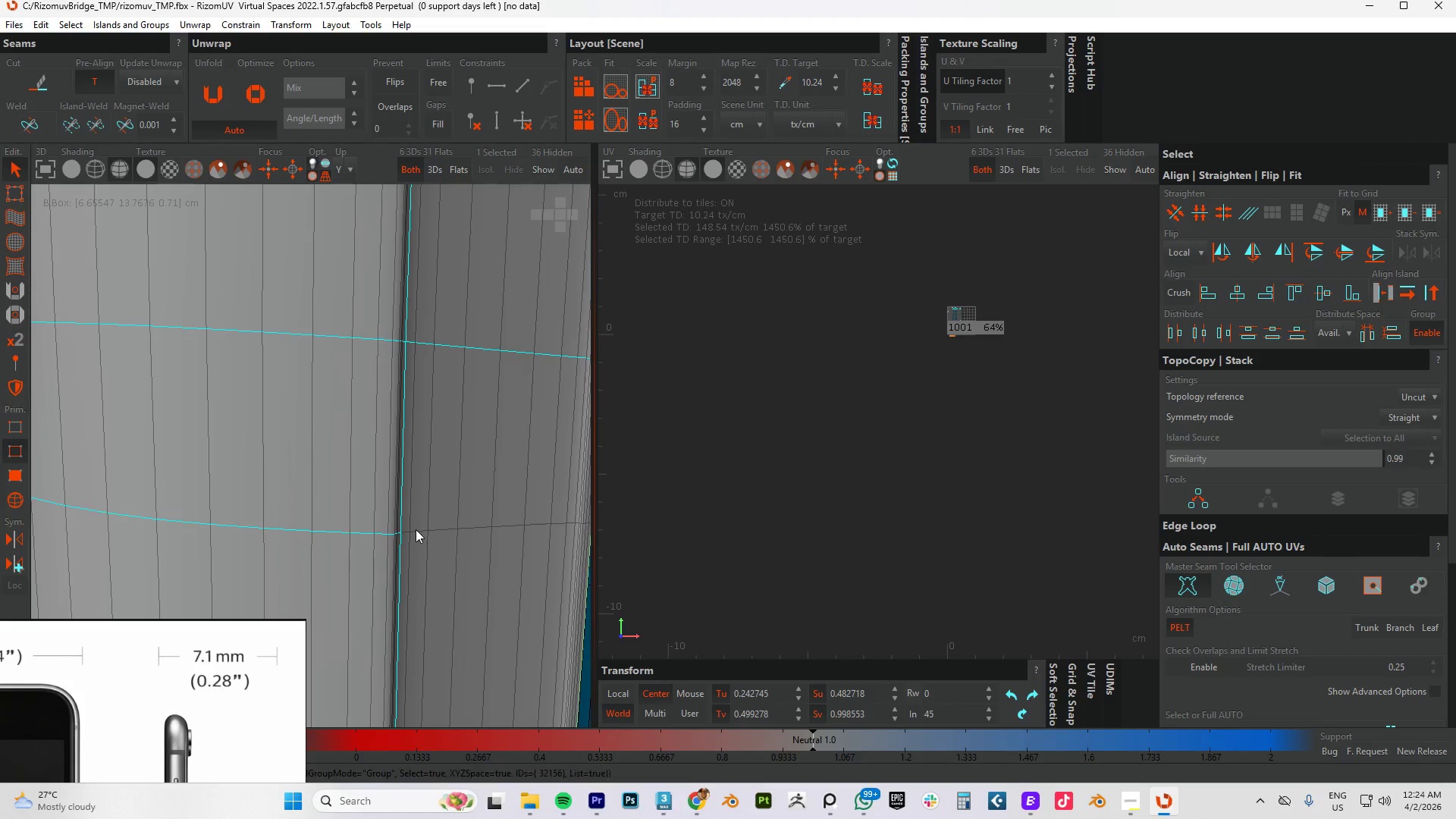 
double_click([416, 529])
 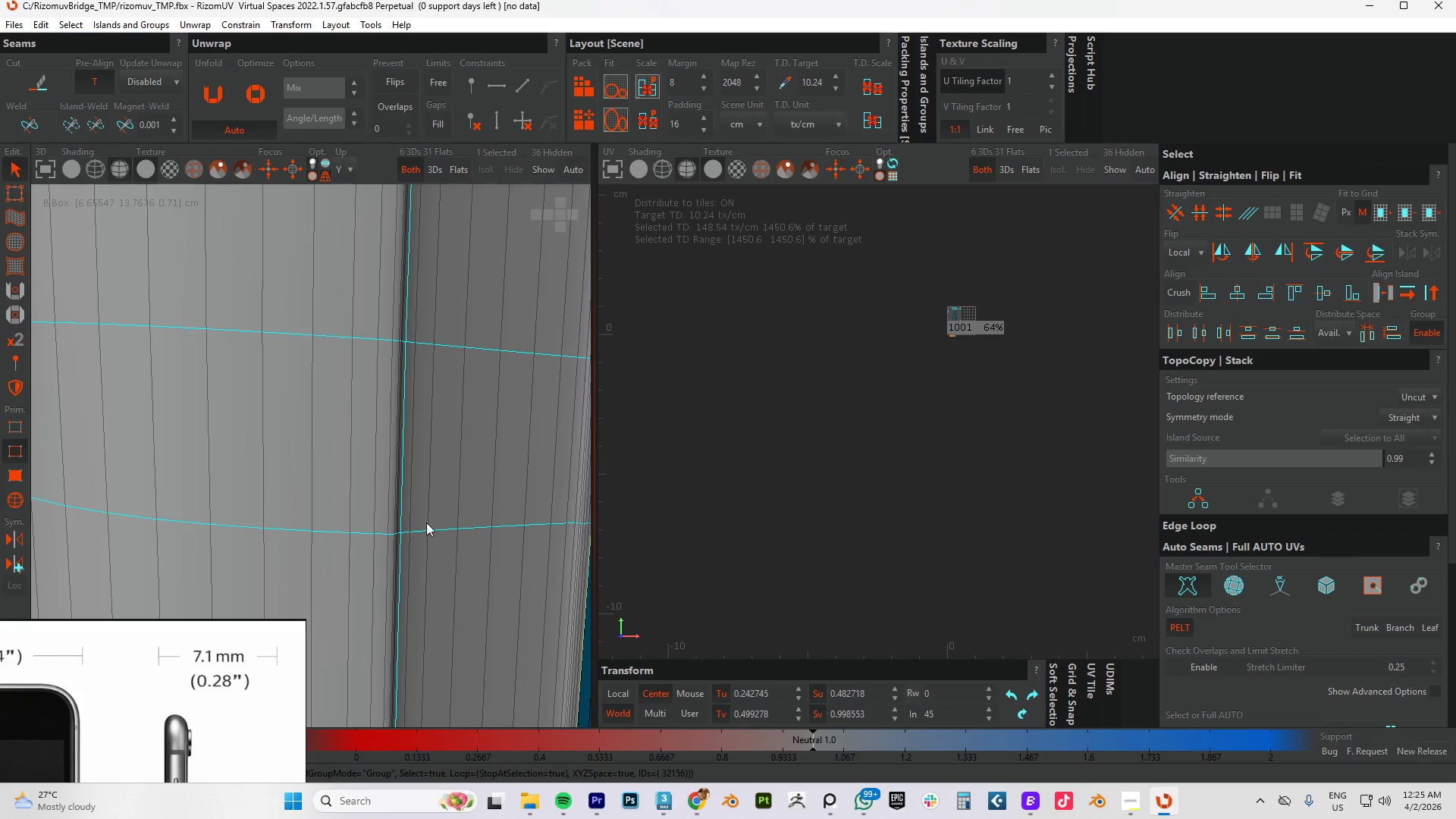 
scroll: coordinate [441, 498], scroll_direction: down, amount: 24.0
 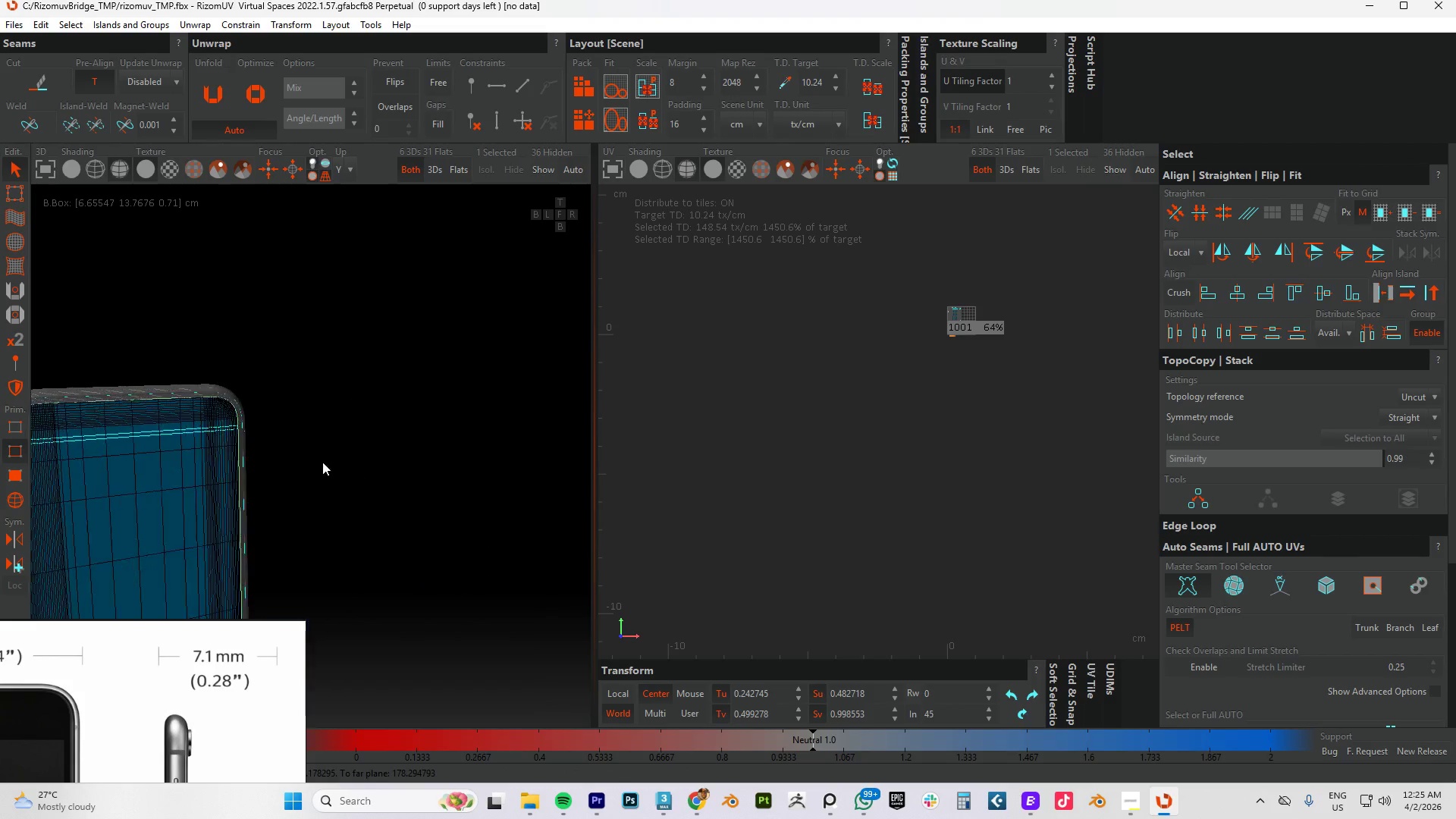 
hold_key(key=AltLeft, duration=0.73)
 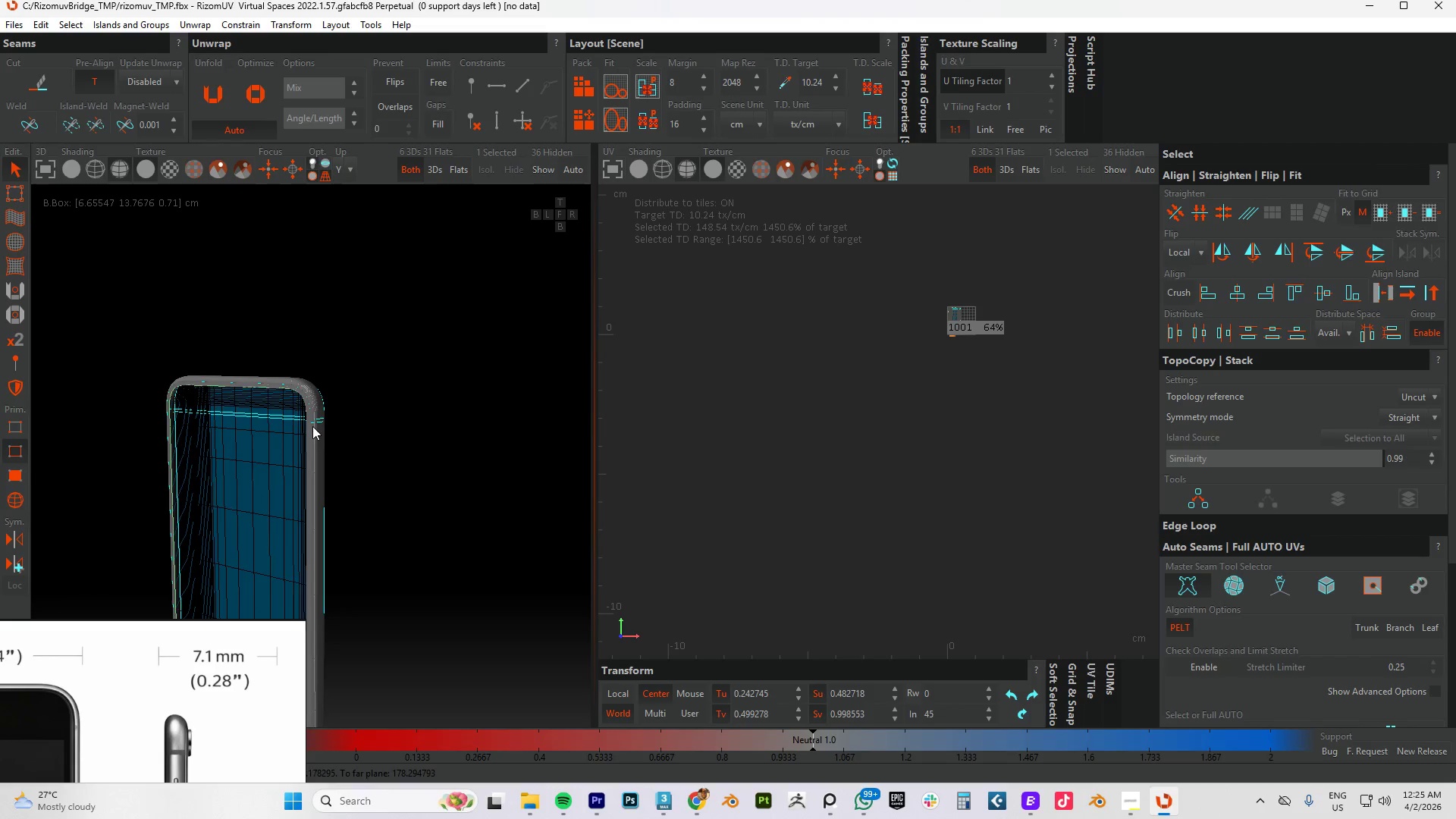 
hold_key(key=ControlLeft, duration=1.5)
 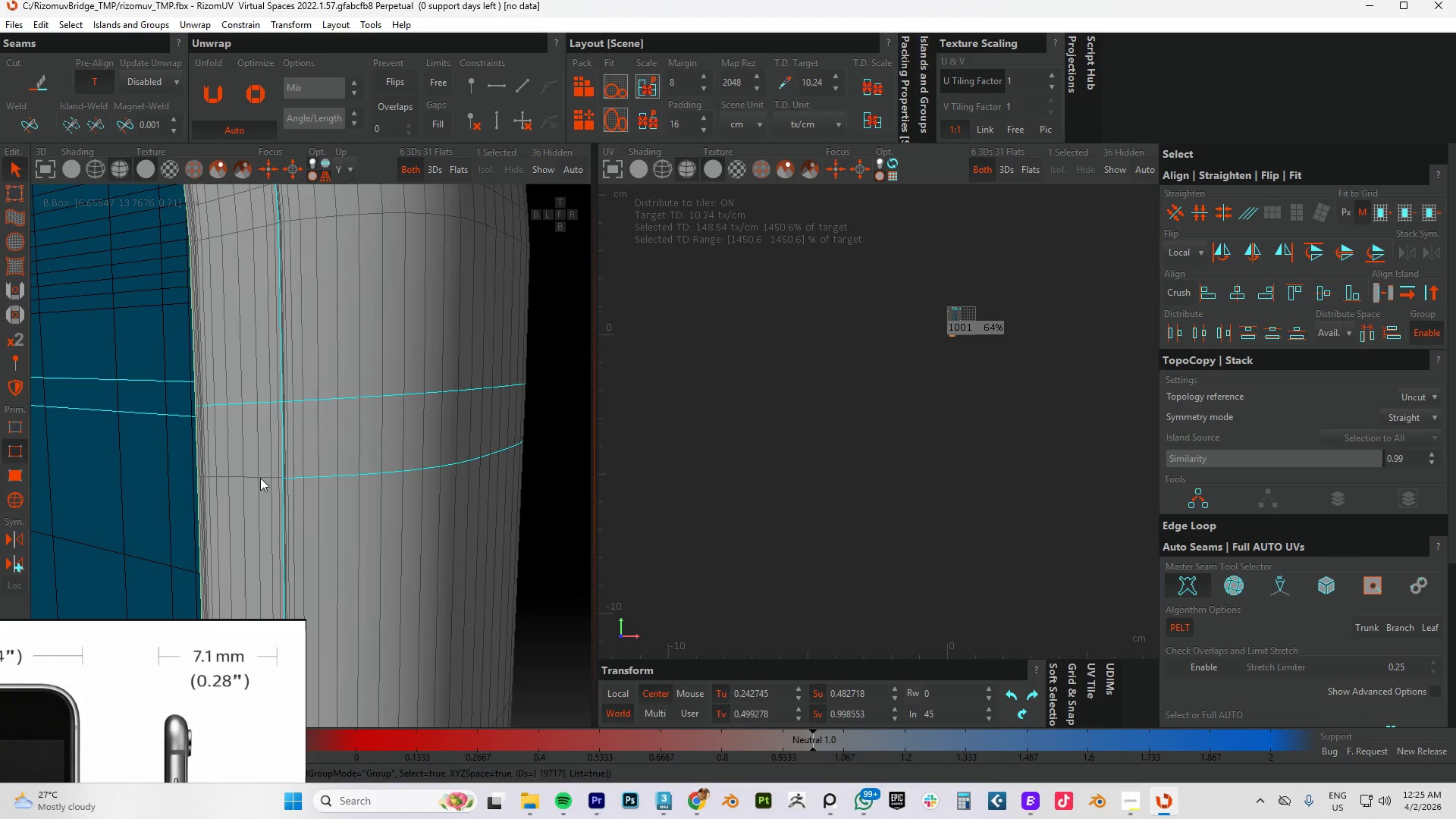 
scroll: coordinate [301, 403], scroll_direction: up, amount: 12.0
 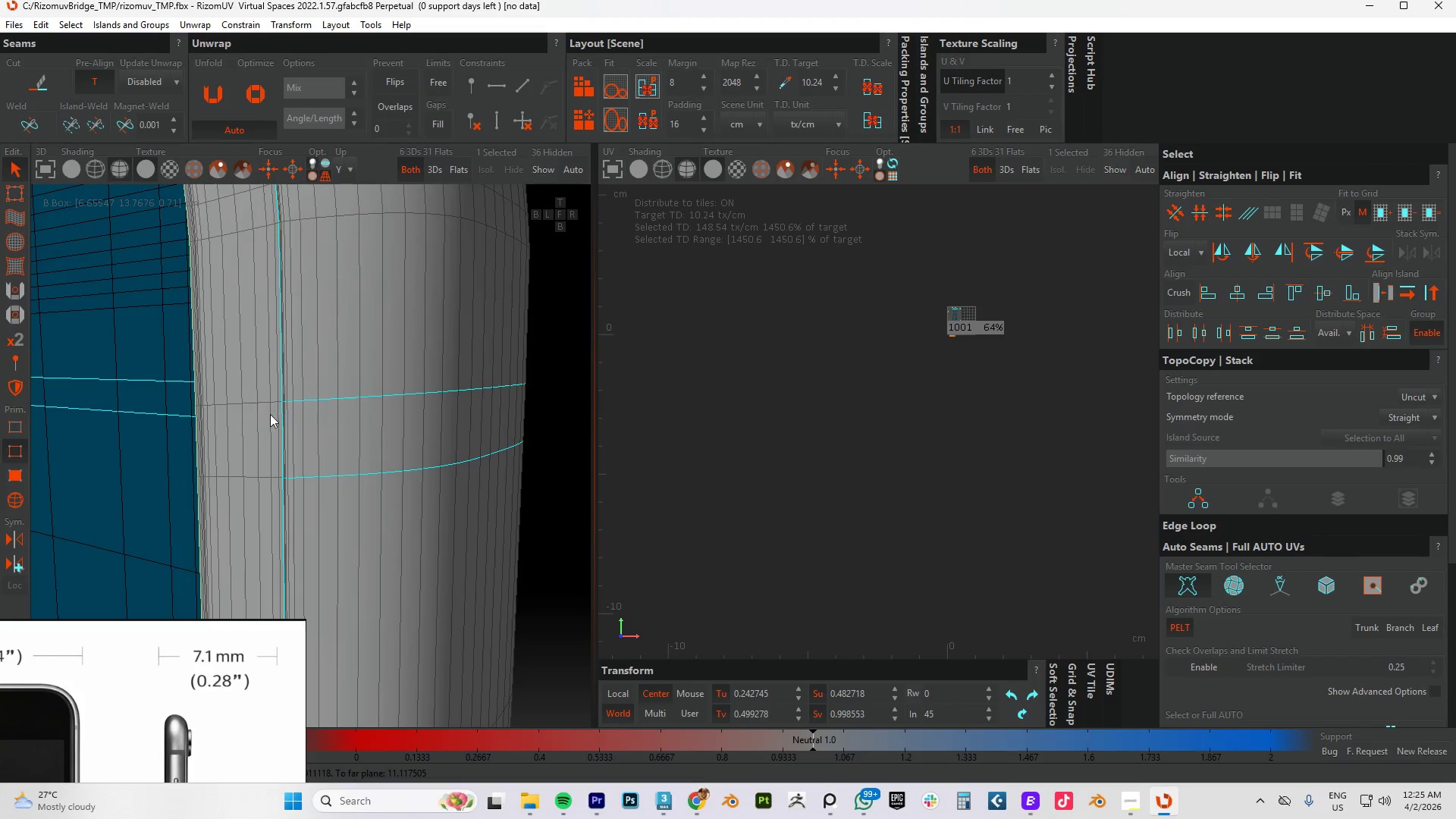 
left_click([265, 402])
 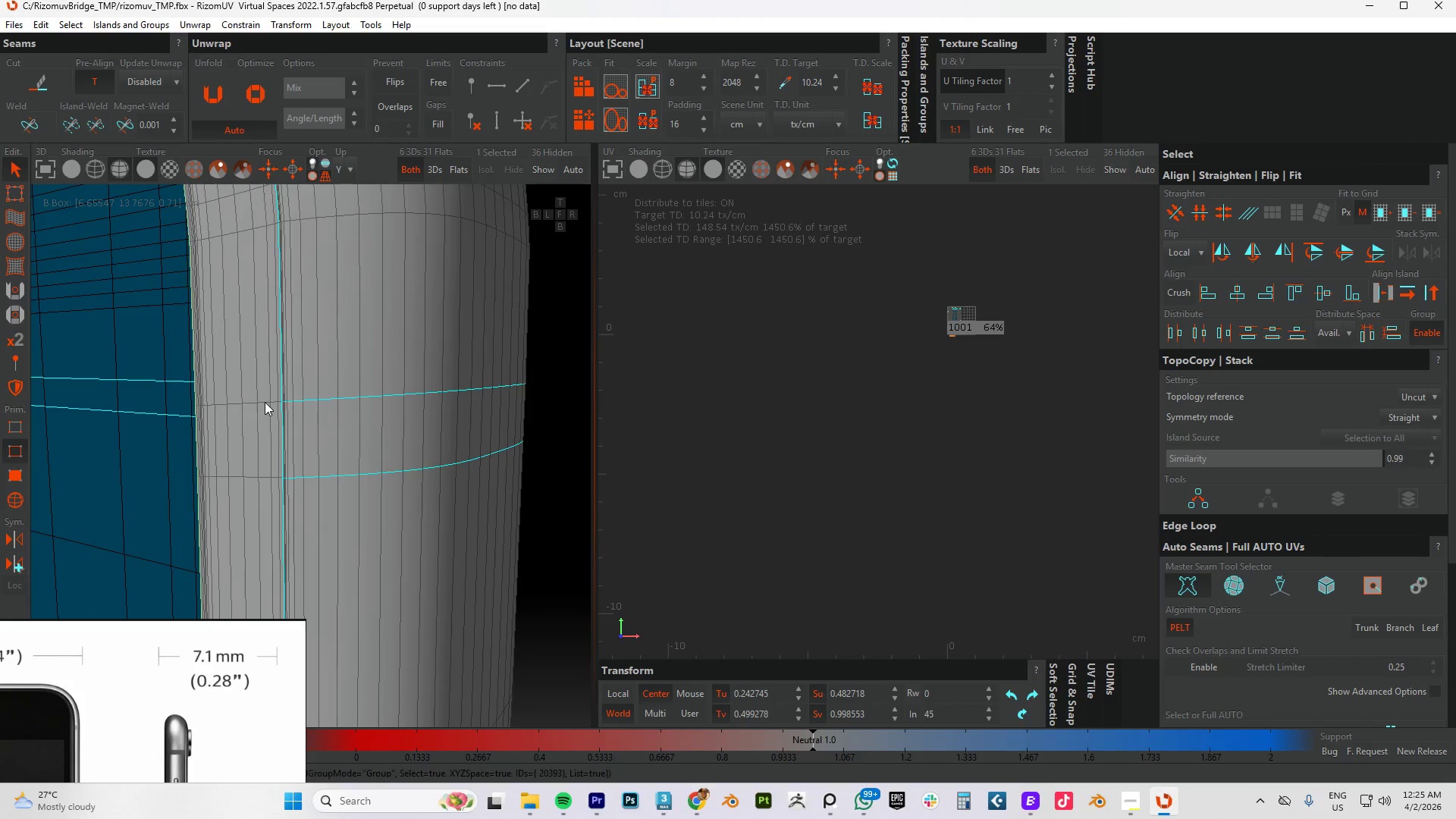 
double_click([265, 402])
 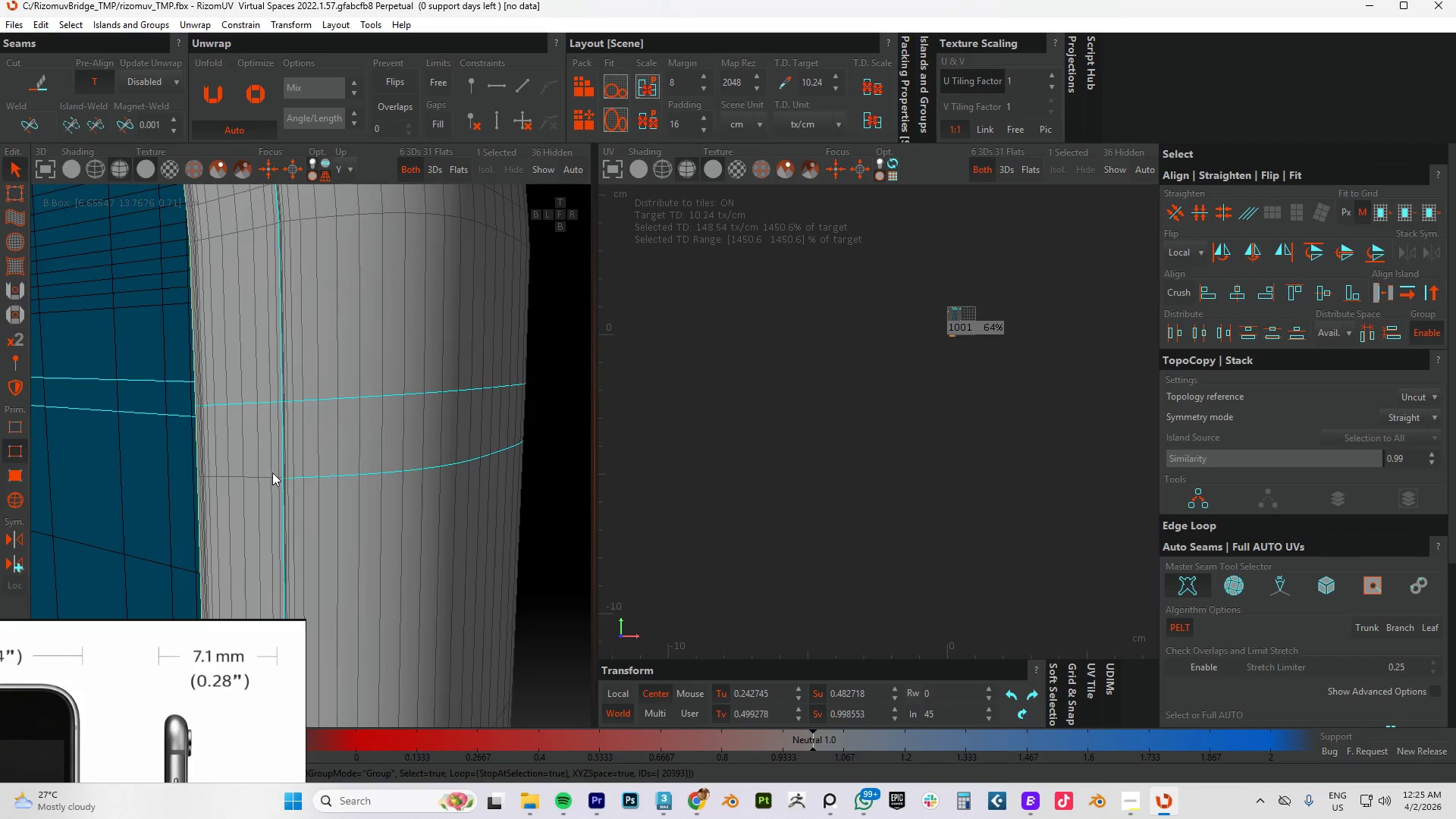 
hold_key(key=ControlLeft, duration=1.05)
left_click([260, 478])
 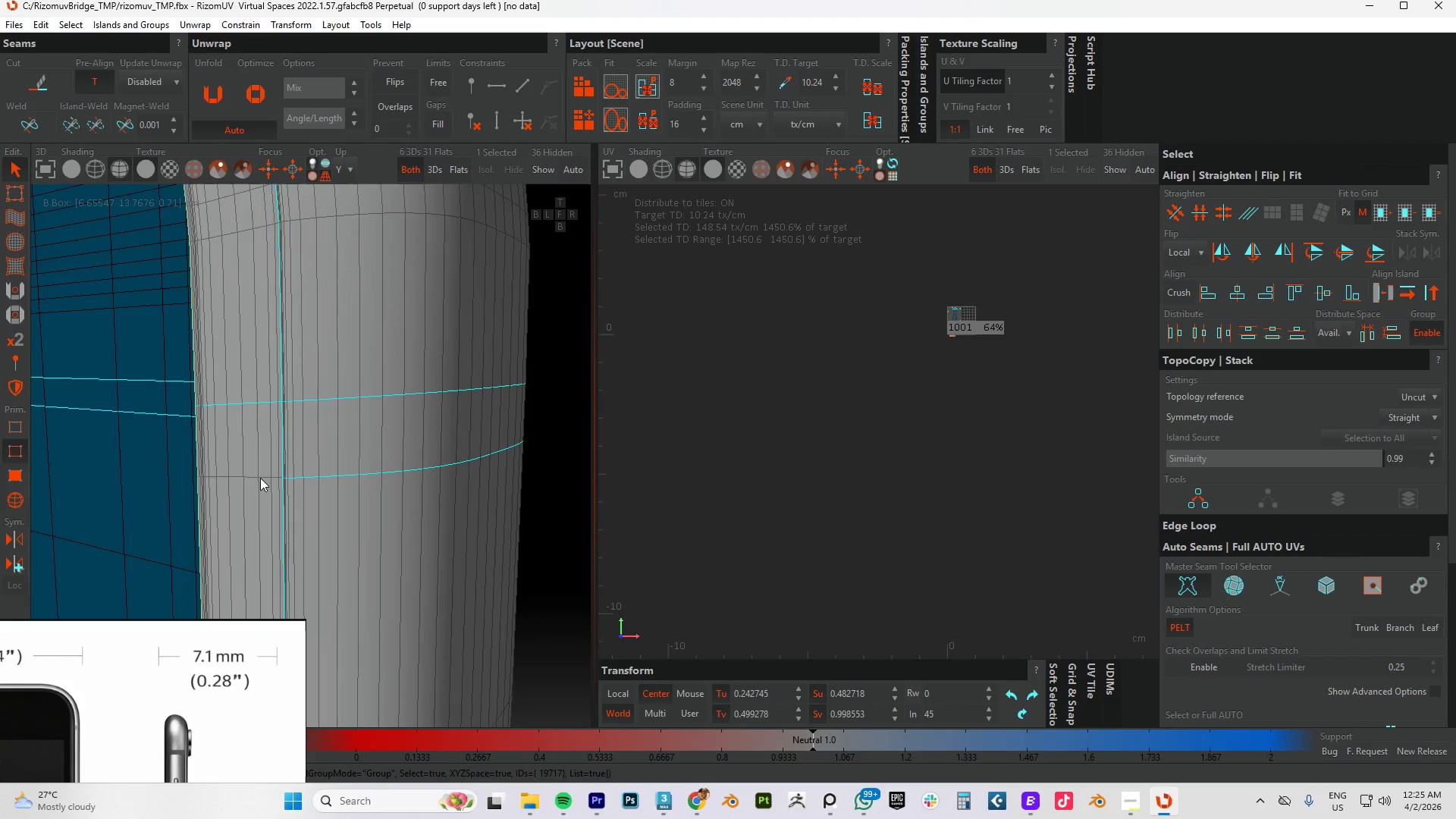 
double_click([260, 478])
 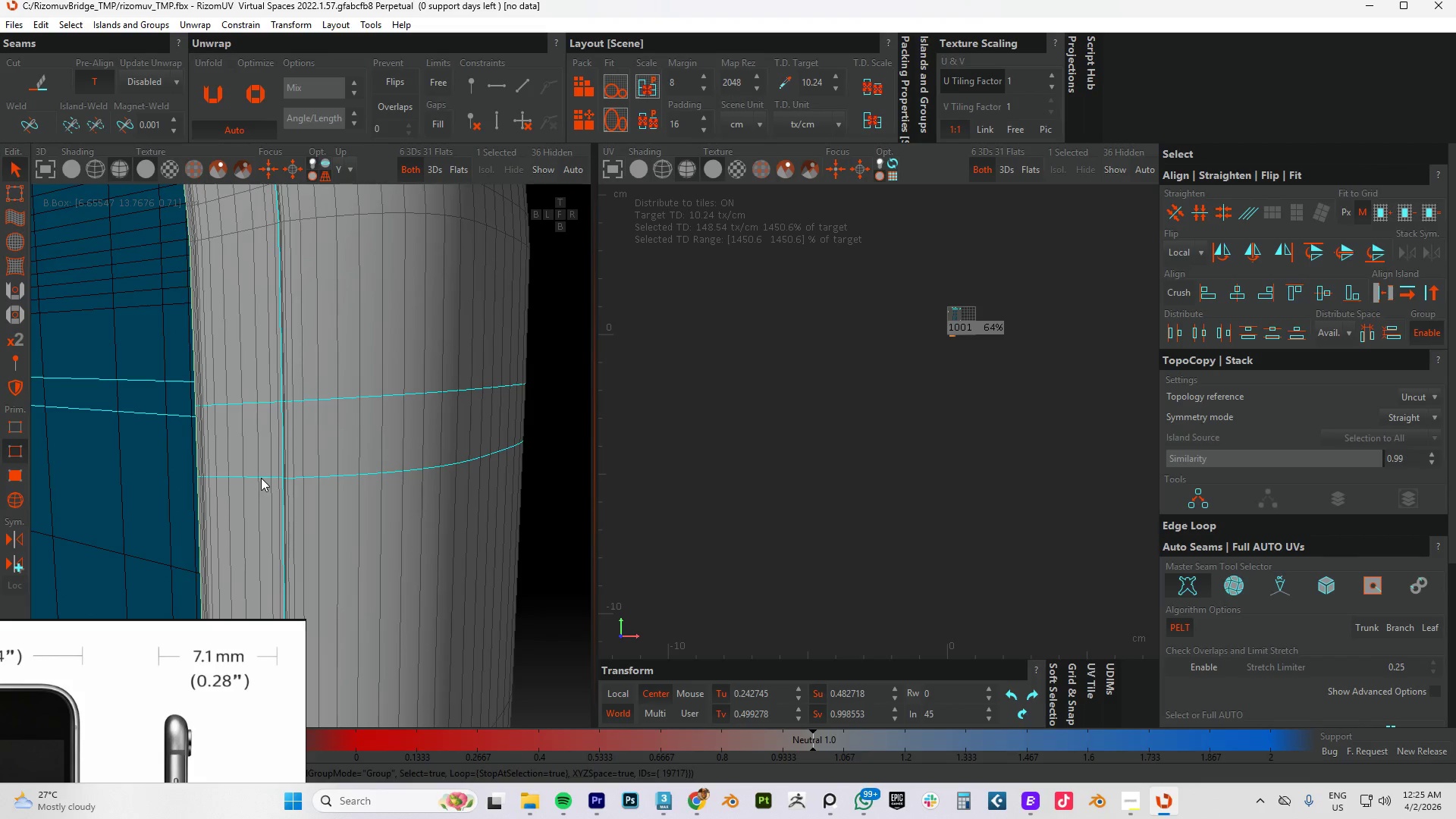 
scroll: coordinate [273, 473], scroll_direction: down, amount: 15.0
 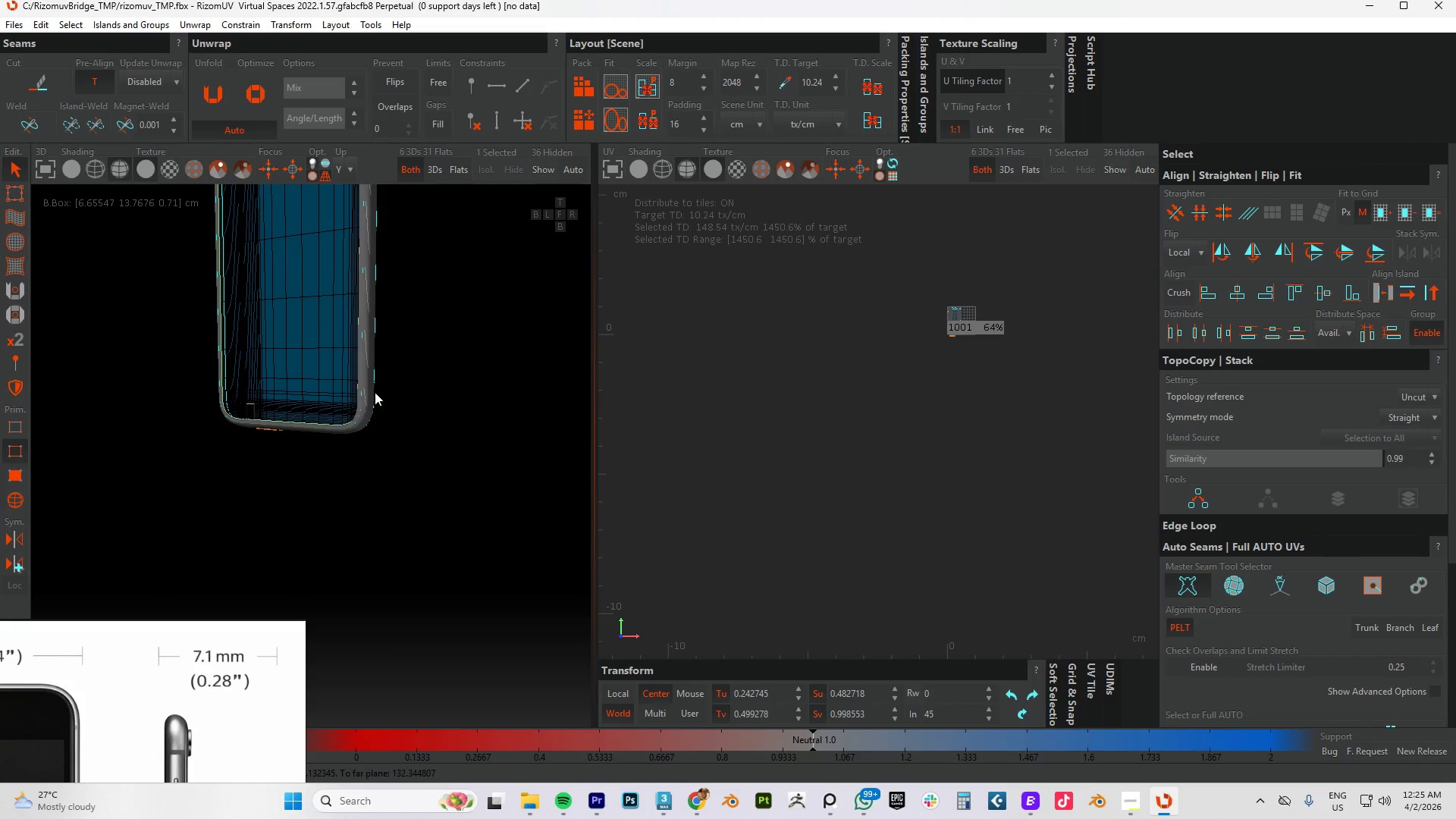 
hold_key(key=AltLeft, duration=0.36)
 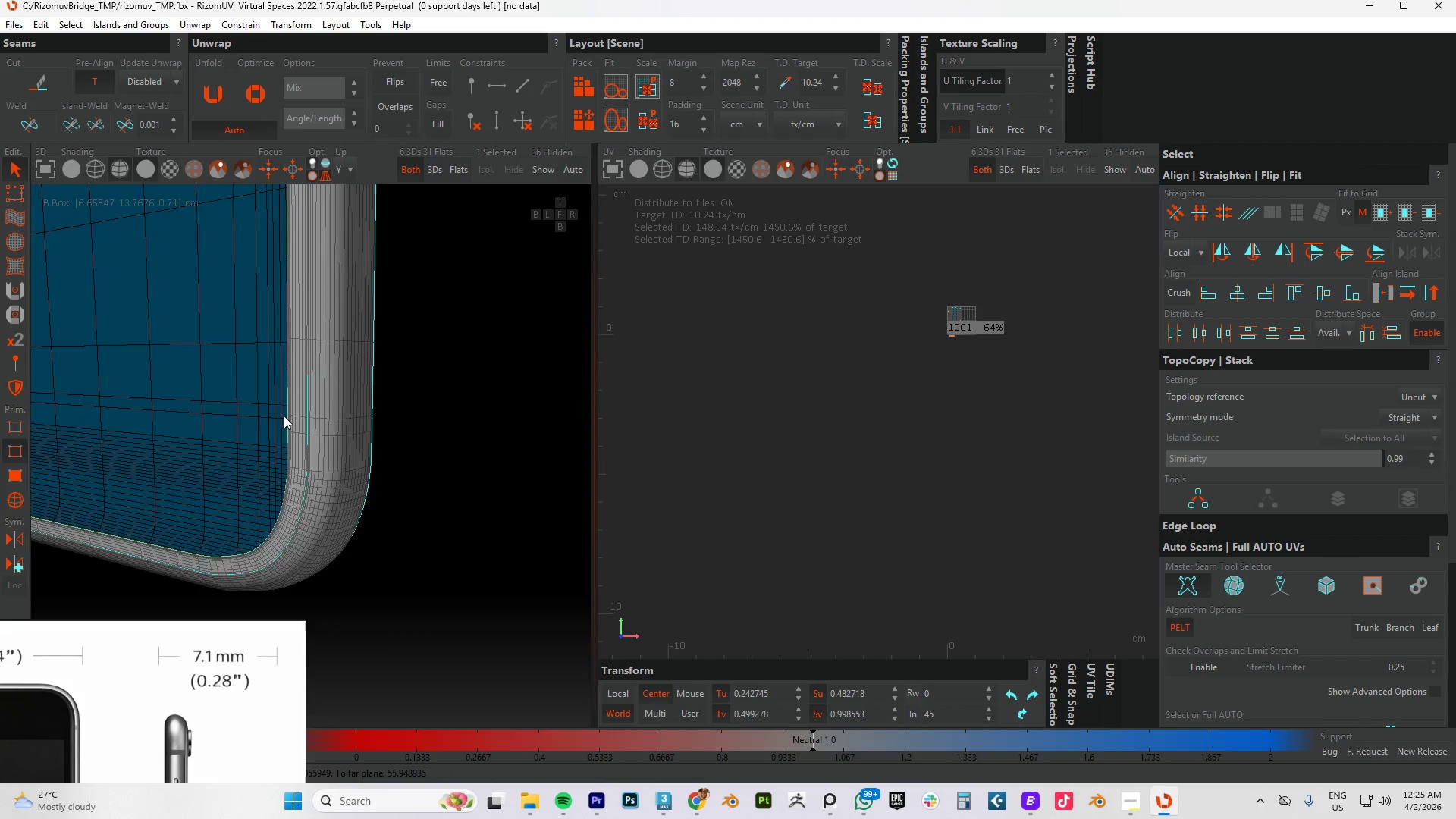 
scroll: coordinate [371, 391], scroll_direction: up, amount: 7.0
 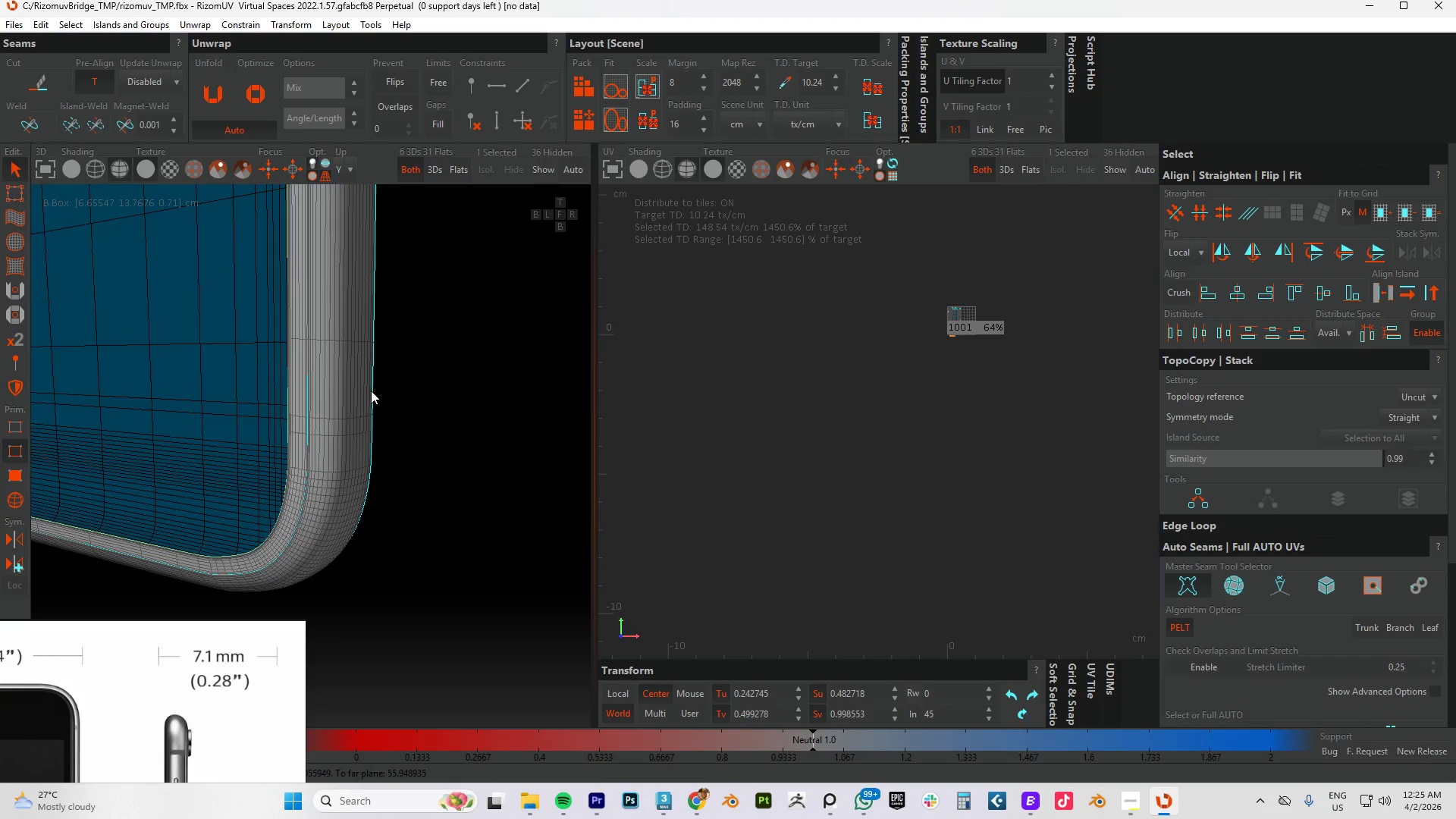 
hold_key(key=ControlLeft, duration=1.5)
 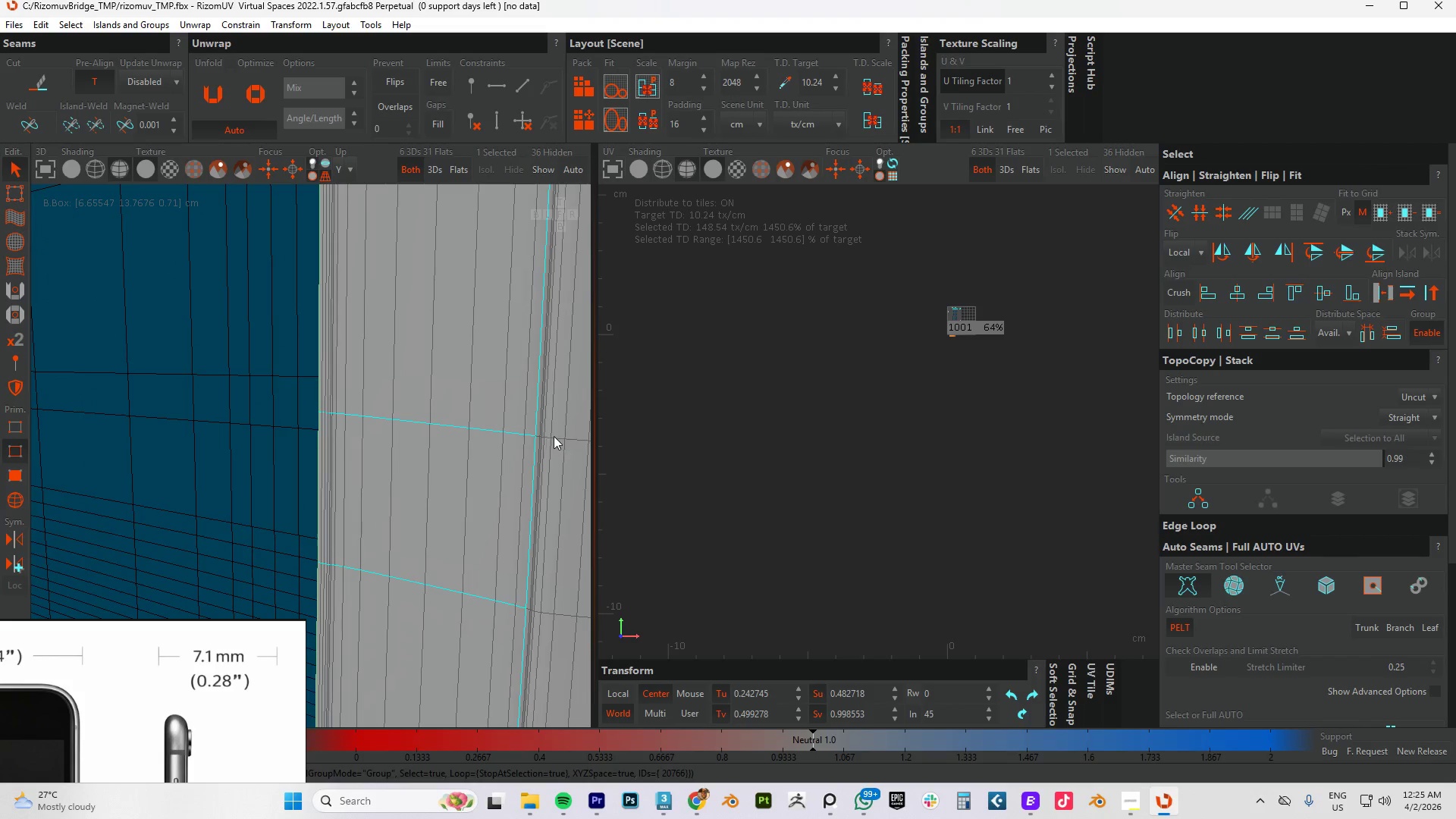 
scroll: coordinate [289, 415], scroll_direction: up, amount: 5.0
 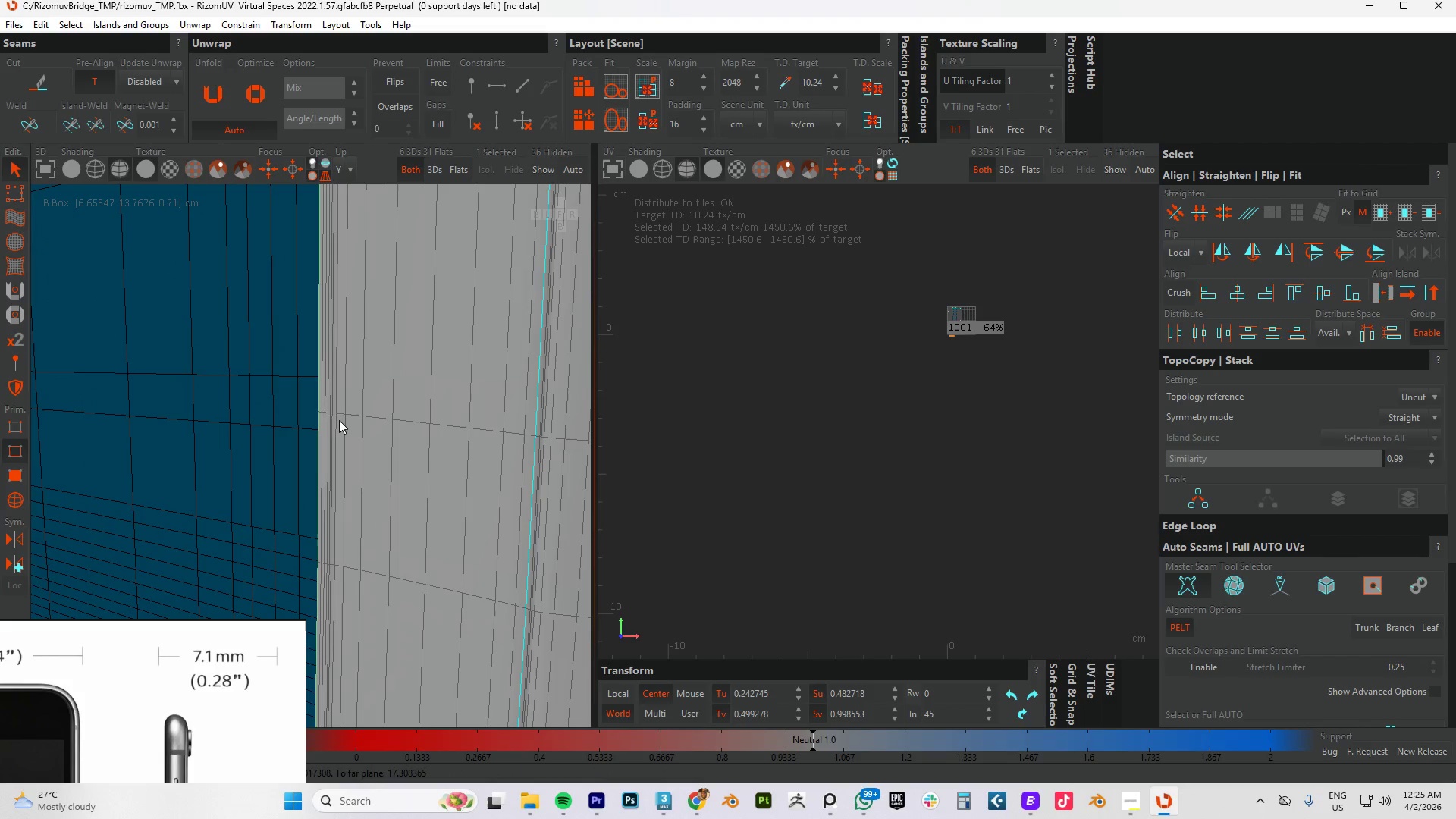 
left_click([353, 414])
 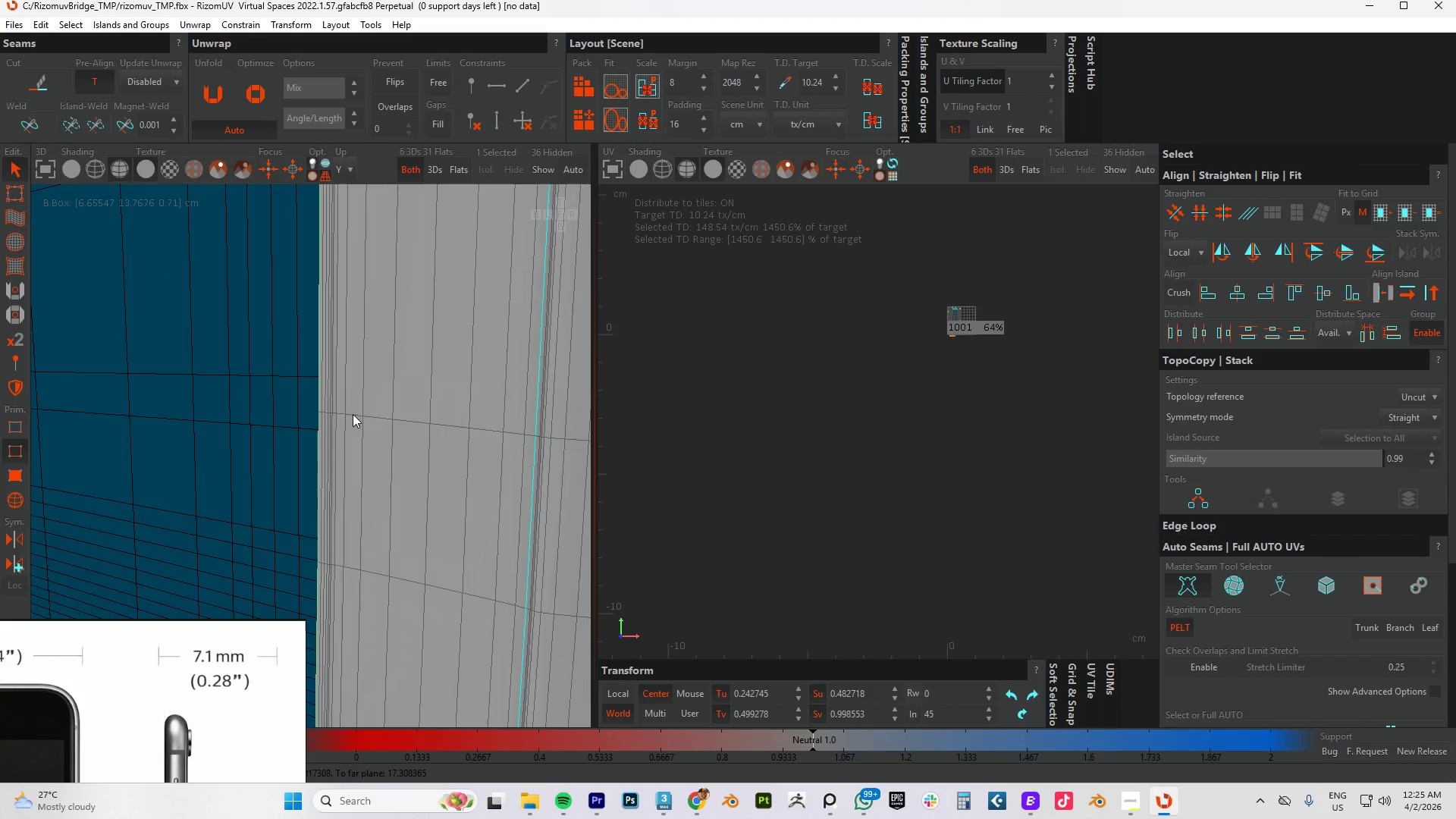 
double_click([353, 414])
 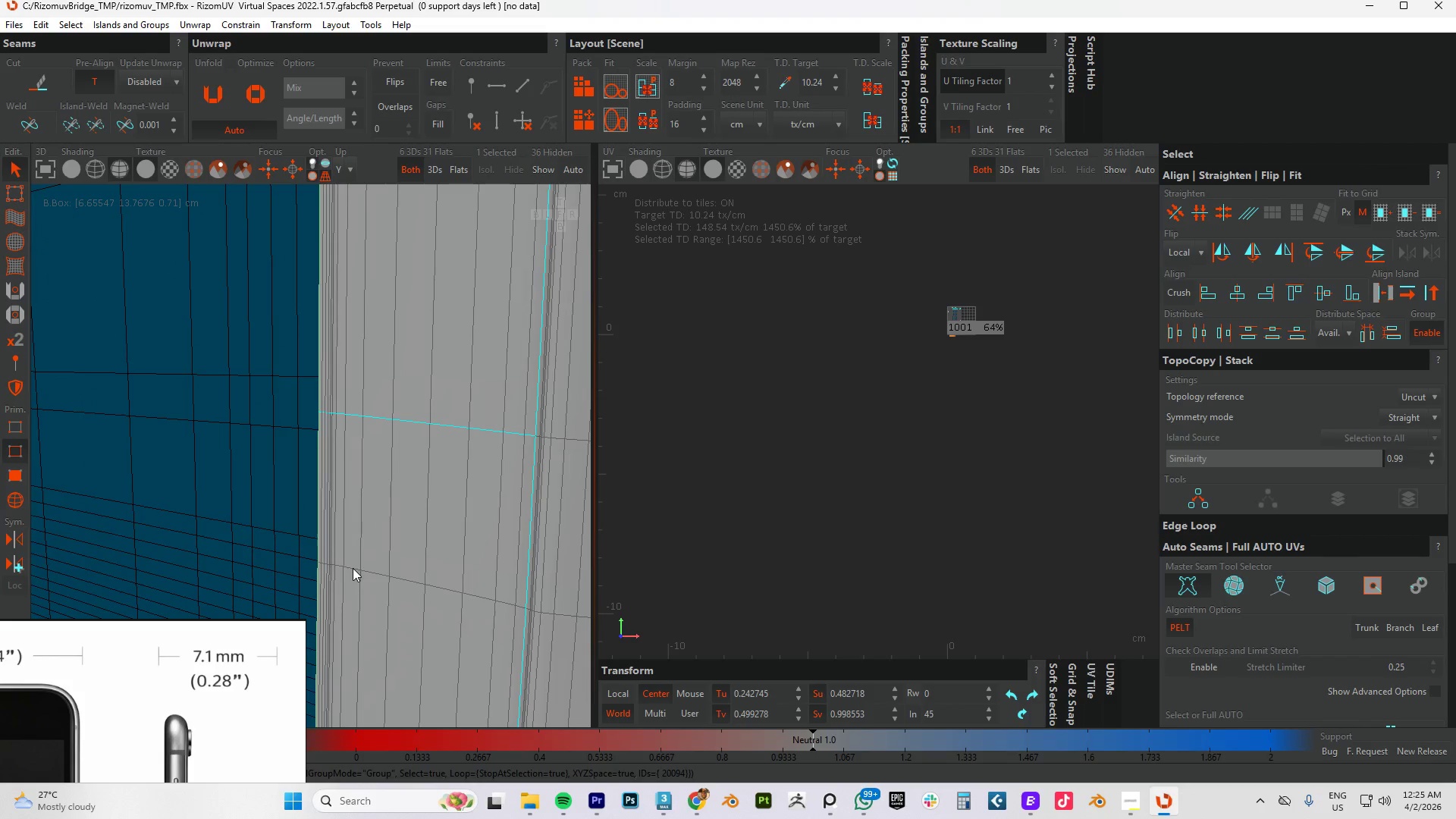 
left_click([351, 569])
 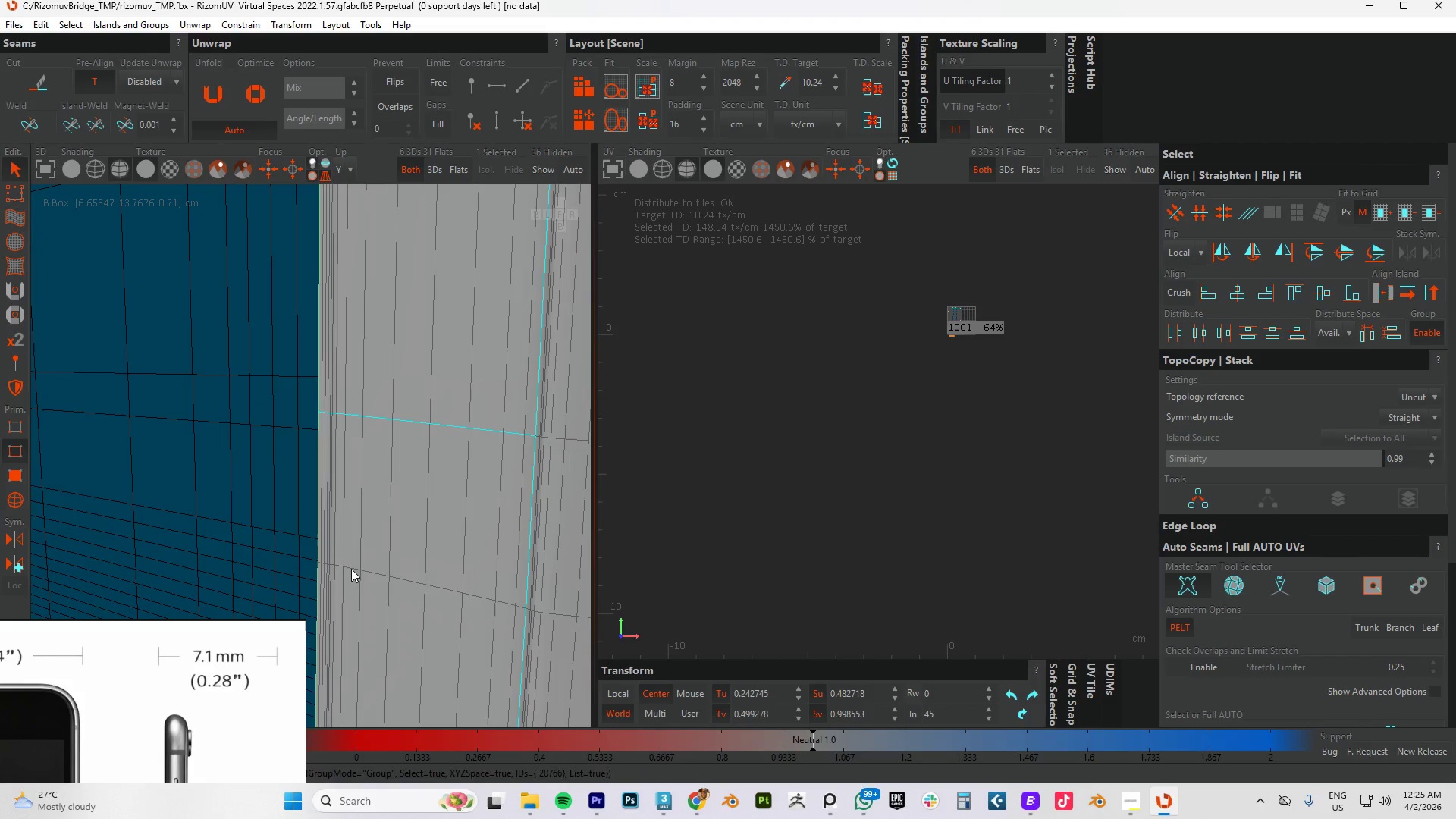 
hold_key(key=ControlLeft, duration=1.5)
double_click([351, 569])
 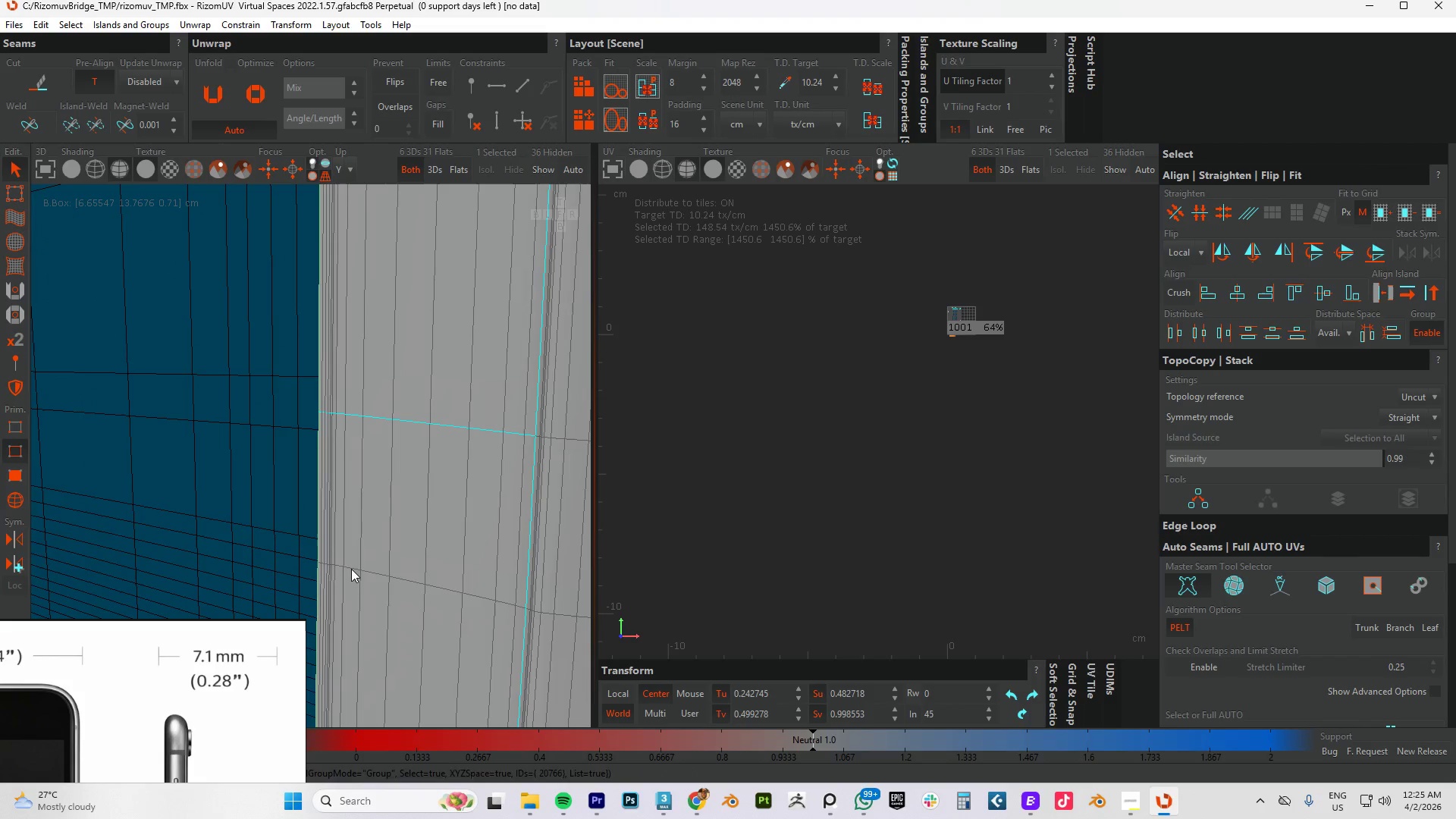 
left_click([558, 436])
 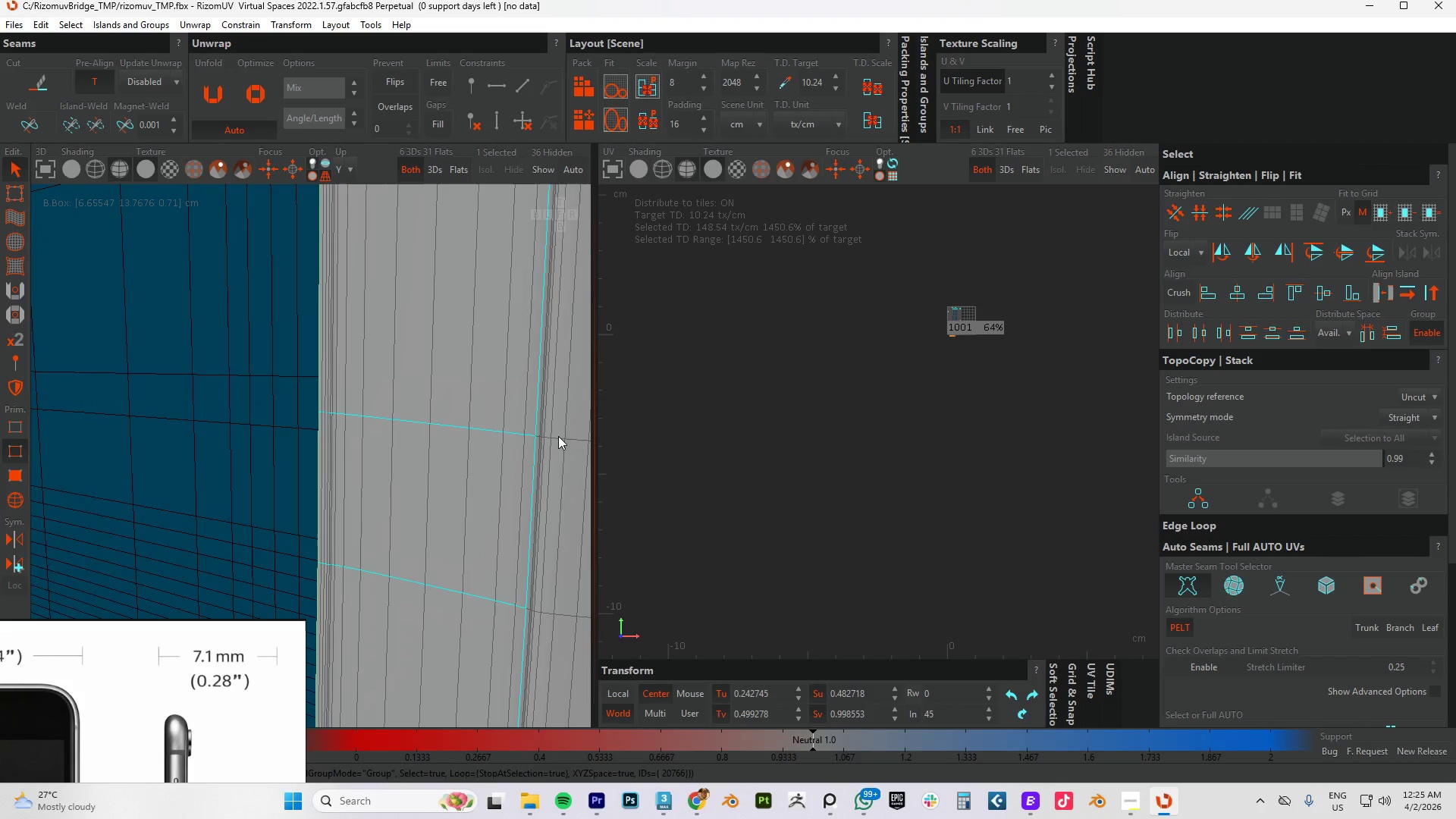 
double_click([558, 436])
 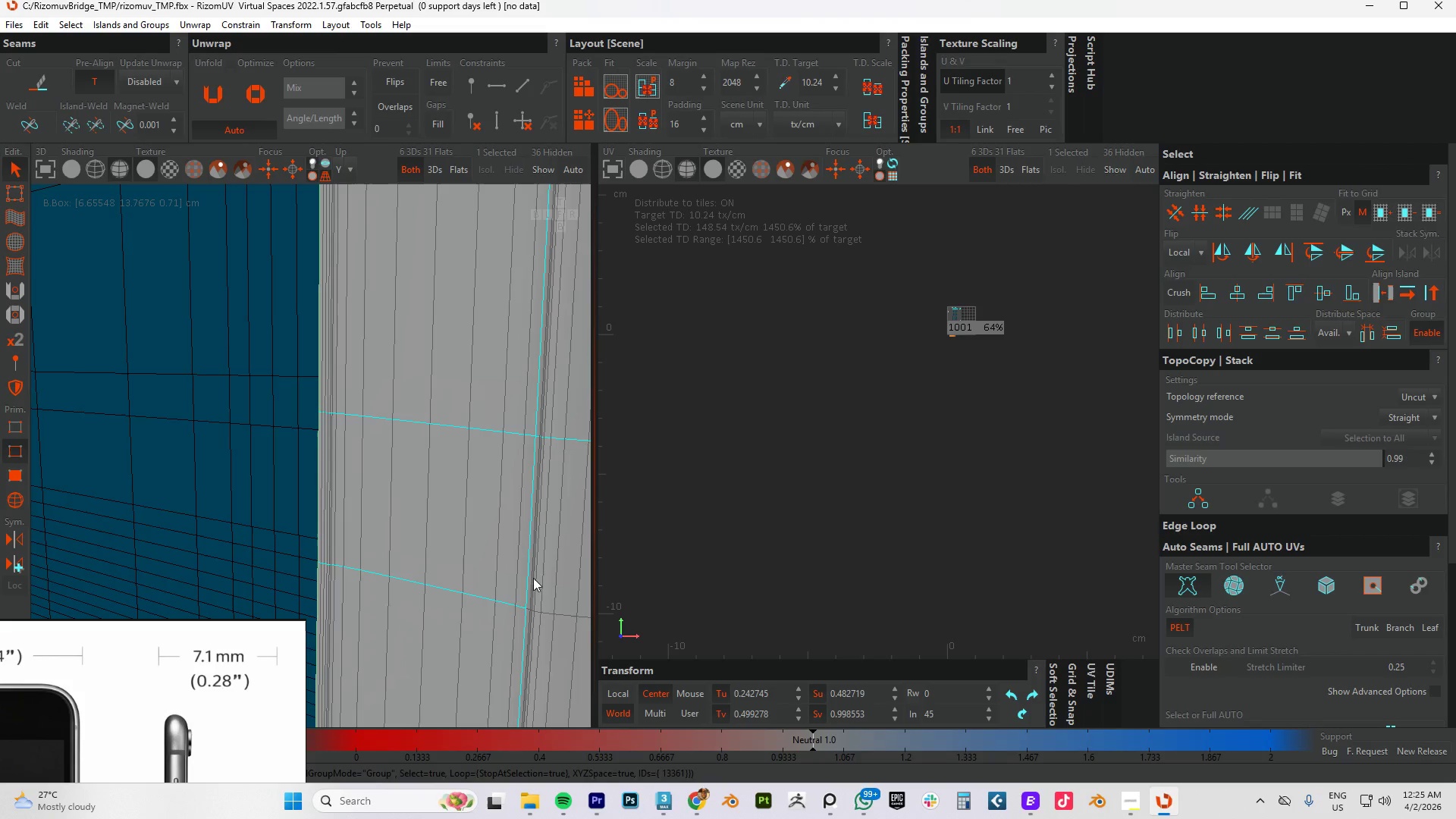 
hold_key(key=ControlLeft, duration=1.39)
left_click([544, 610])
 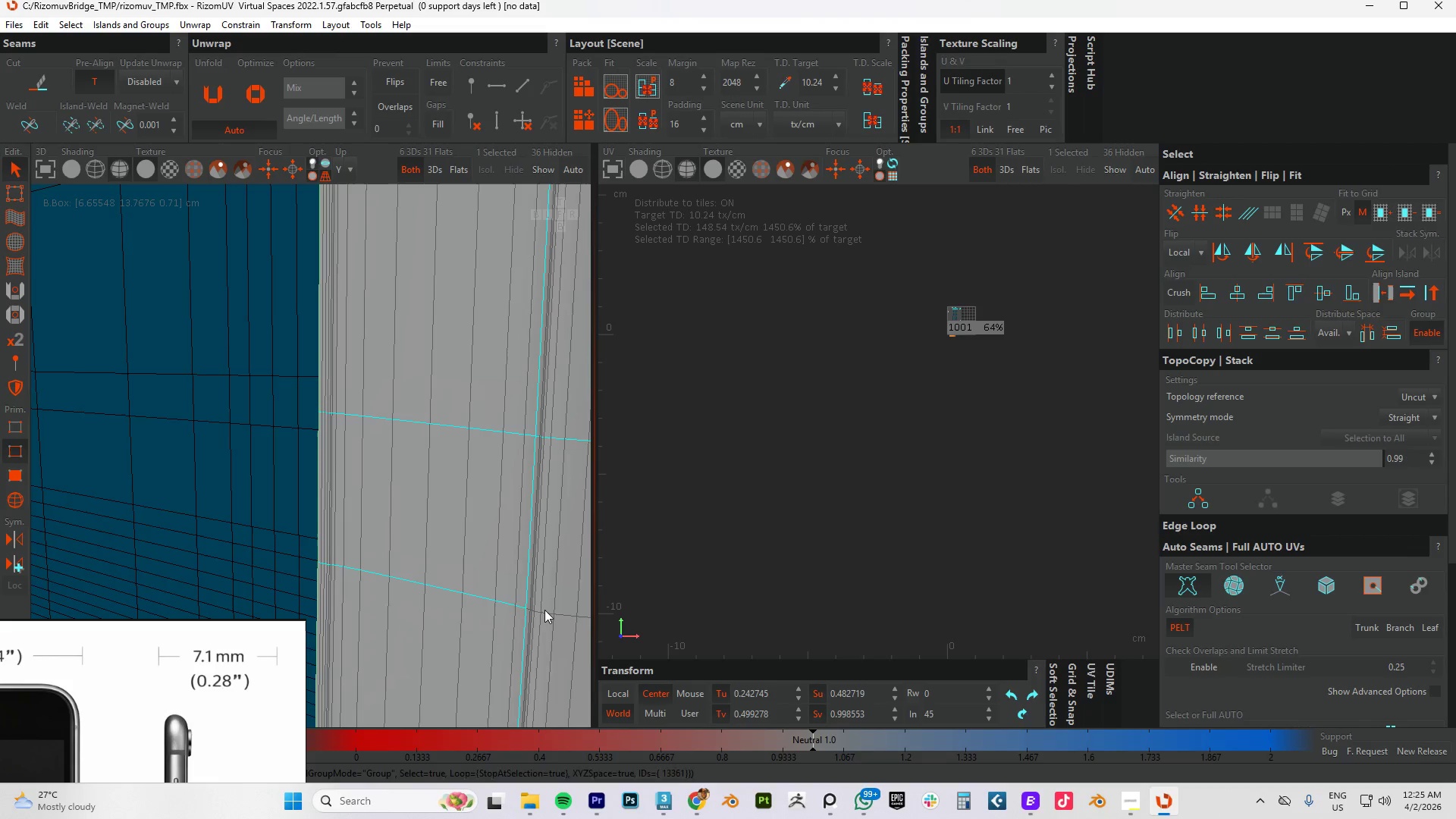 
double_click([544, 610])
 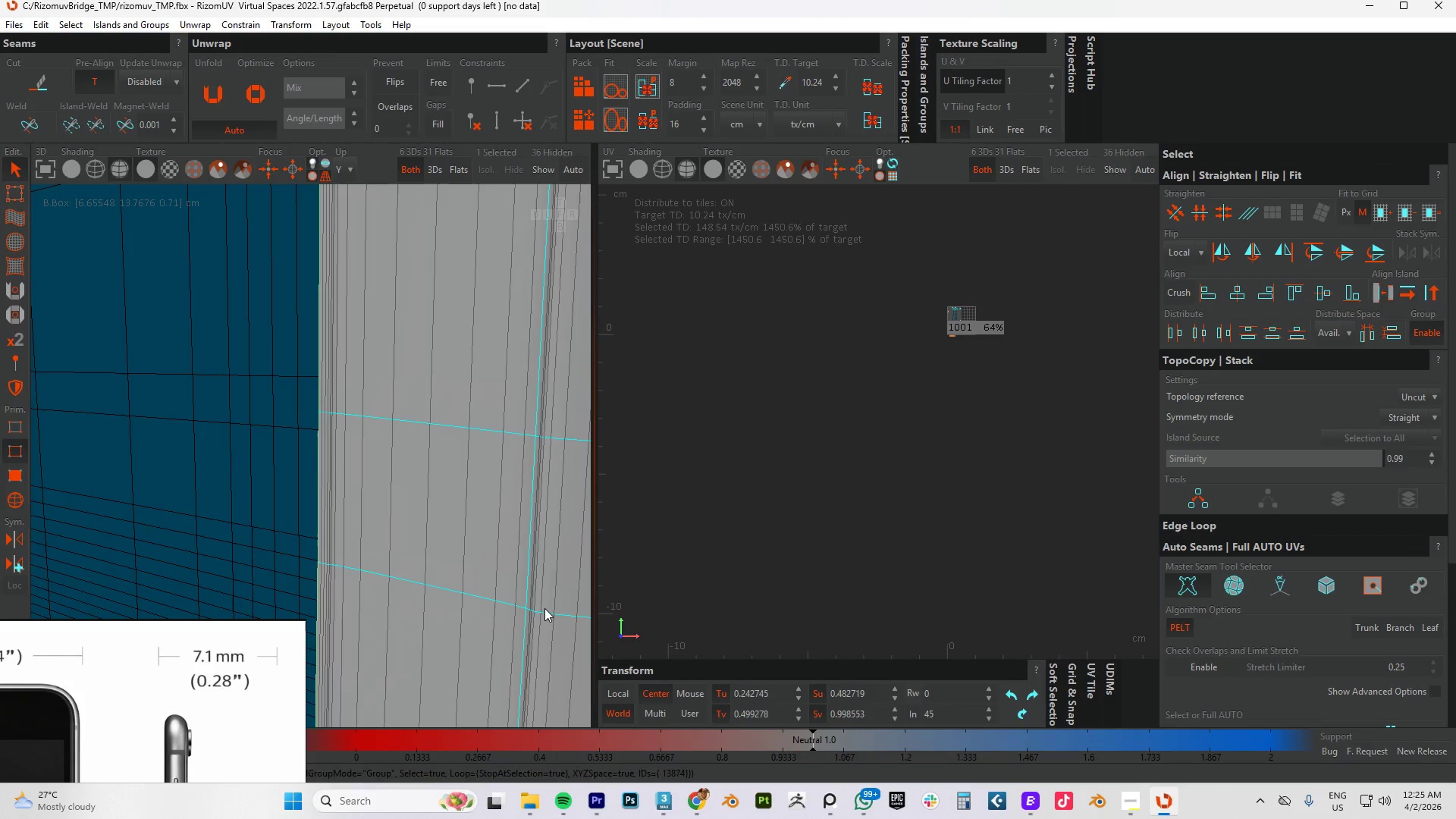 
hold_key(key=AltLeft, duration=0.86)
 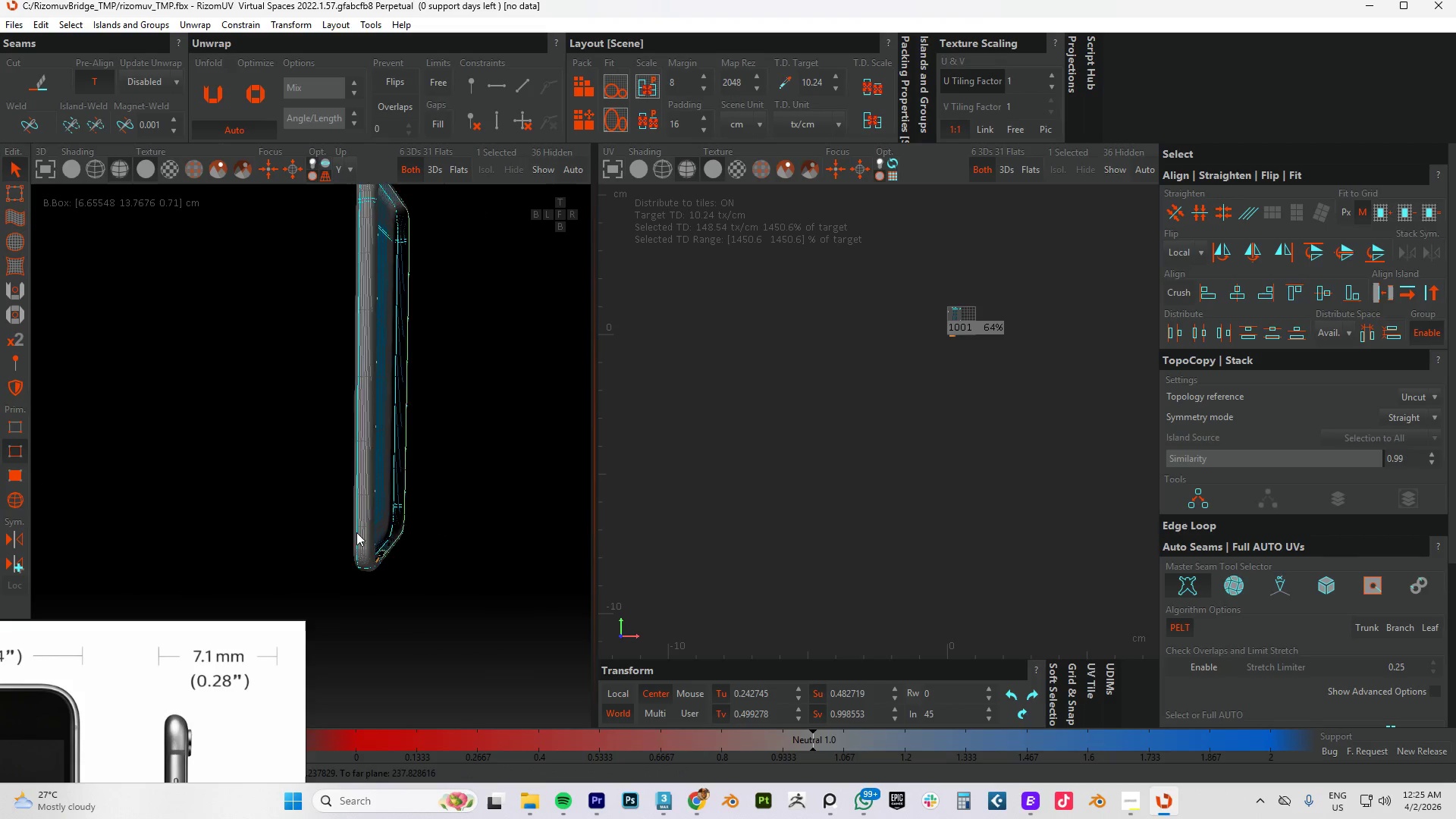 
scroll: coordinate [457, 558], scroll_direction: down, amount: 20.0
 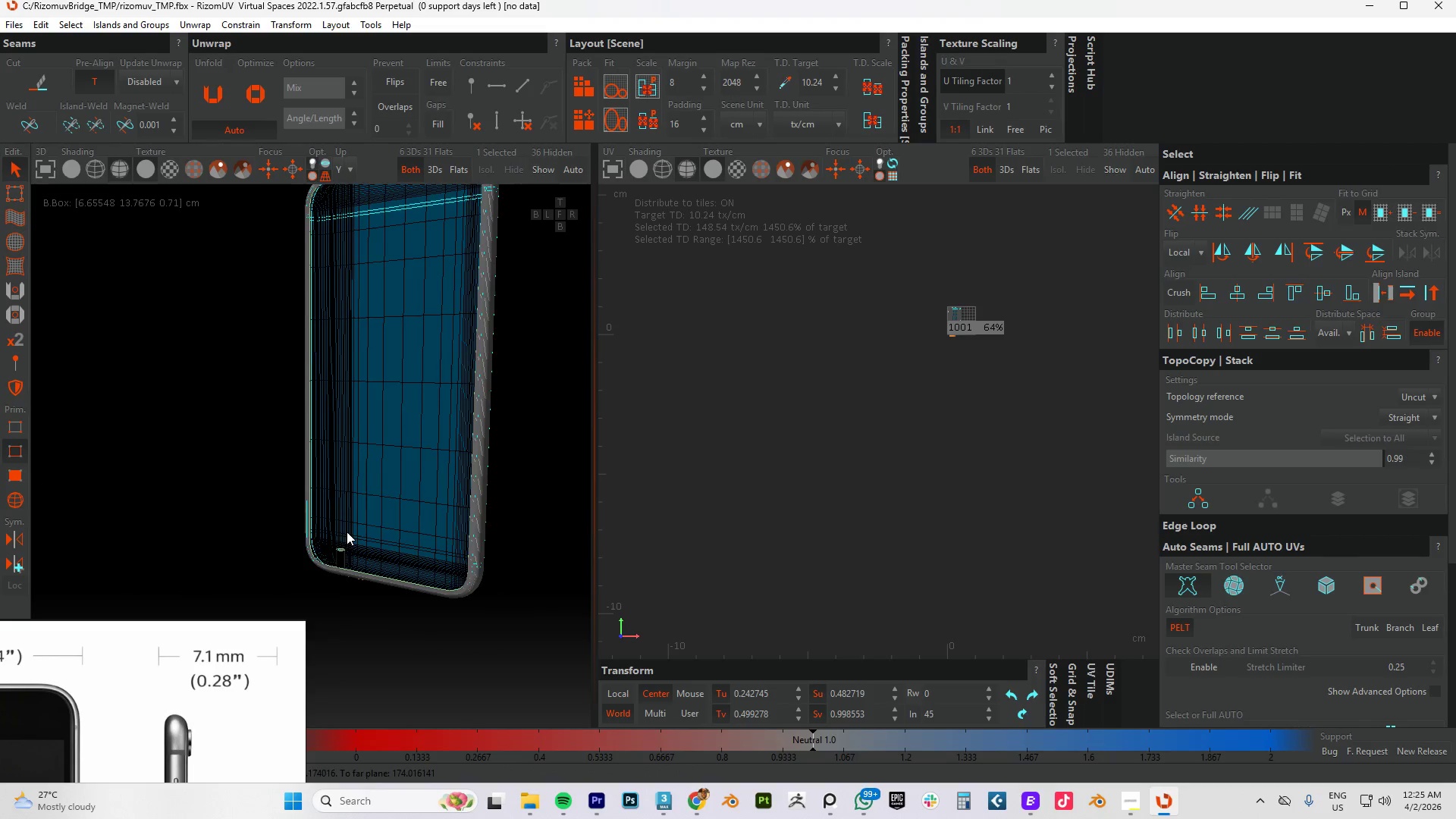 
hold_key(key=AltLeft, duration=0.75)
 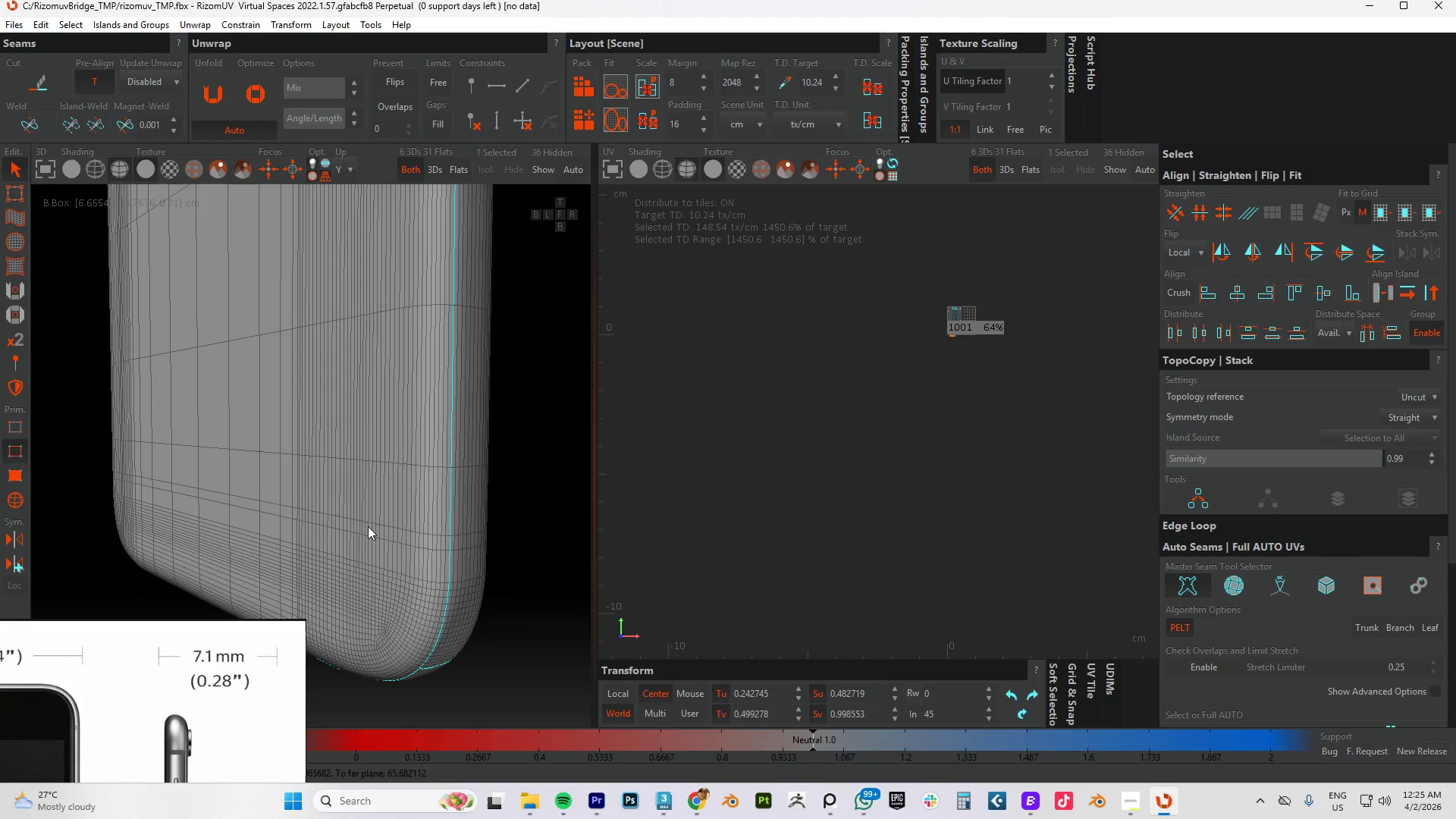 
scroll: coordinate [356, 532], scroll_direction: up, amount: 1.0
 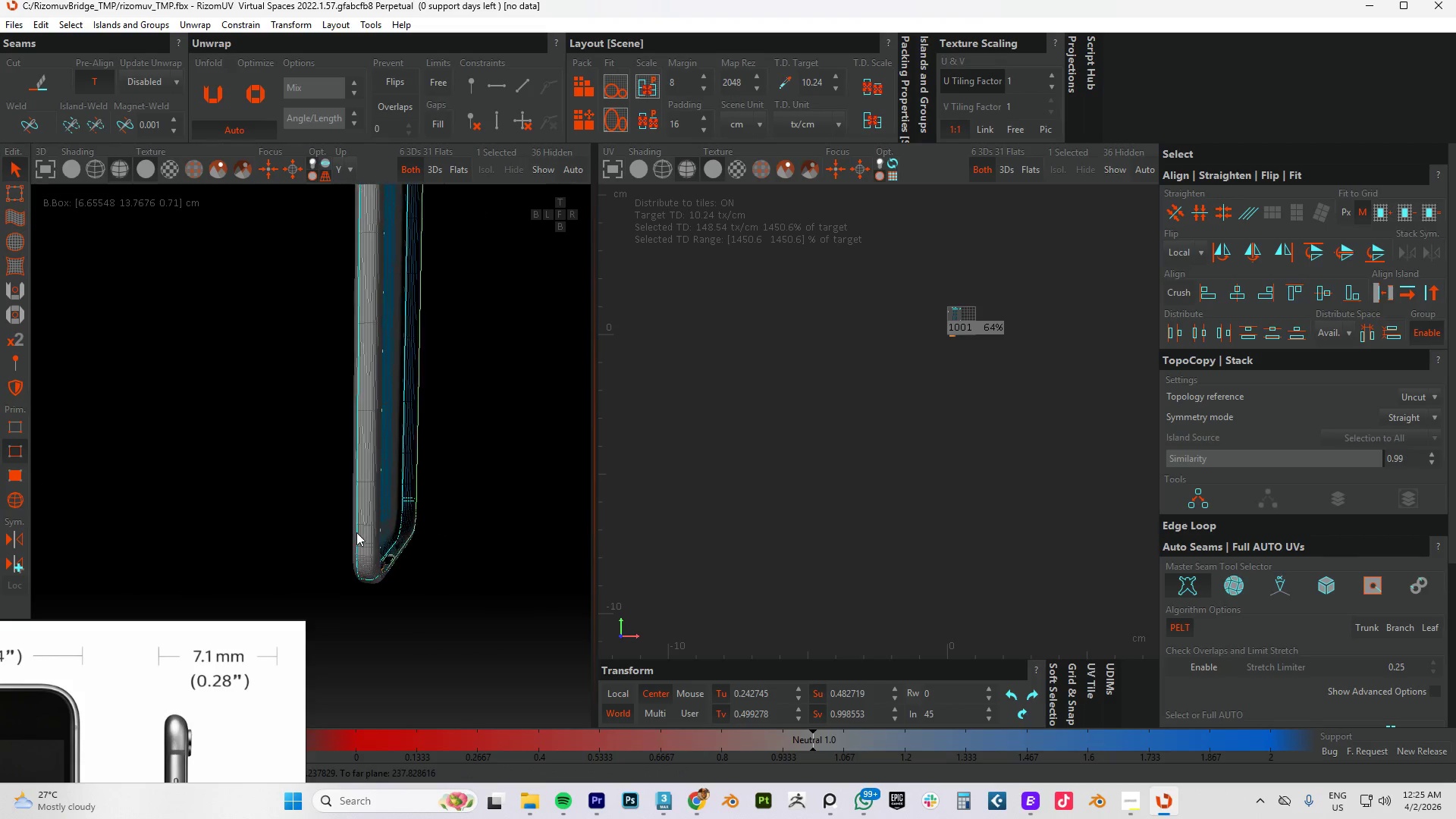 
hold_key(key=AltLeft, duration=3.67)
 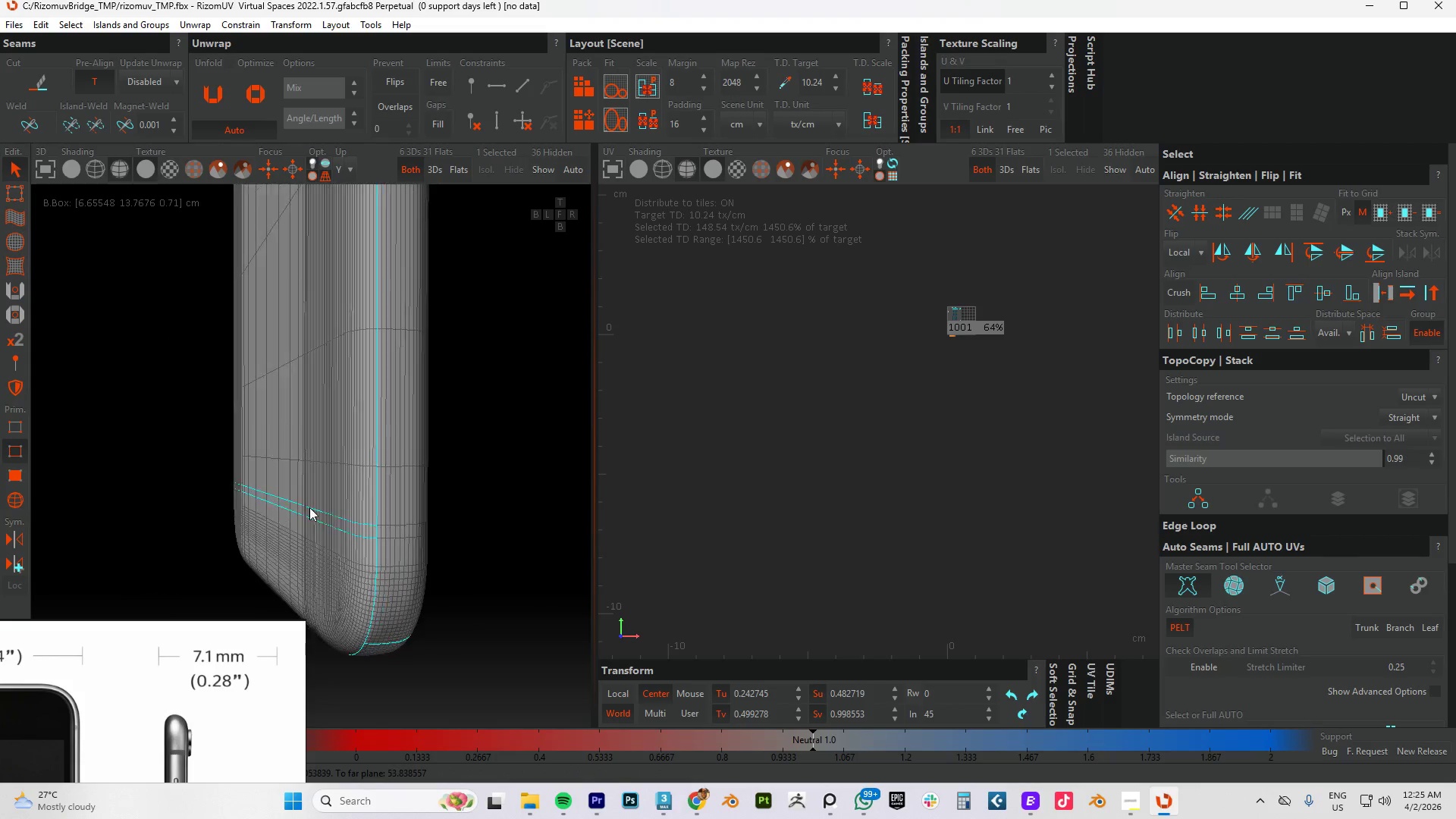 
hold_key(key=ControlLeft, duration=1.5)
 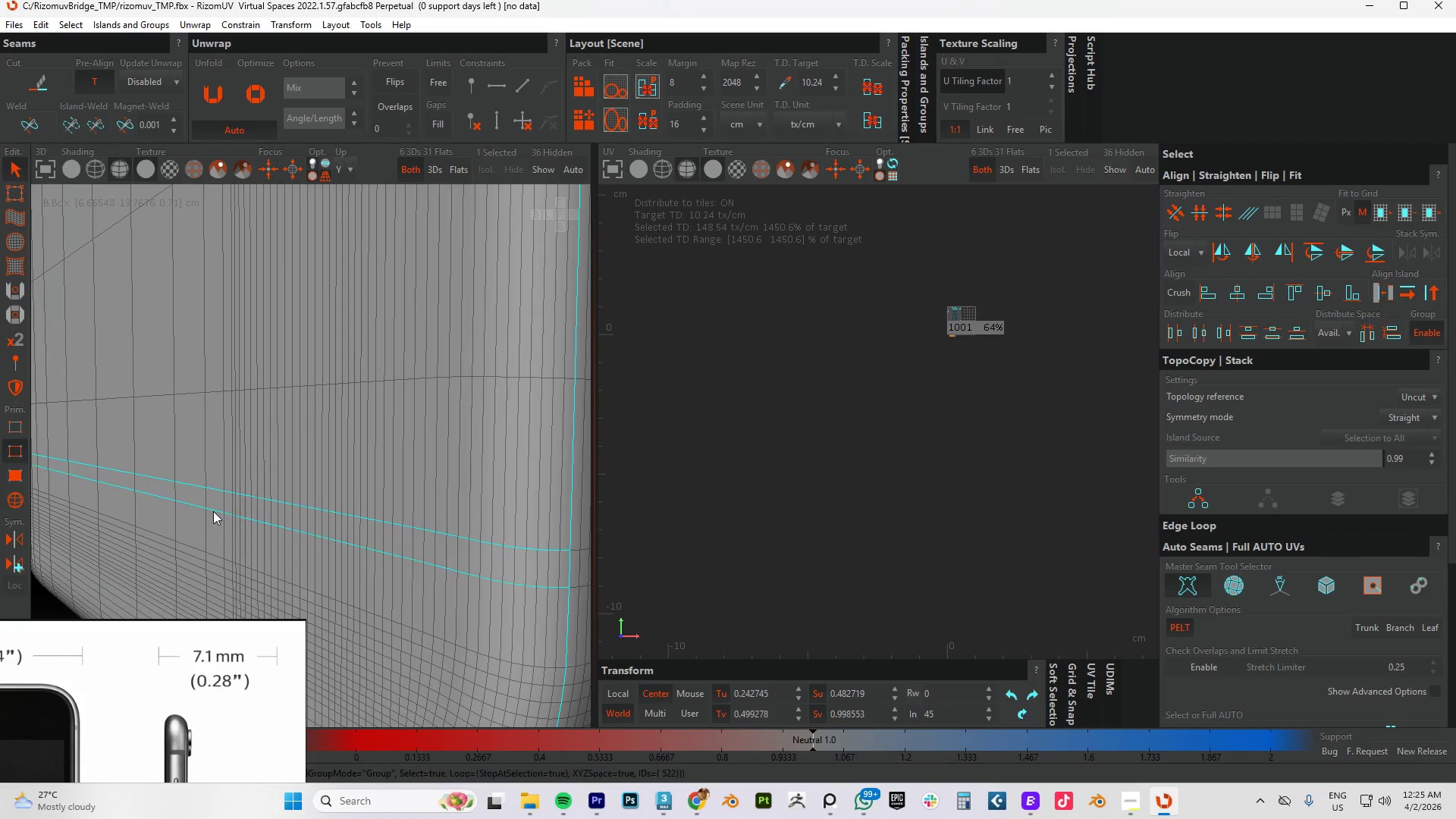 
scroll: coordinate [364, 526], scroll_direction: up, amount: 8.0
 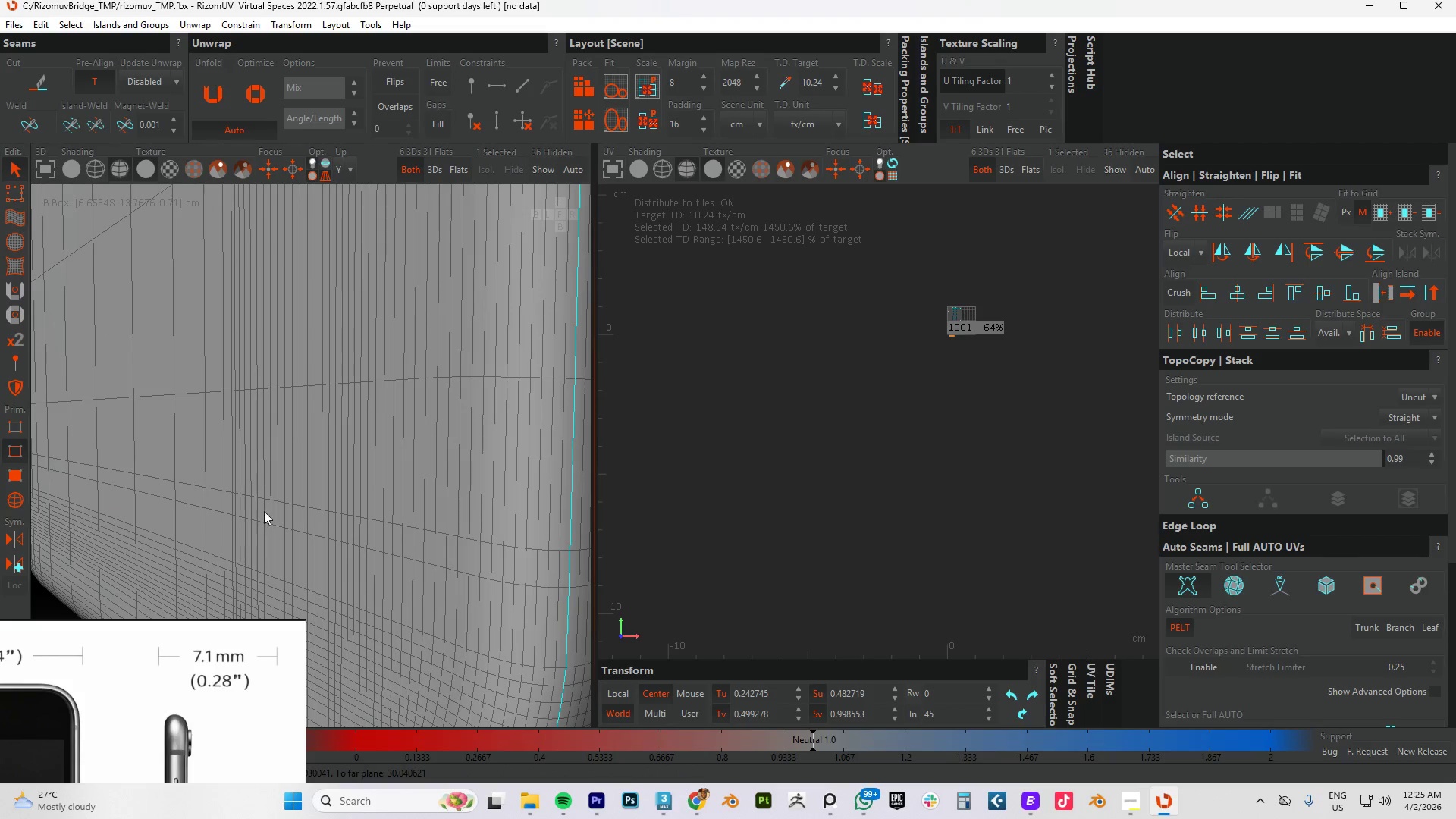 
left_click([215, 489])
 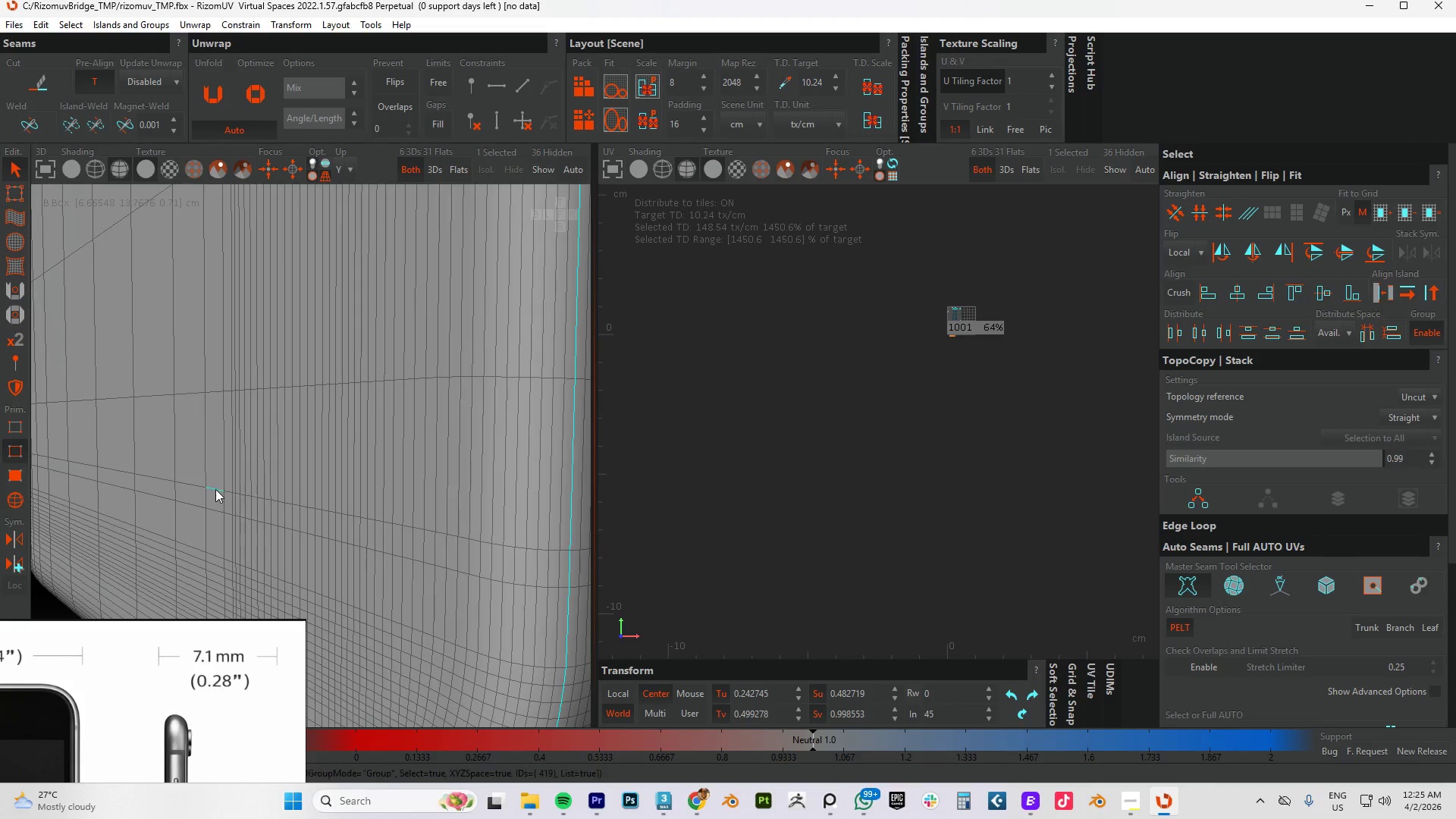 
double_click([215, 489])
 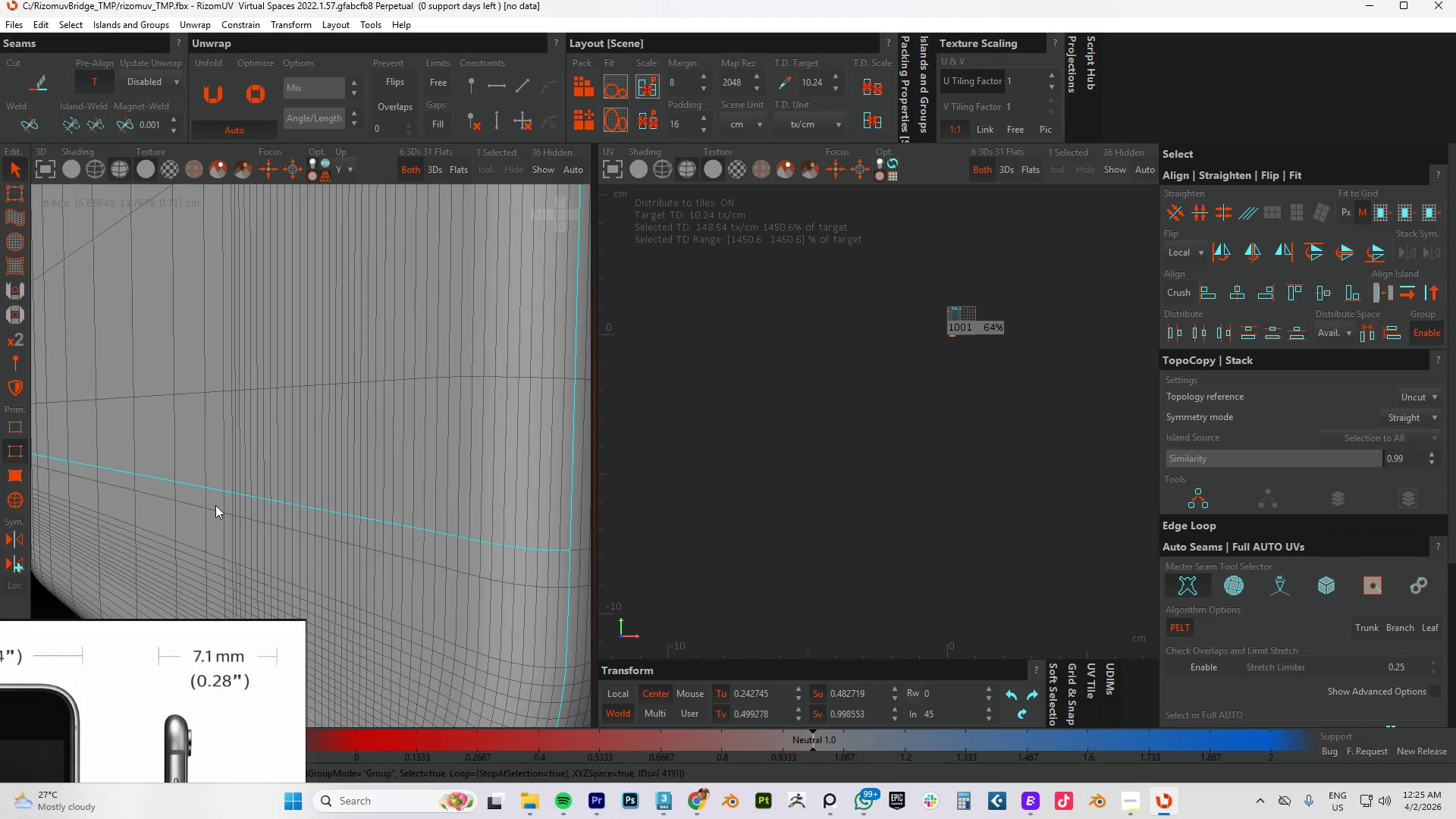 
hold_key(key=ControlLeft, duration=0.81)
left_click([213, 511])
 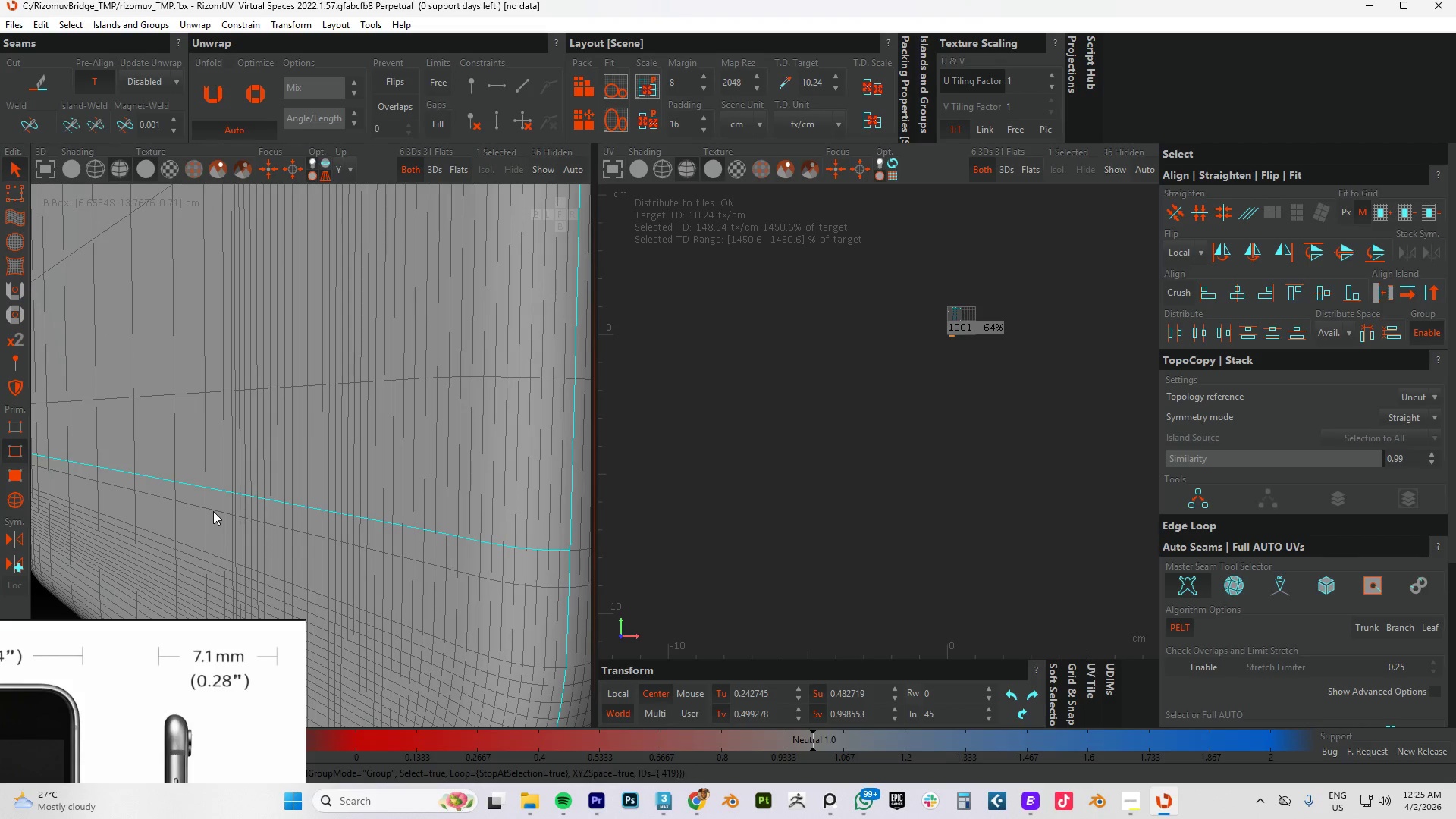 
double_click([213, 511])
 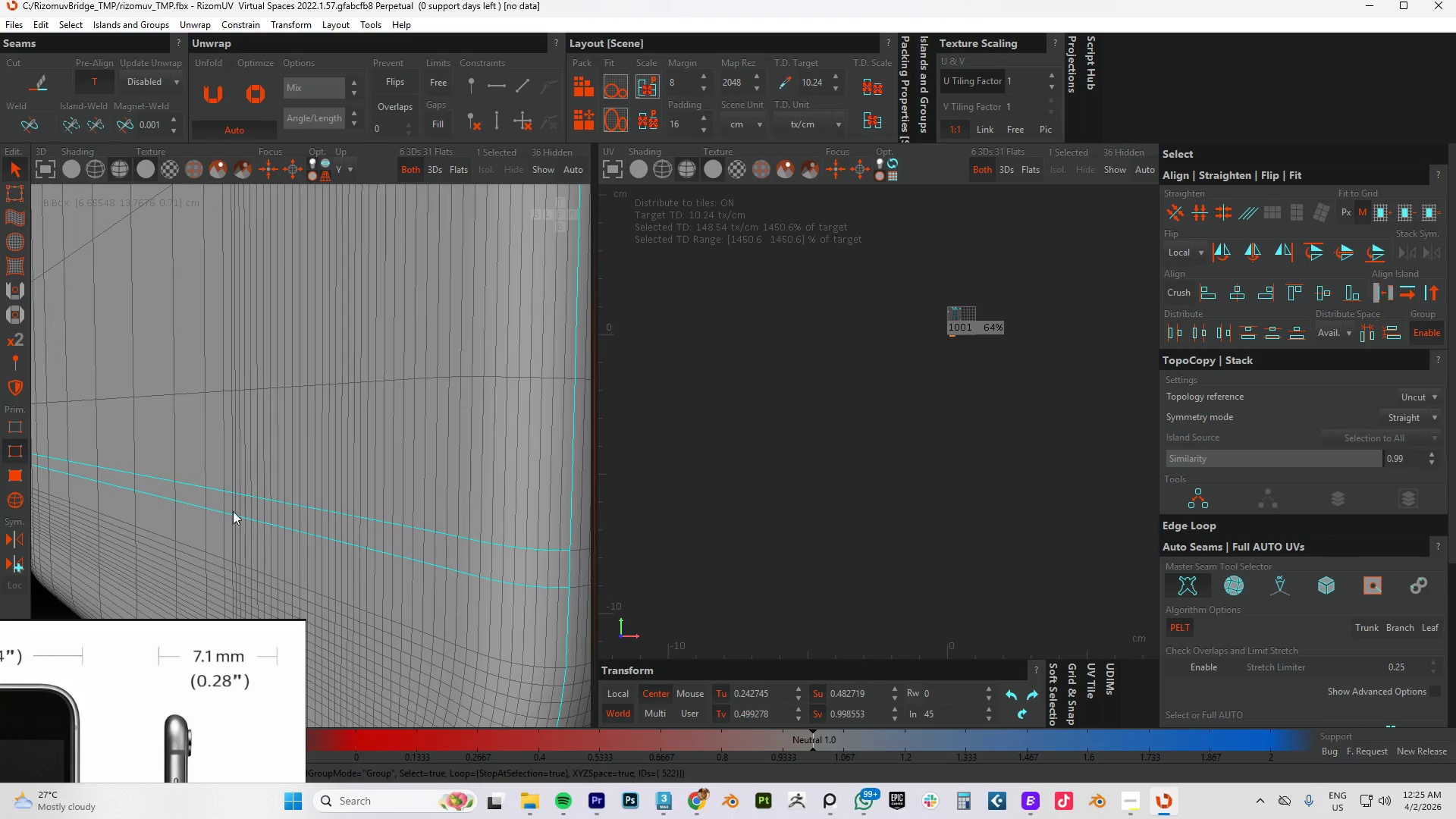 
hold_key(key=AltLeft, duration=0.72)
 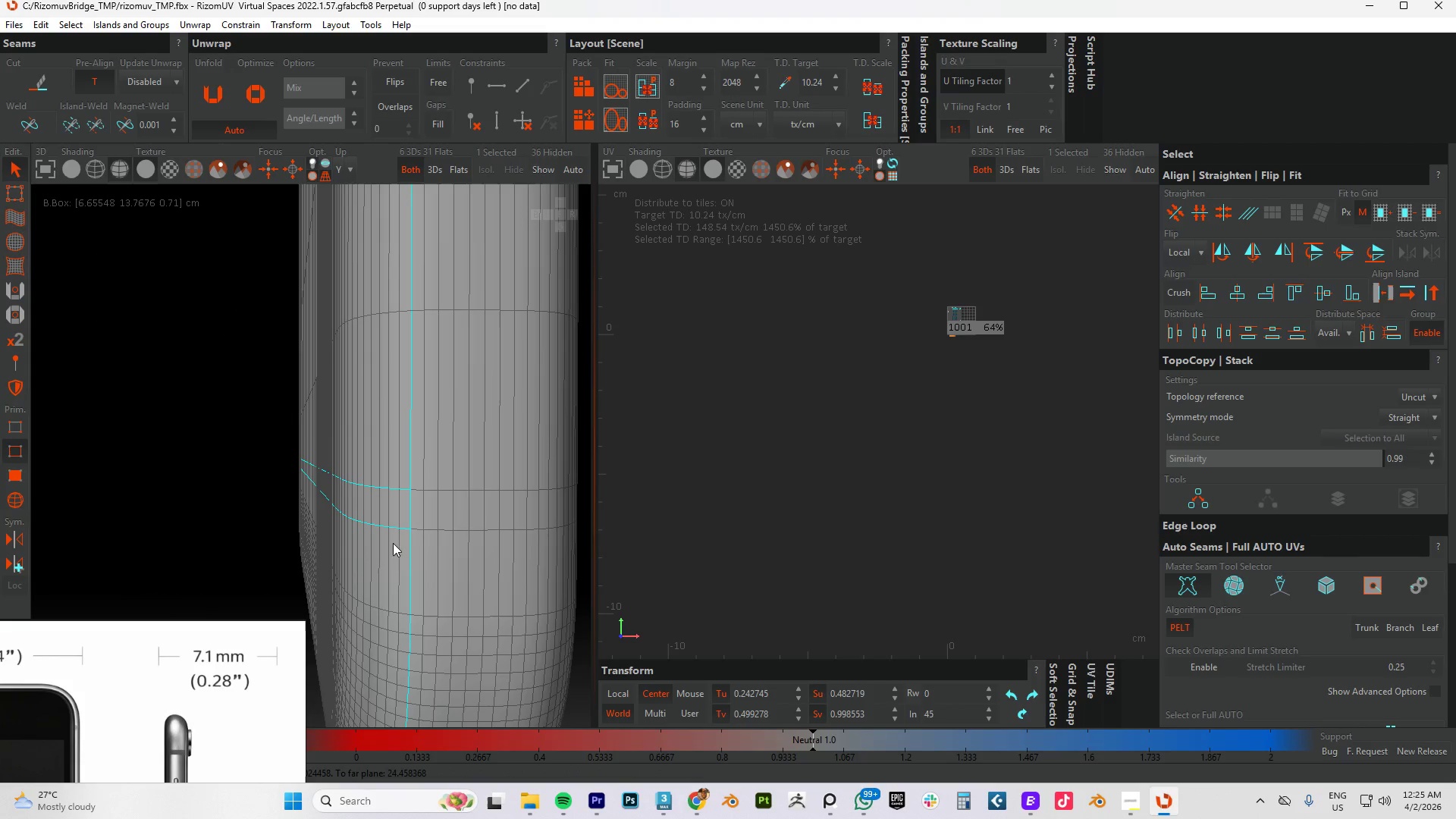 
scroll: coordinate [280, 511], scroll_direction: down, amount: 4.0
 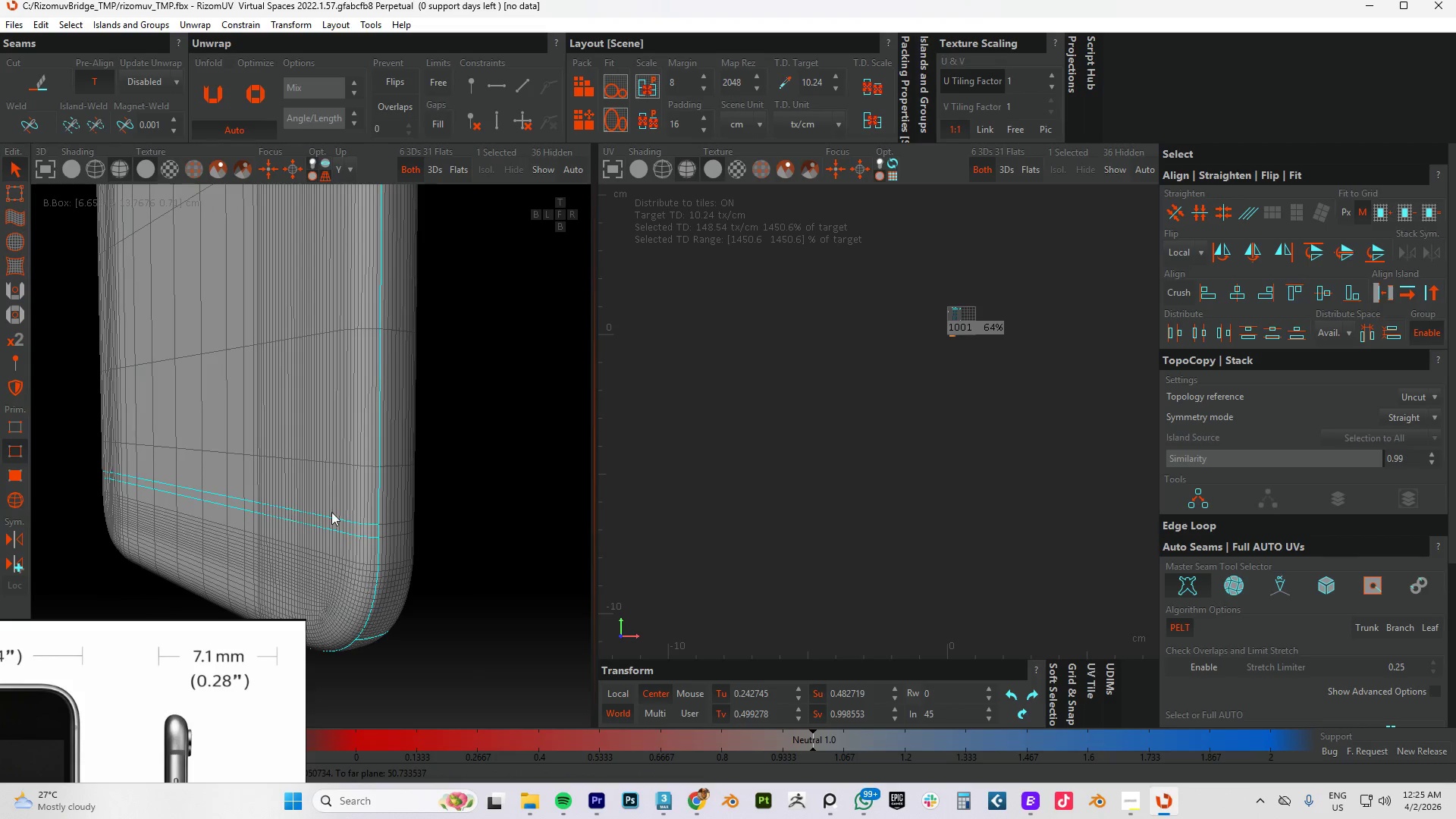 
hold_key(key=AltLeft, duration=3.97)
 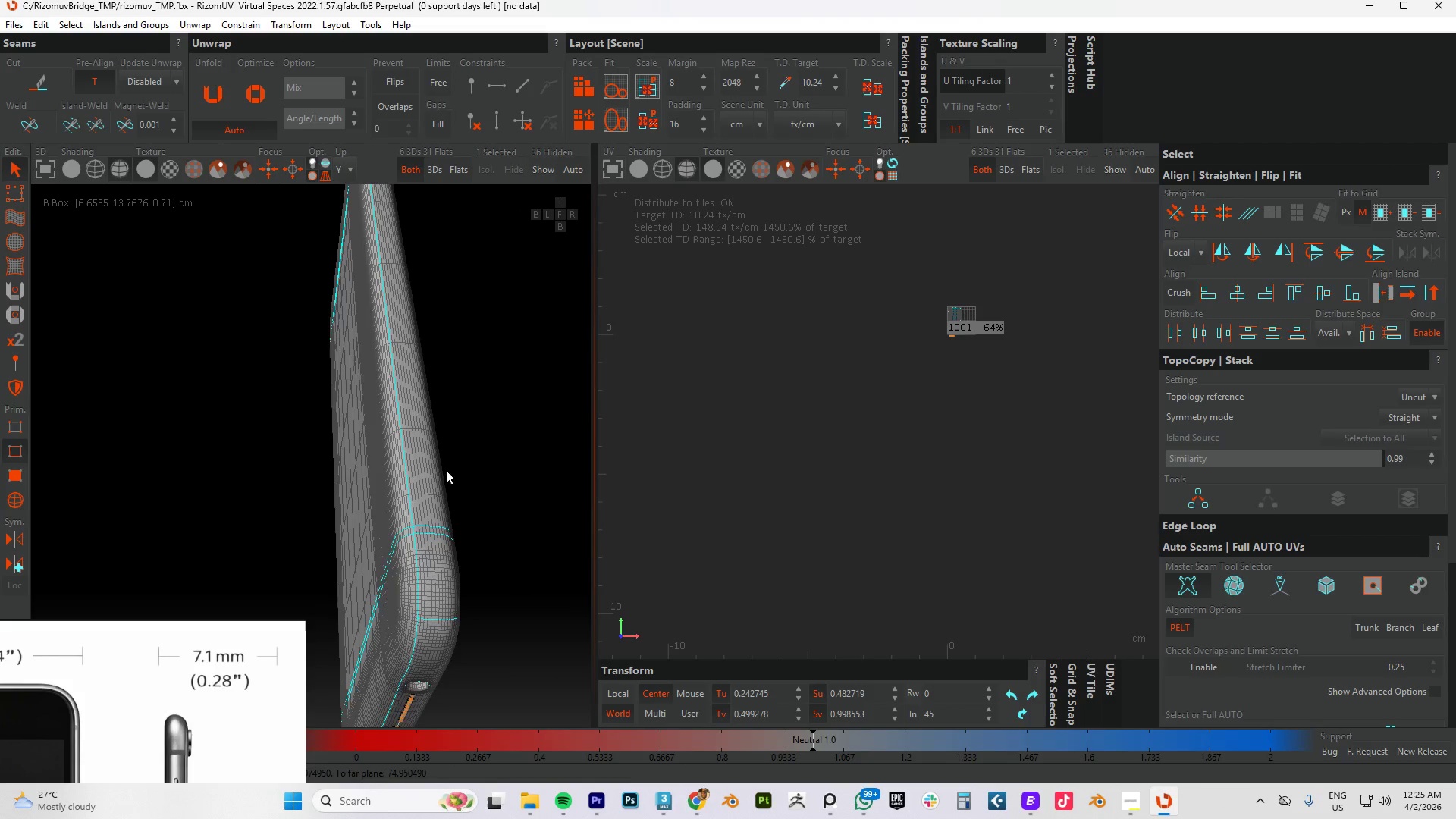 
hold_key(key=ControlLeft, duration=1.5)
 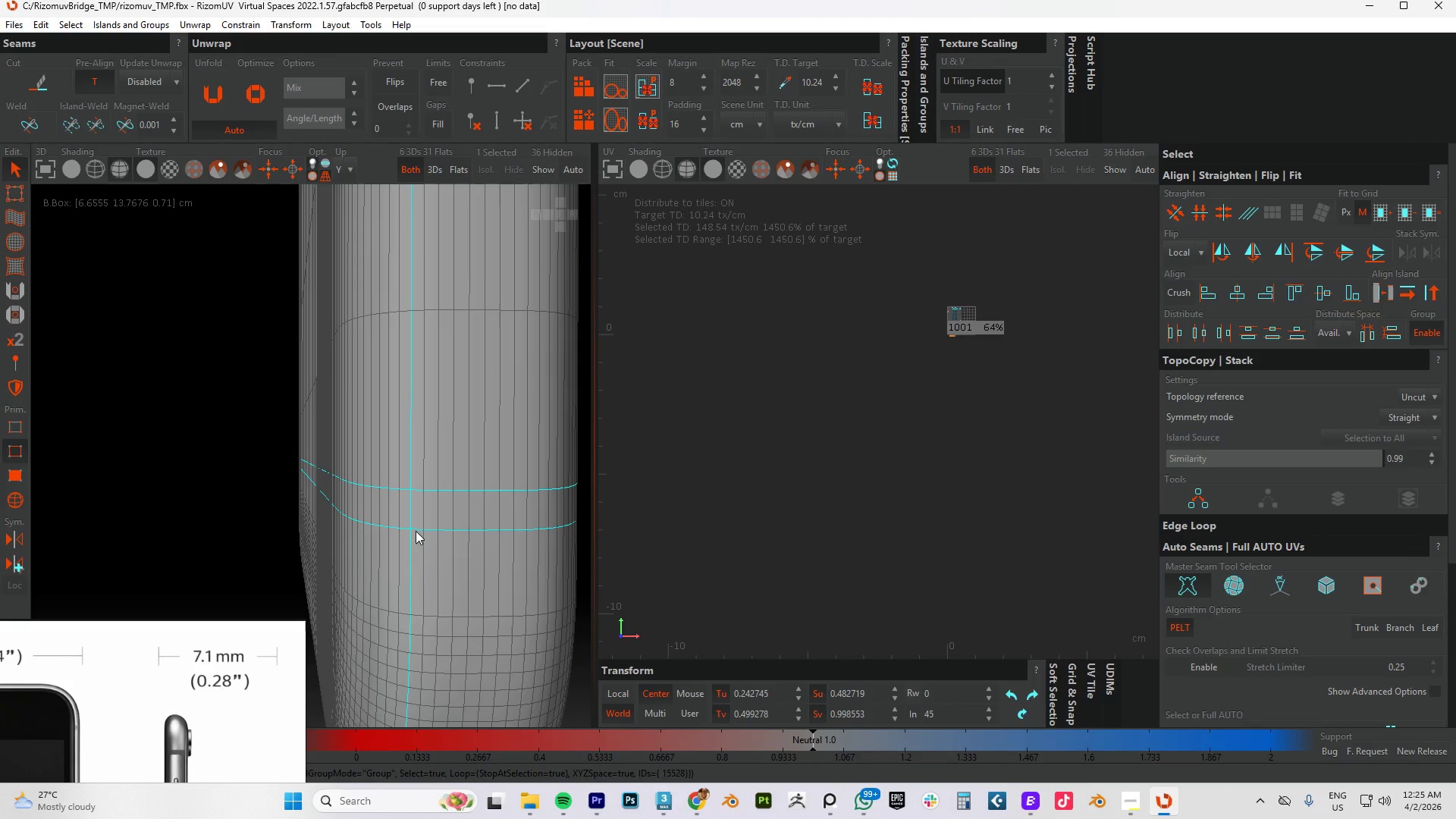 
scroll: coordinate [356, 544], scroll_direction: up, amount: 4.0
 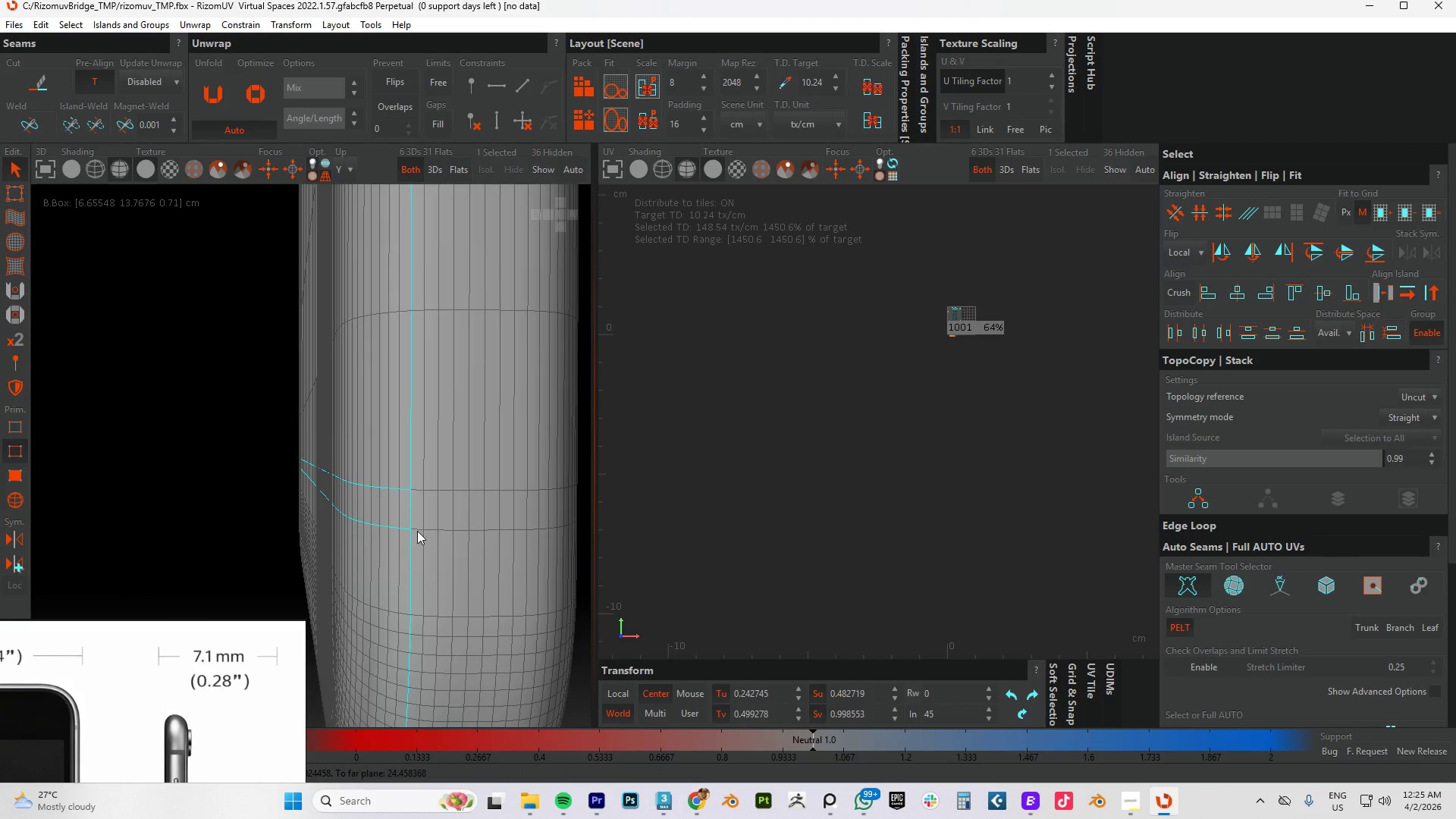 
left_click([418, 492])
 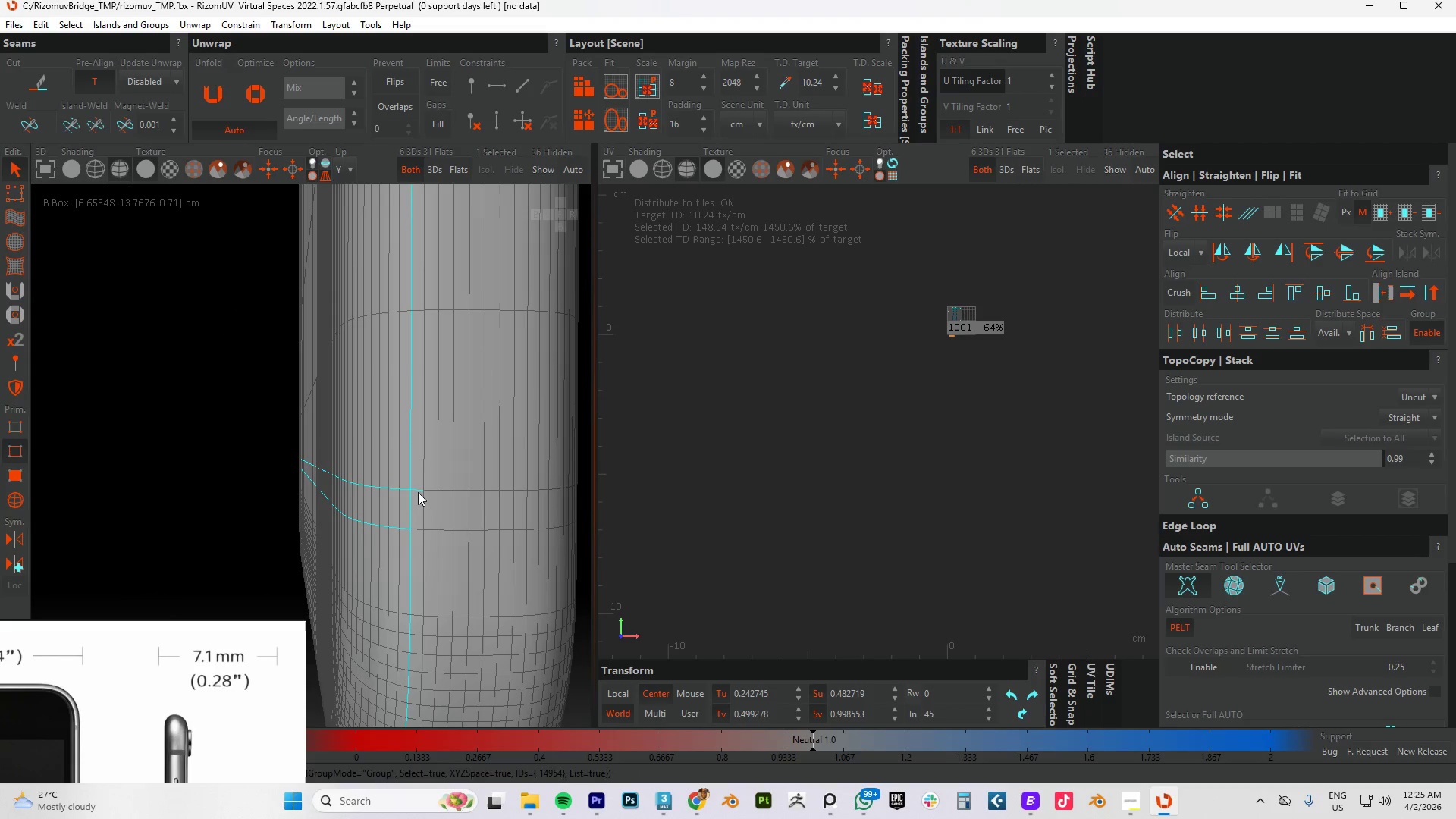 
double_click([418, 492])
 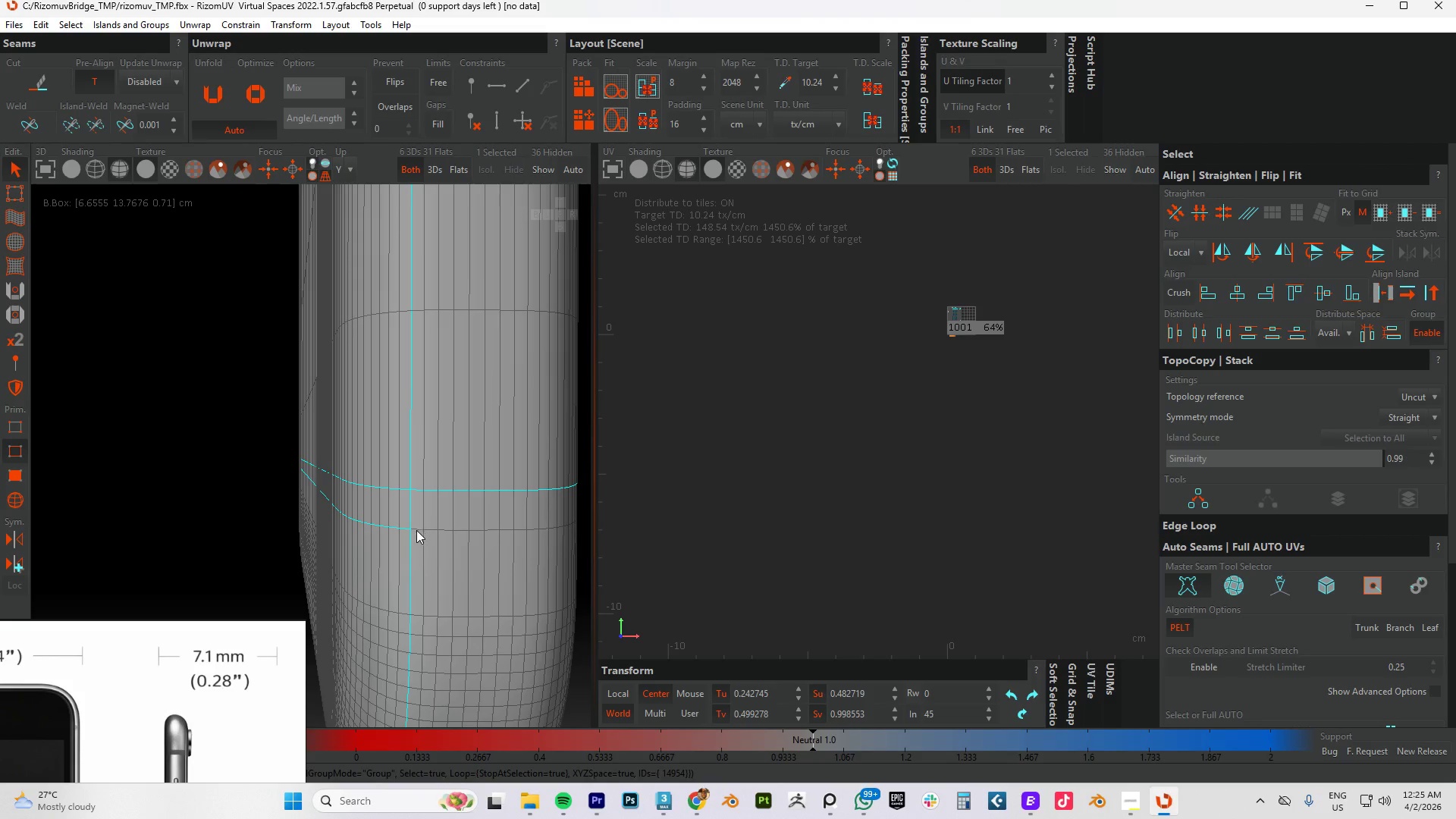 
hold_key(key=ControlLeft, duration=0.73)
left_click([416, 531])
 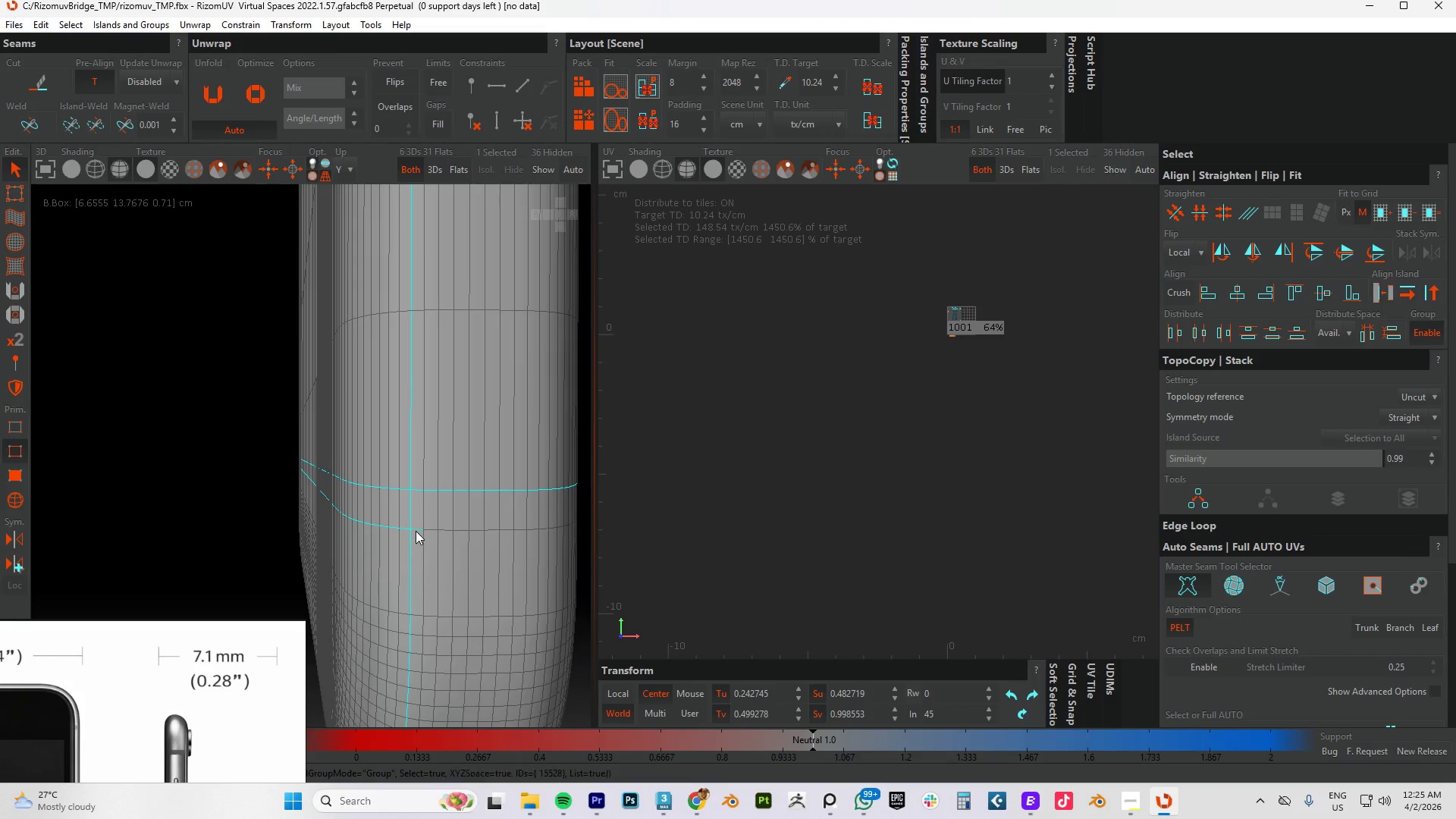 
double_click([416, 531])
 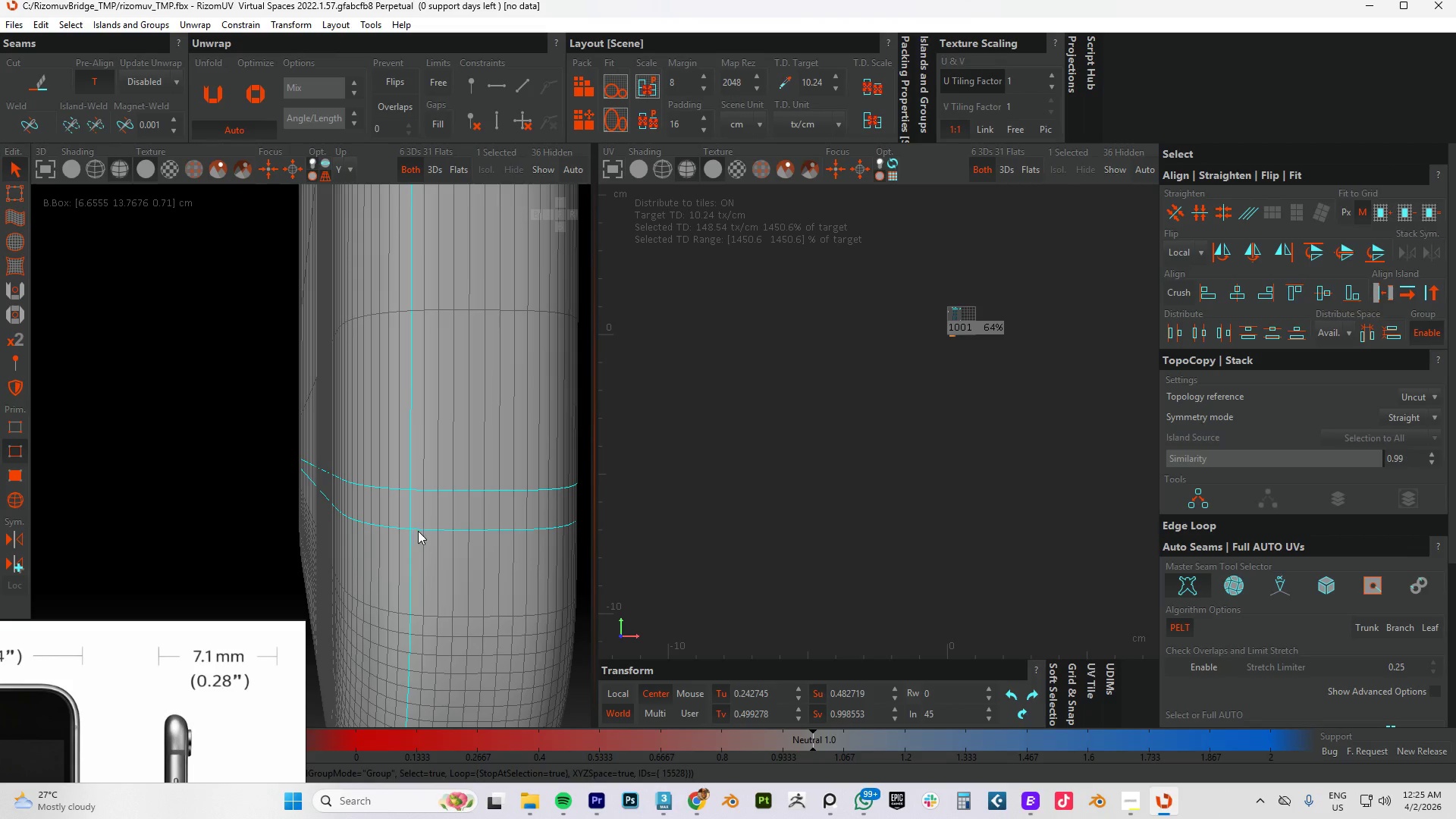 
scroll: coordinate [418, 531], scroll_direction: down, amount: 7.0
 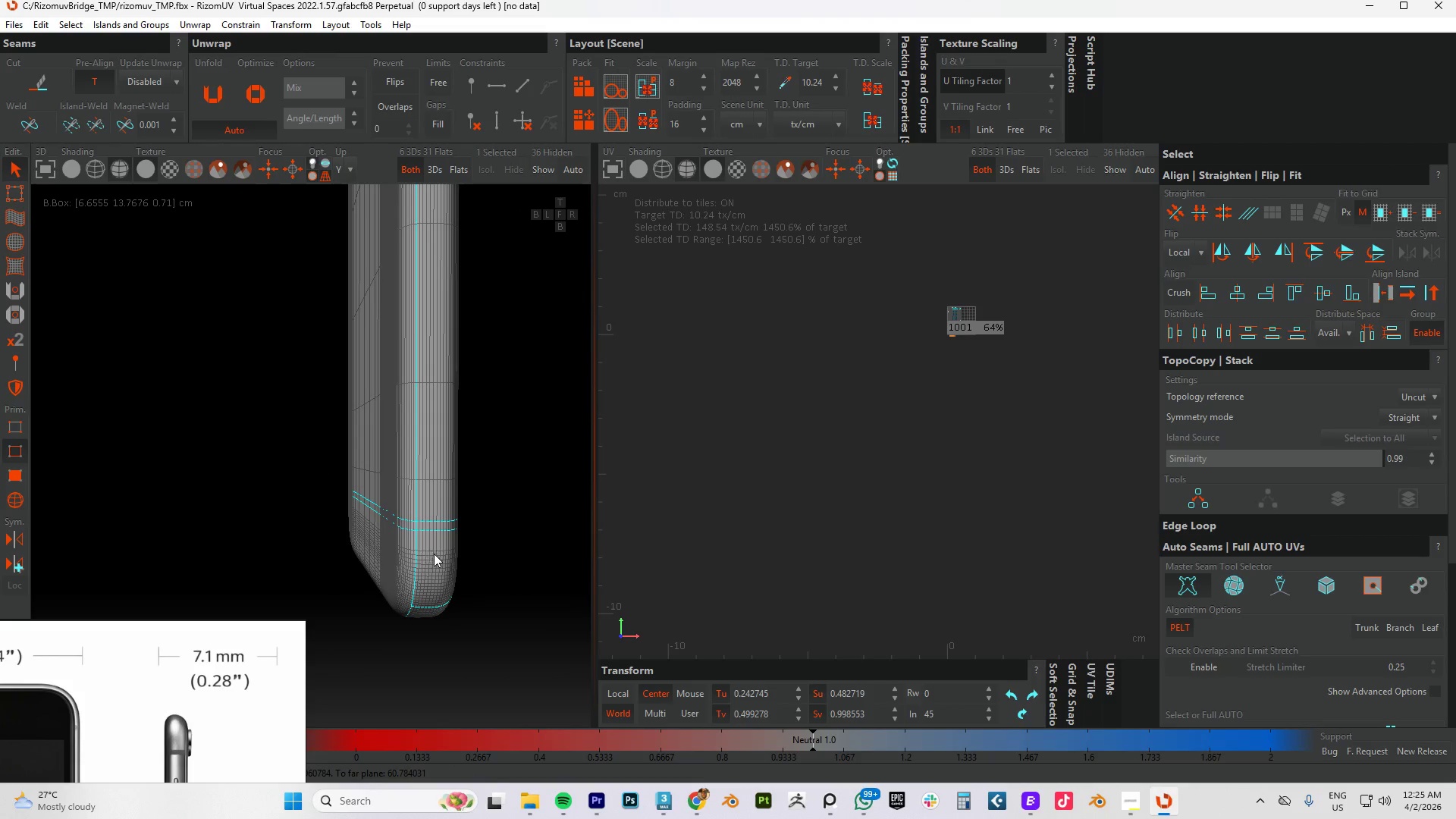 
hold_key(key=AltLeft, duration=1.5)
 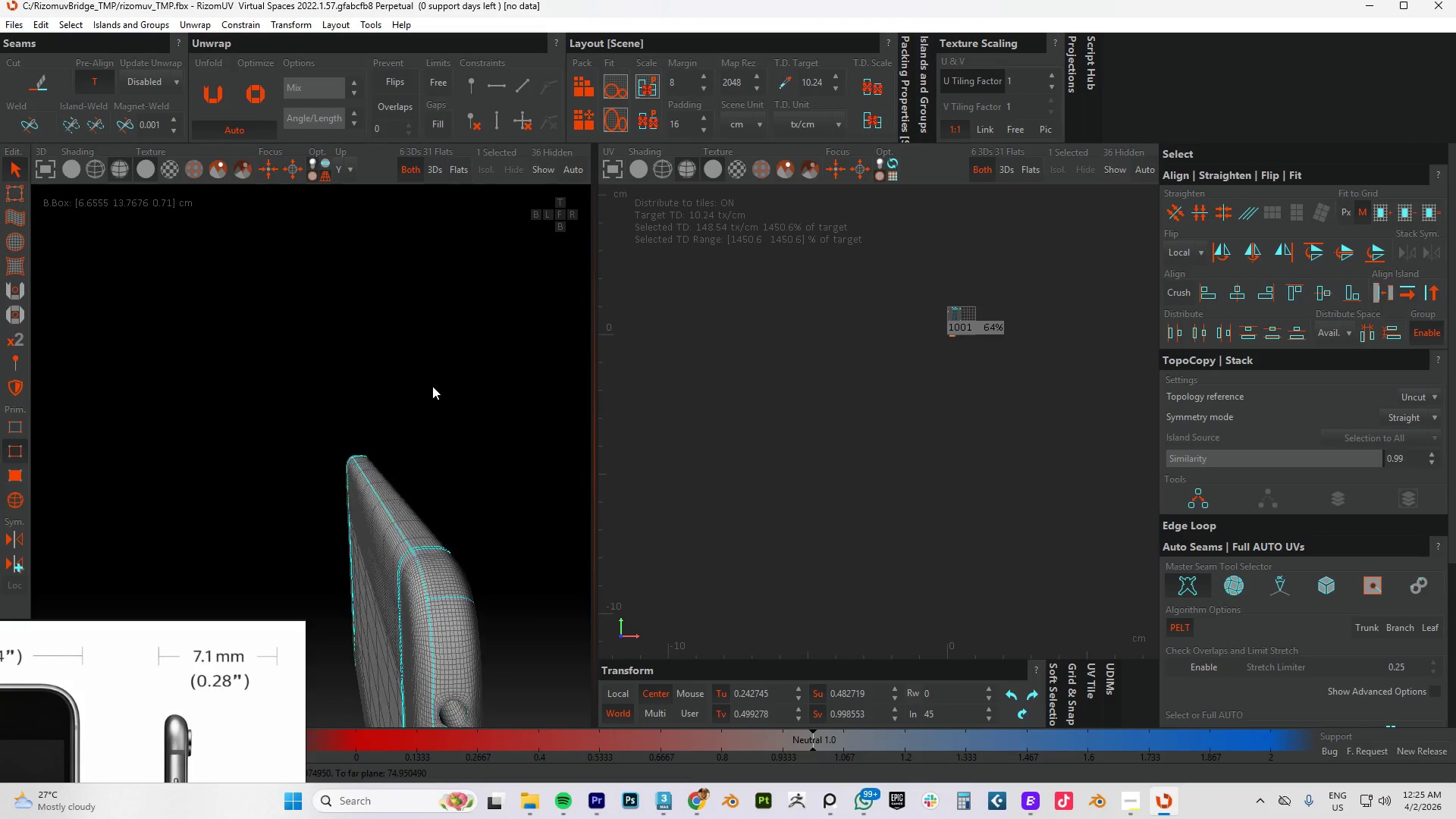 
hold_key(key=AltLeft, duration=1.47)
 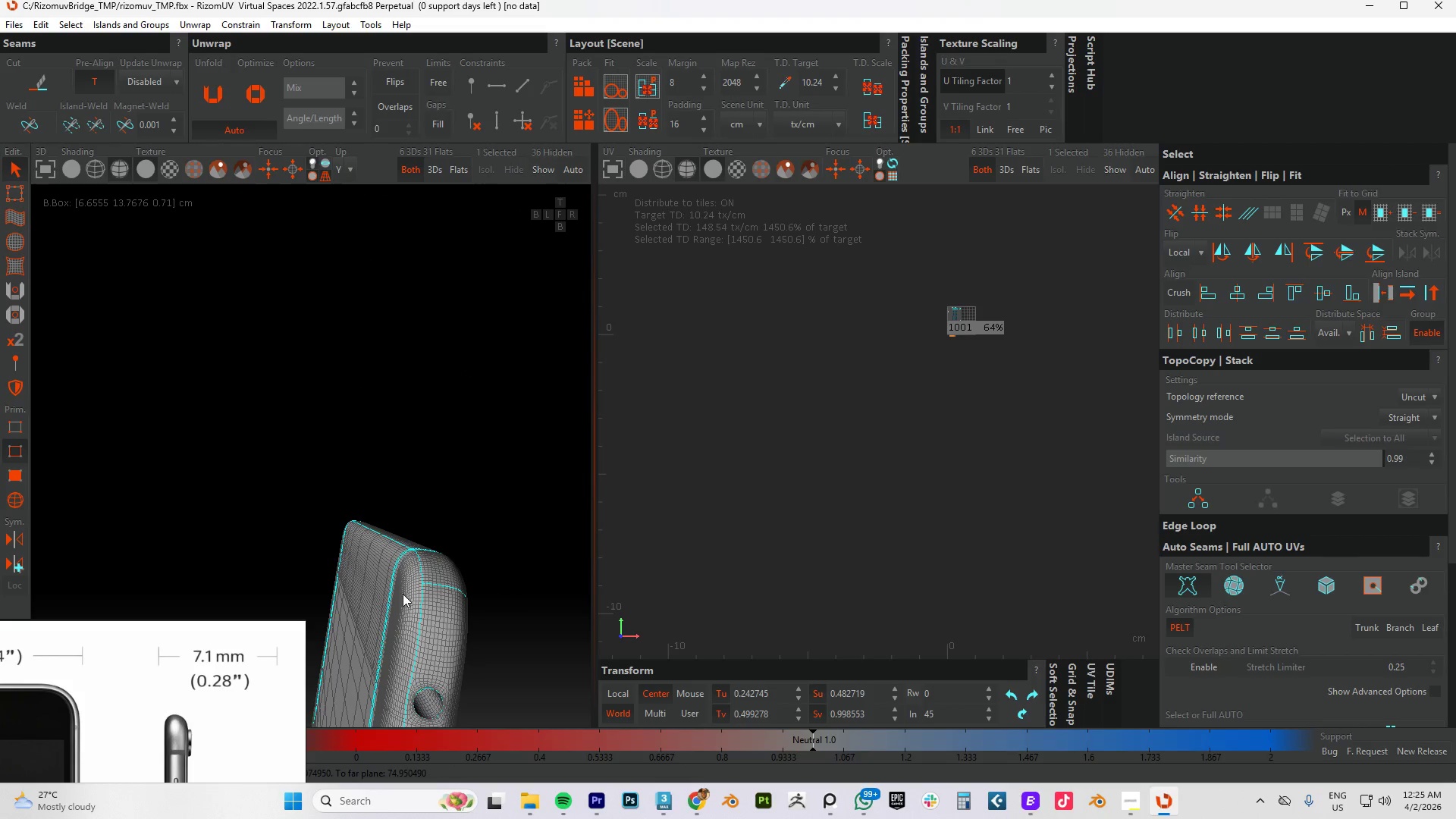 
scroll: coordinate [414, 596], scroll_direction: up, amount: 3.0
 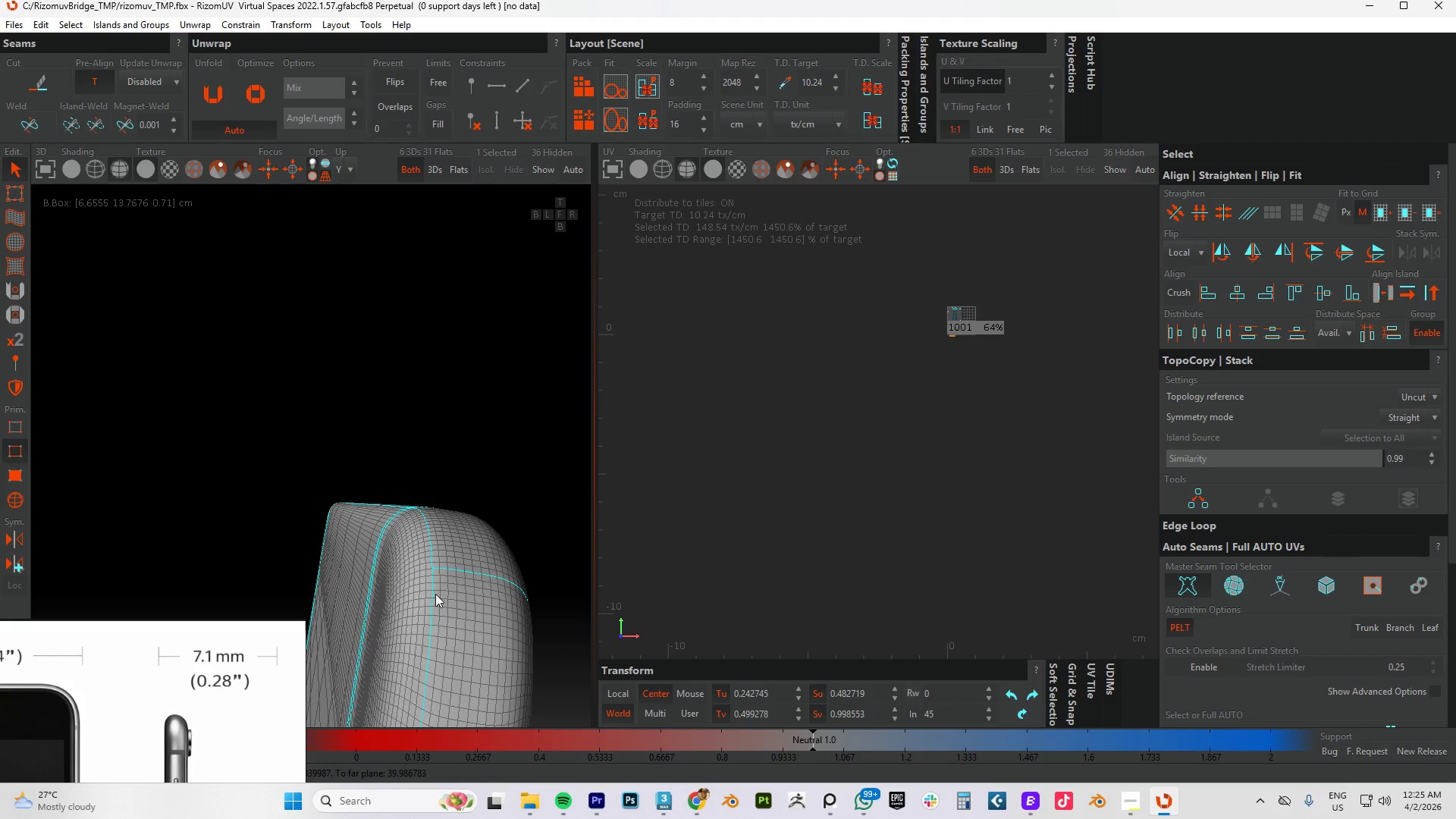 
hold_key(key=ControlLeft, duration=1.45)
left_click([427, 594])
 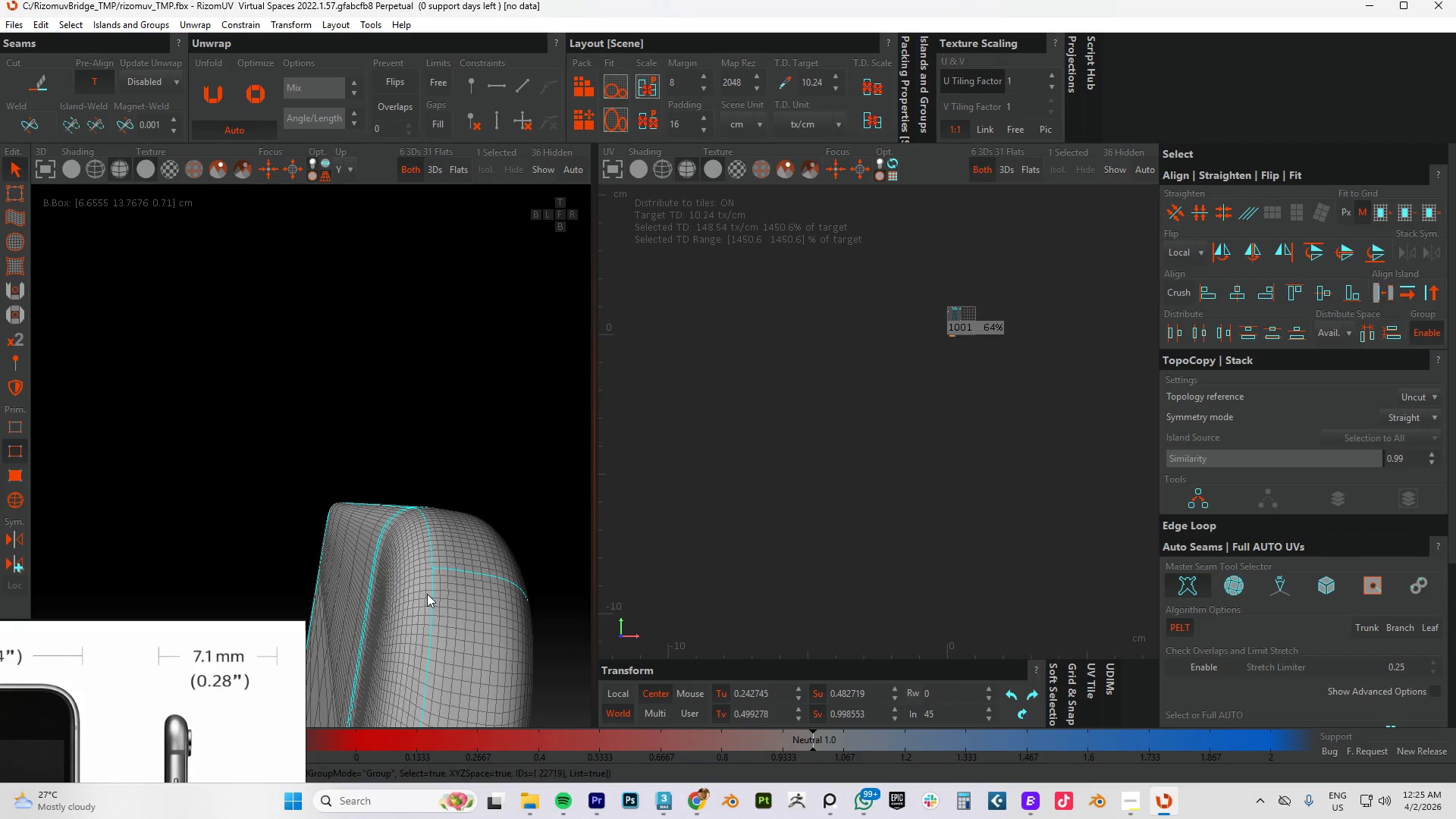 
double_click([427, 594])
 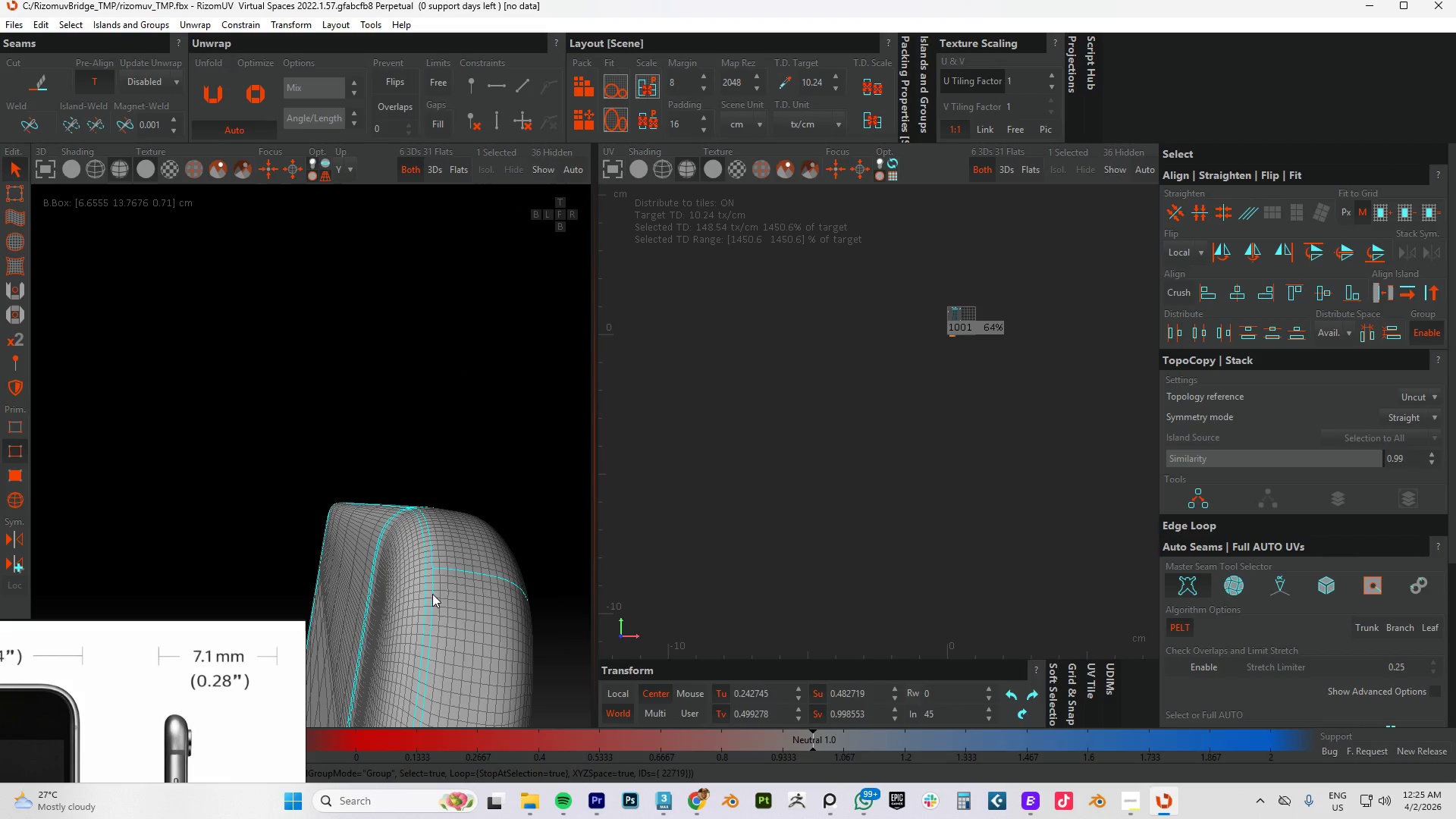 
hold_key(key=AltLeft, duration=1.53)
left_click([433, 595])
 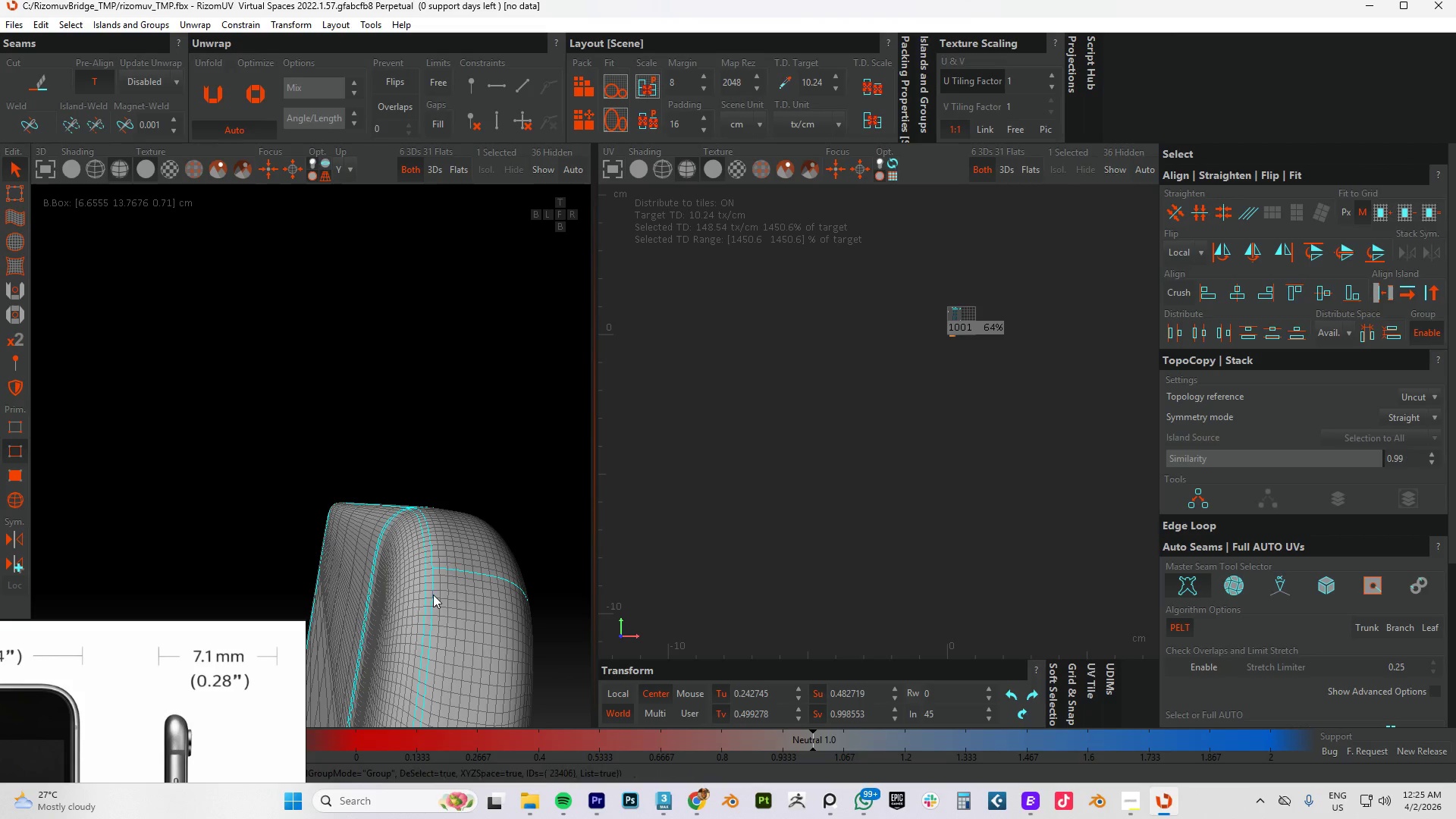 
double_click([433, 595])
 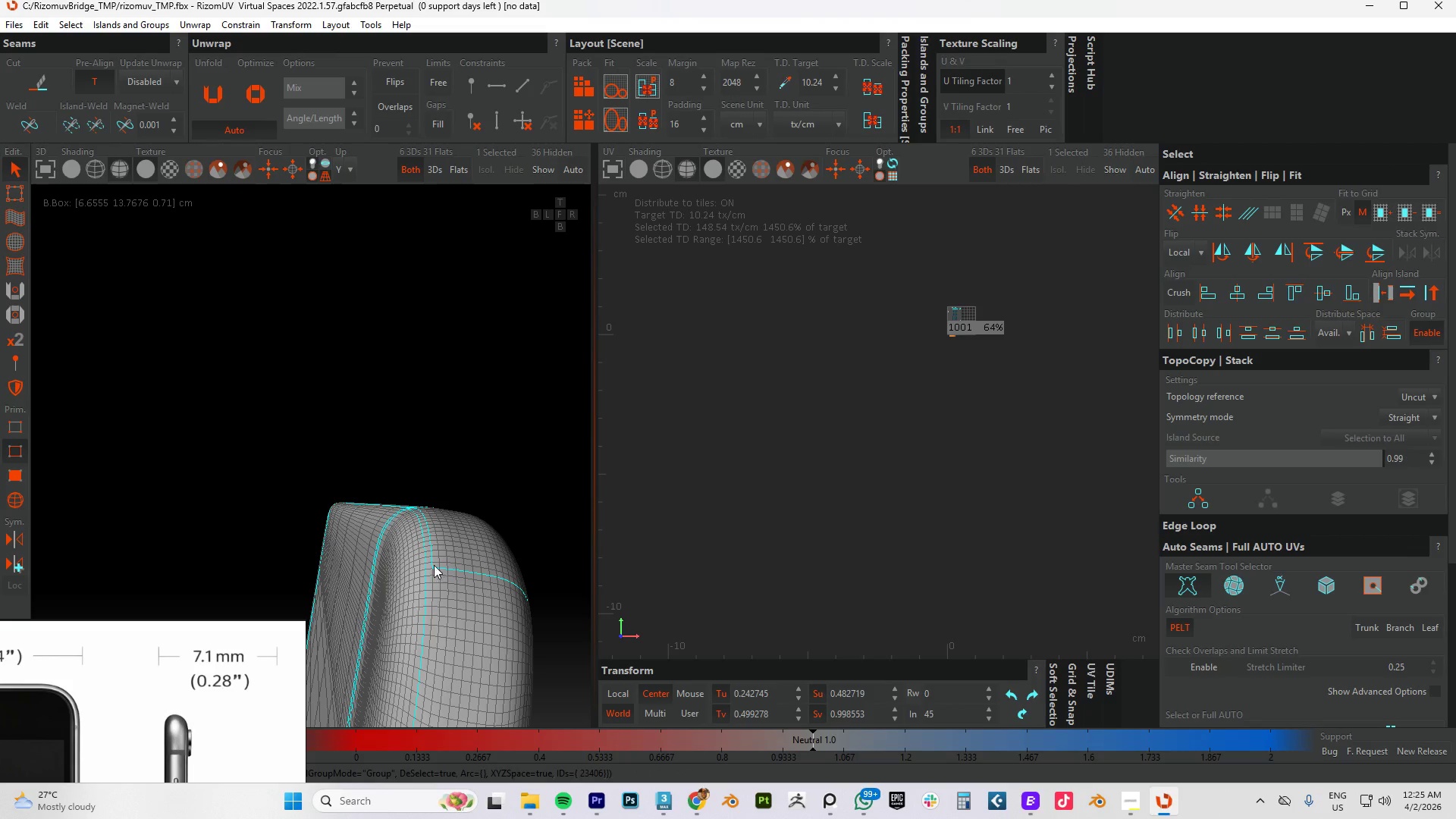 
hold_key(key=AltLeft, duration=1.52)
left_click([431, 565])
 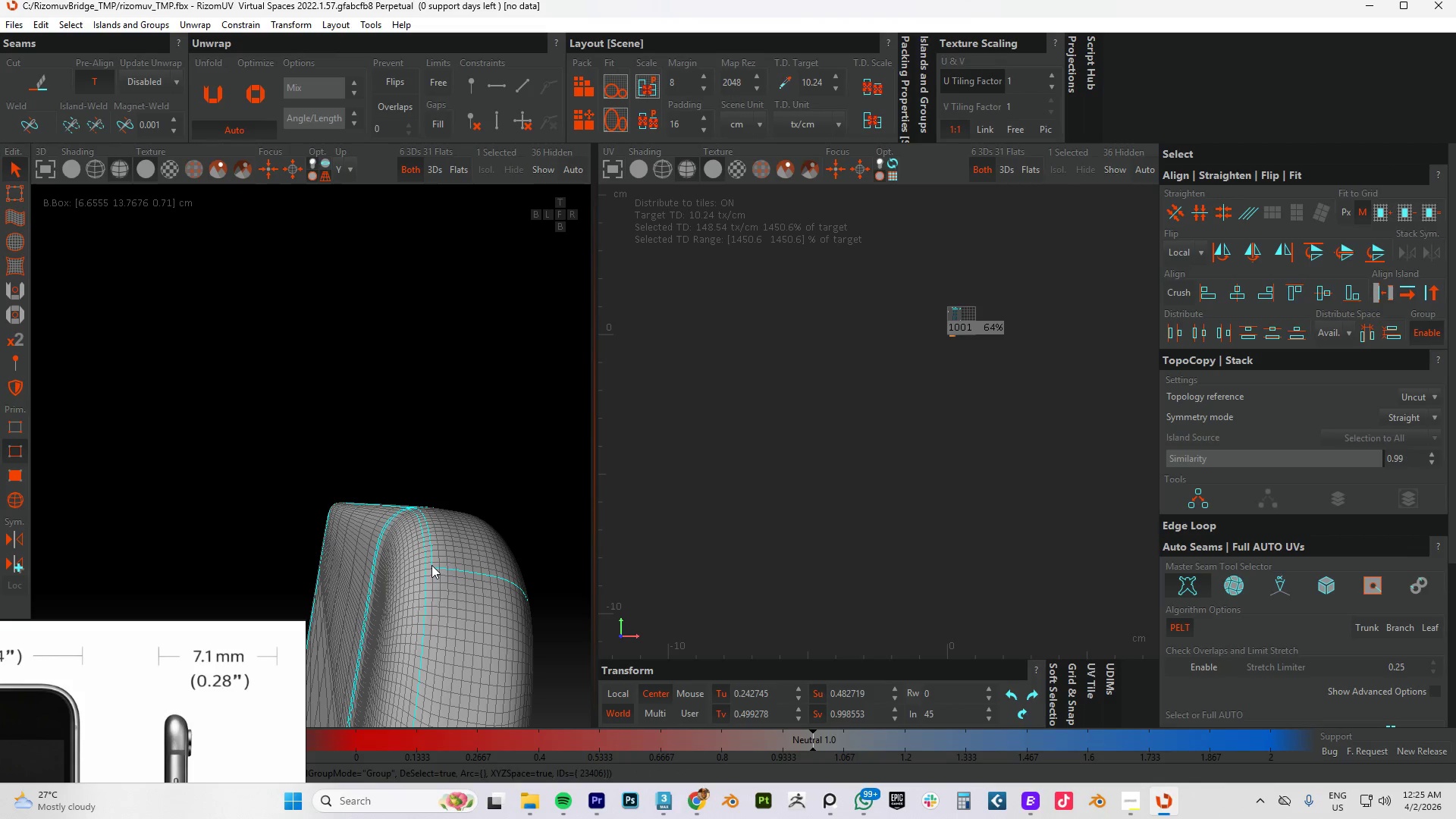 
hold_key(key=AltLeft, duration=0.39)
double_click([431, 565])
 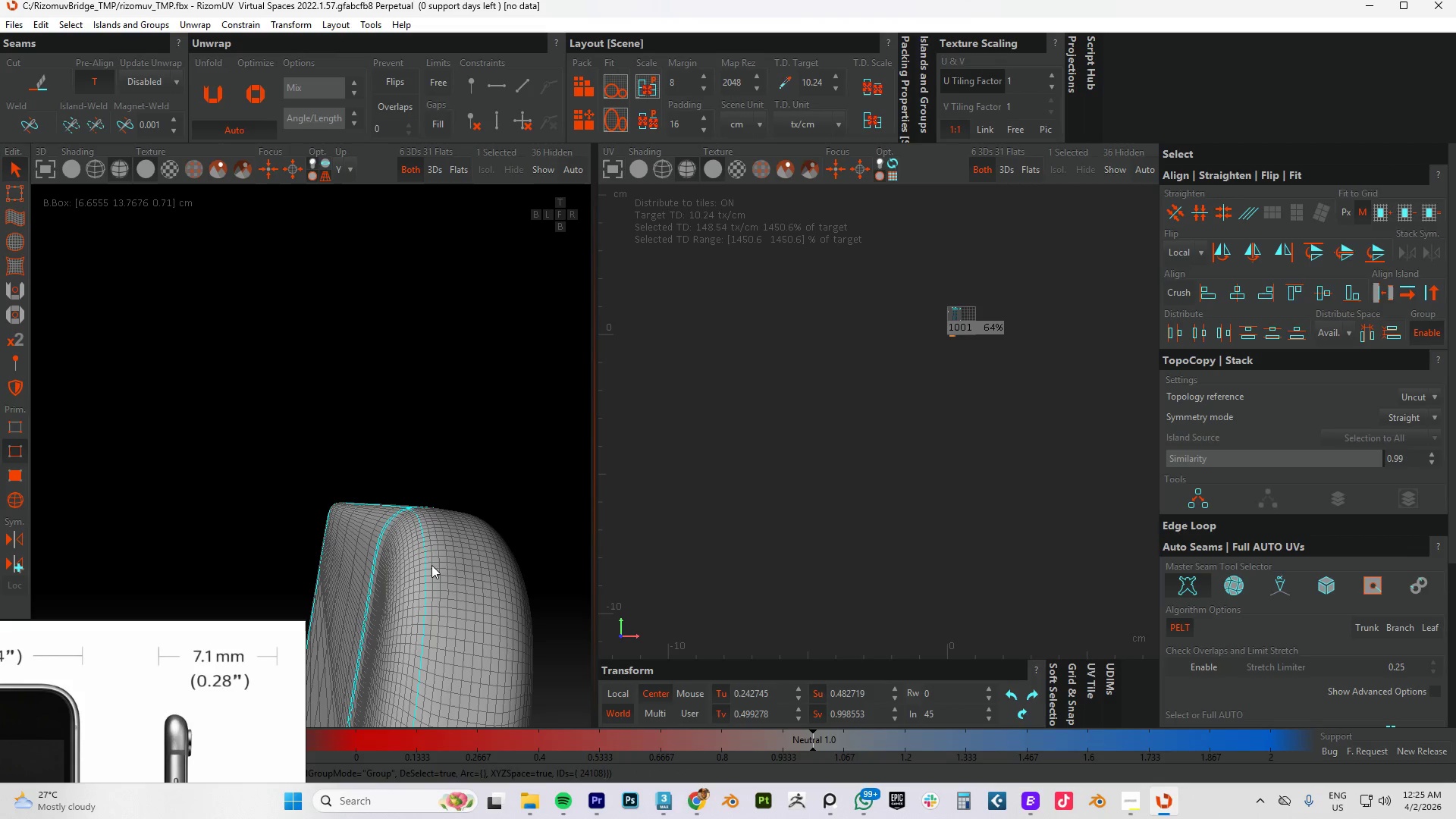 
hold_key(key=AltLeft, duration=1.08)
 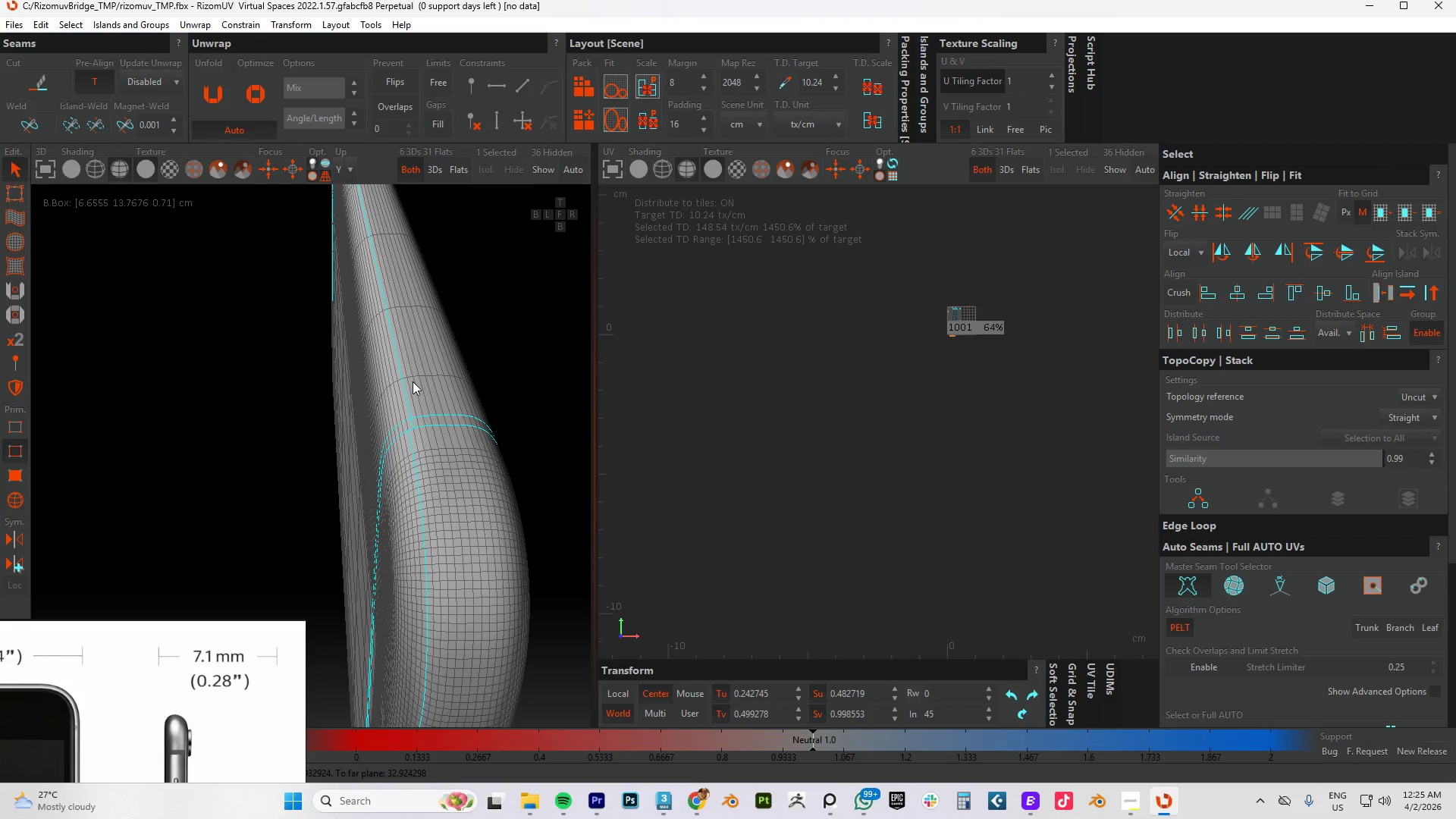 
hold_key(key=AltLeft, duration=1.3)
left_click([405, 402])
 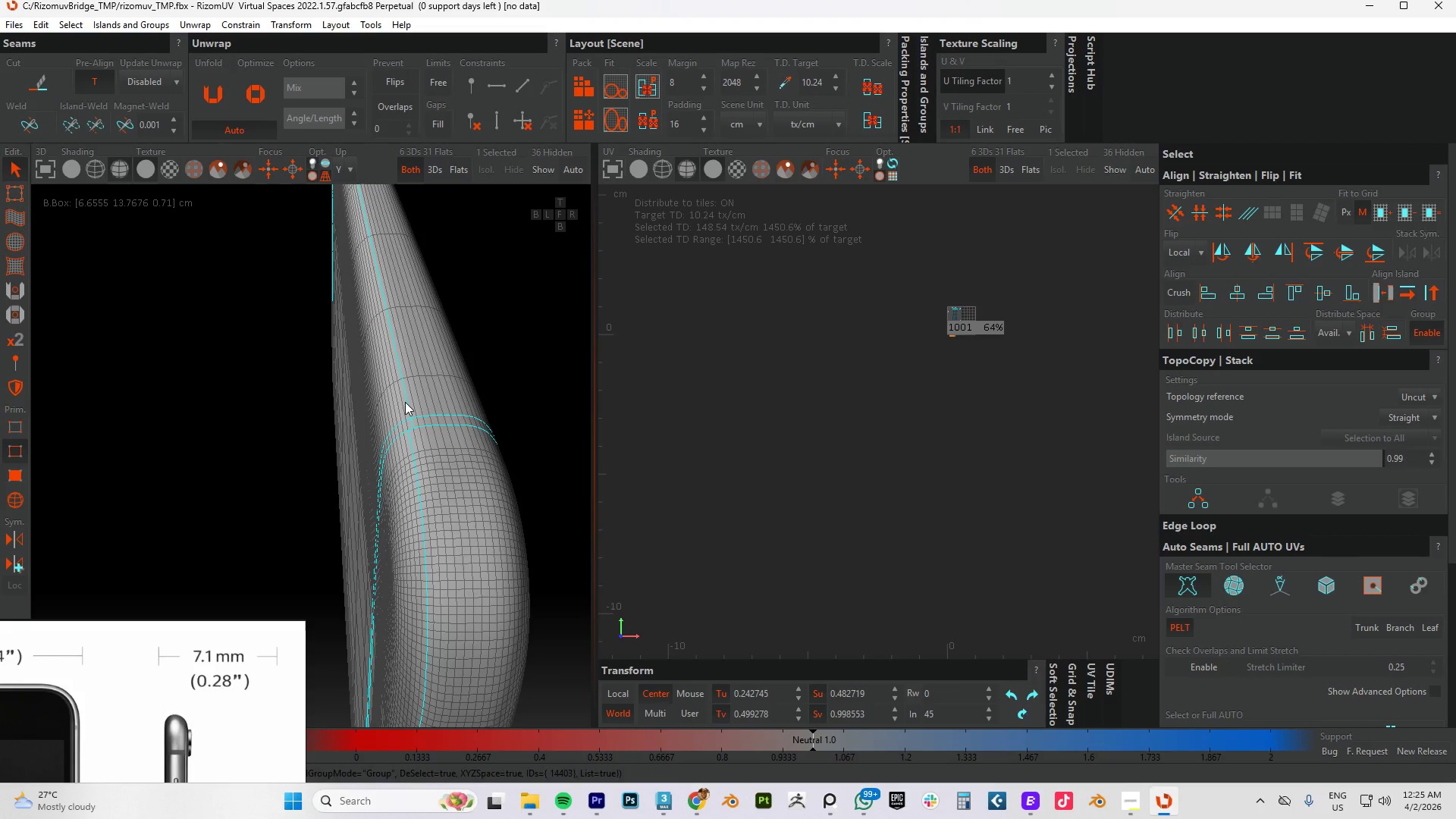 
double_click([405, 402])
 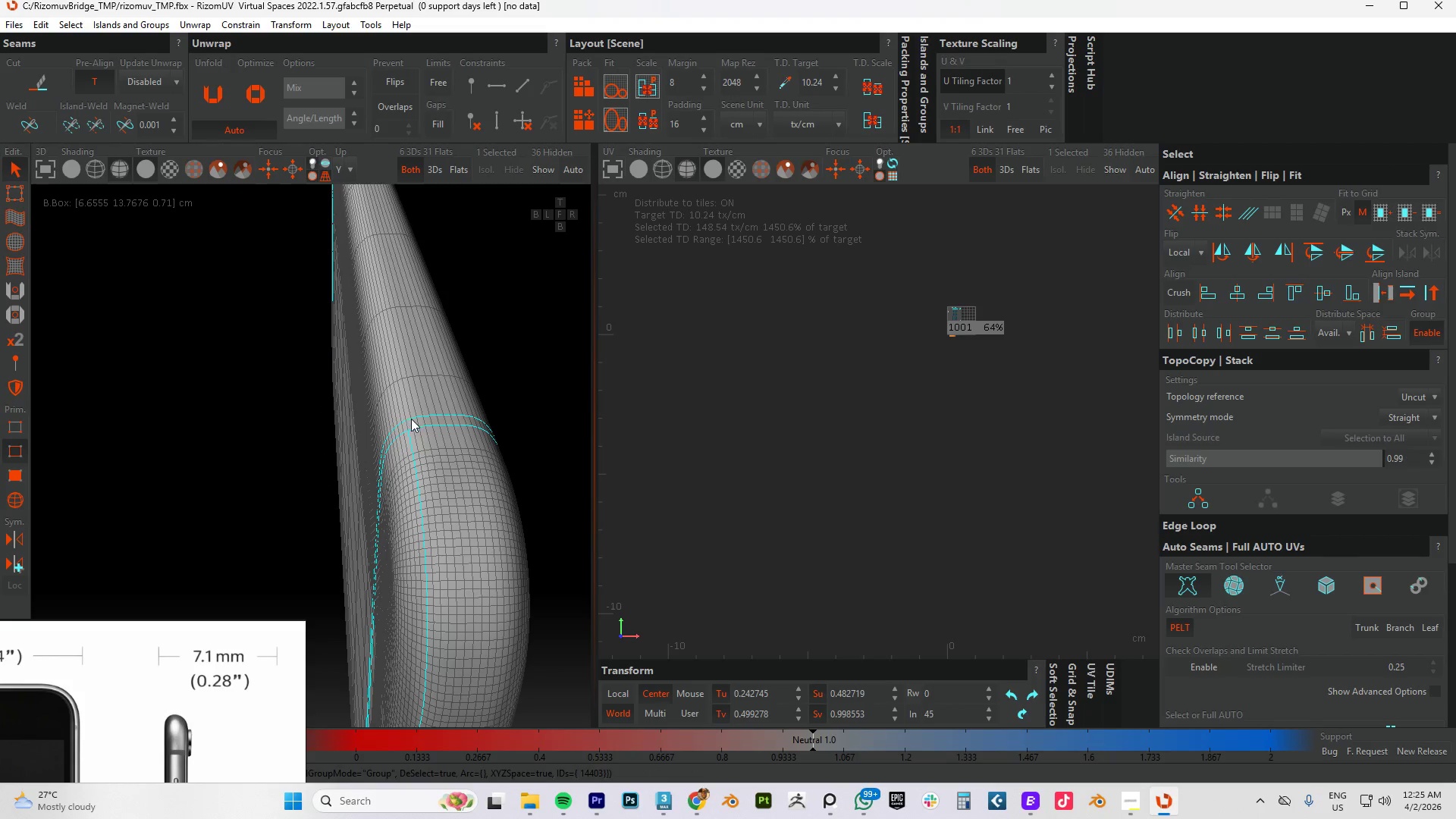 
hold_key(key=AltLeft, duration=0.72)
left_click([412, 420])
 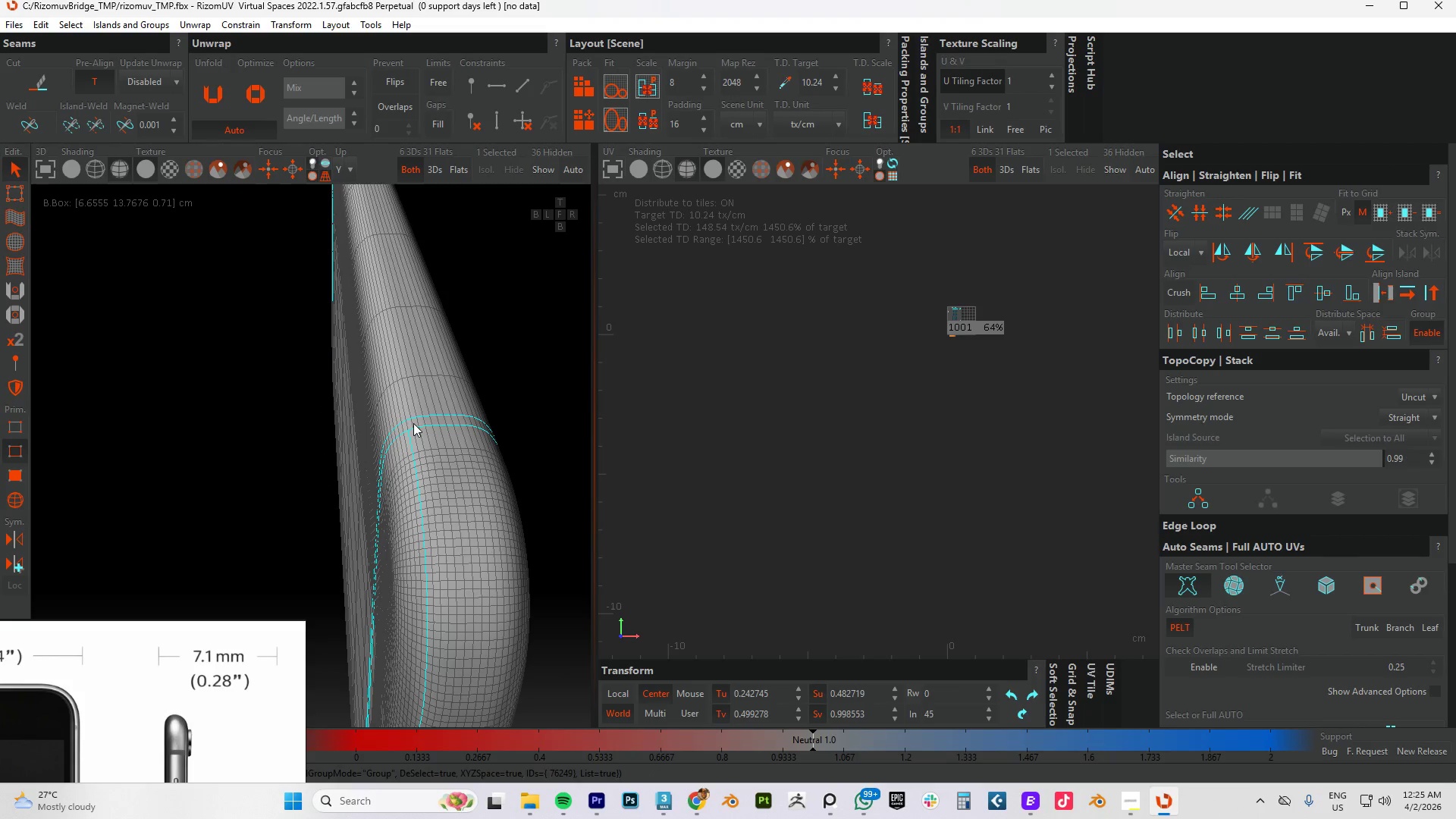 
hold_key(key=AltLeft, duration=3.17)
hold_key(key=ControlLeft, duration=1.5)
double_click([407, 424])
 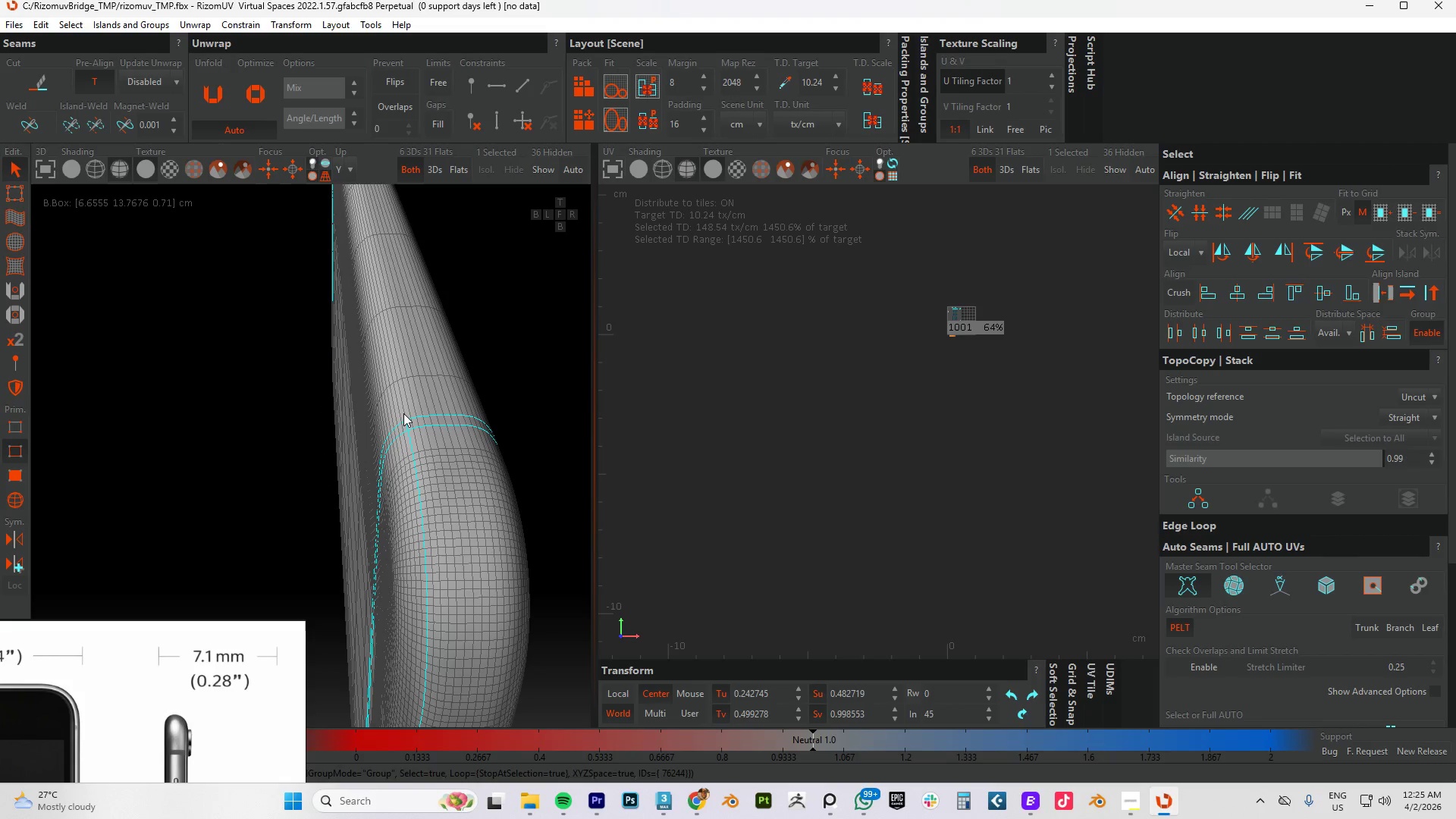 
left_click([403, 413])
 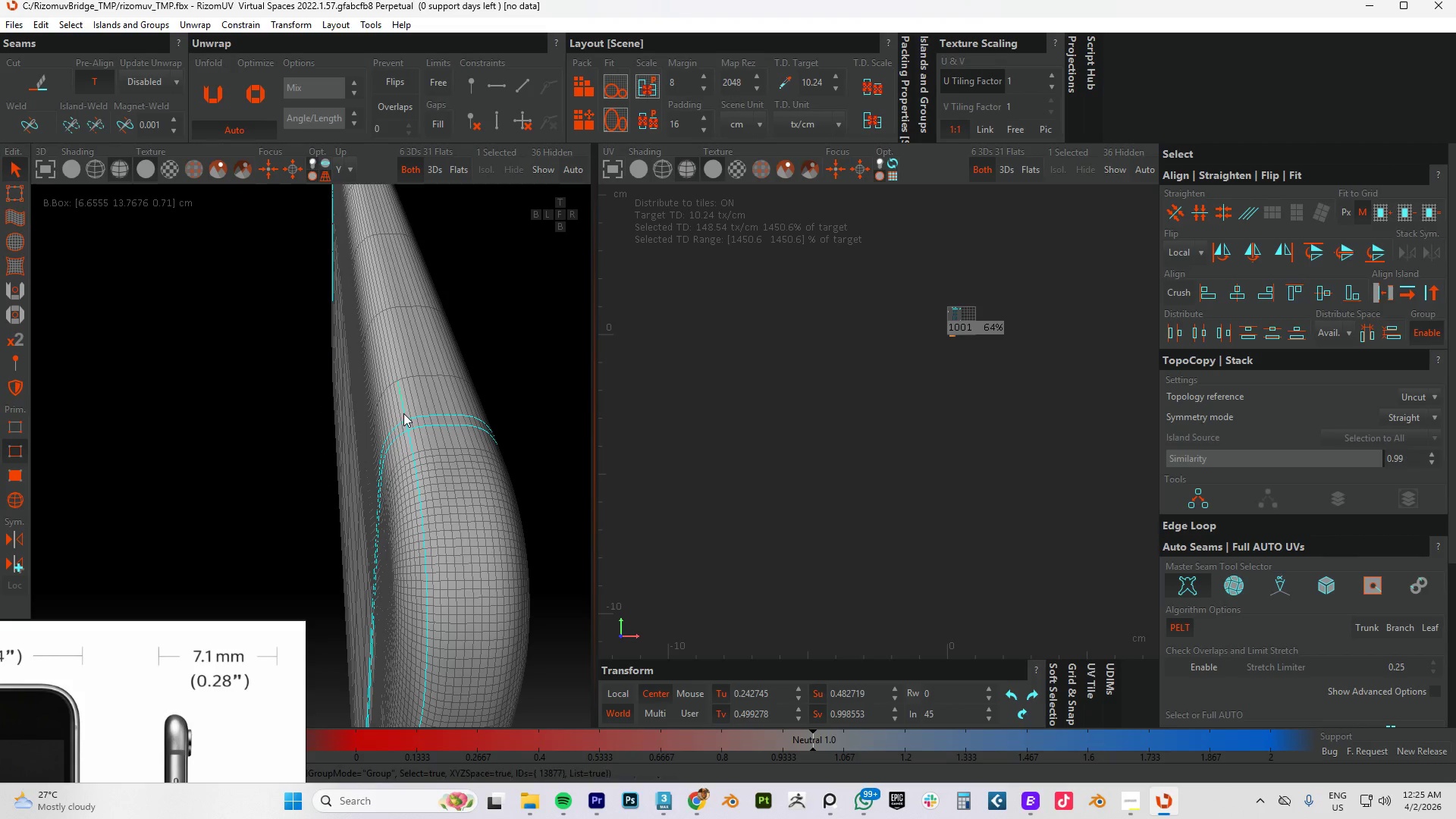 
double_click([403, 413])
 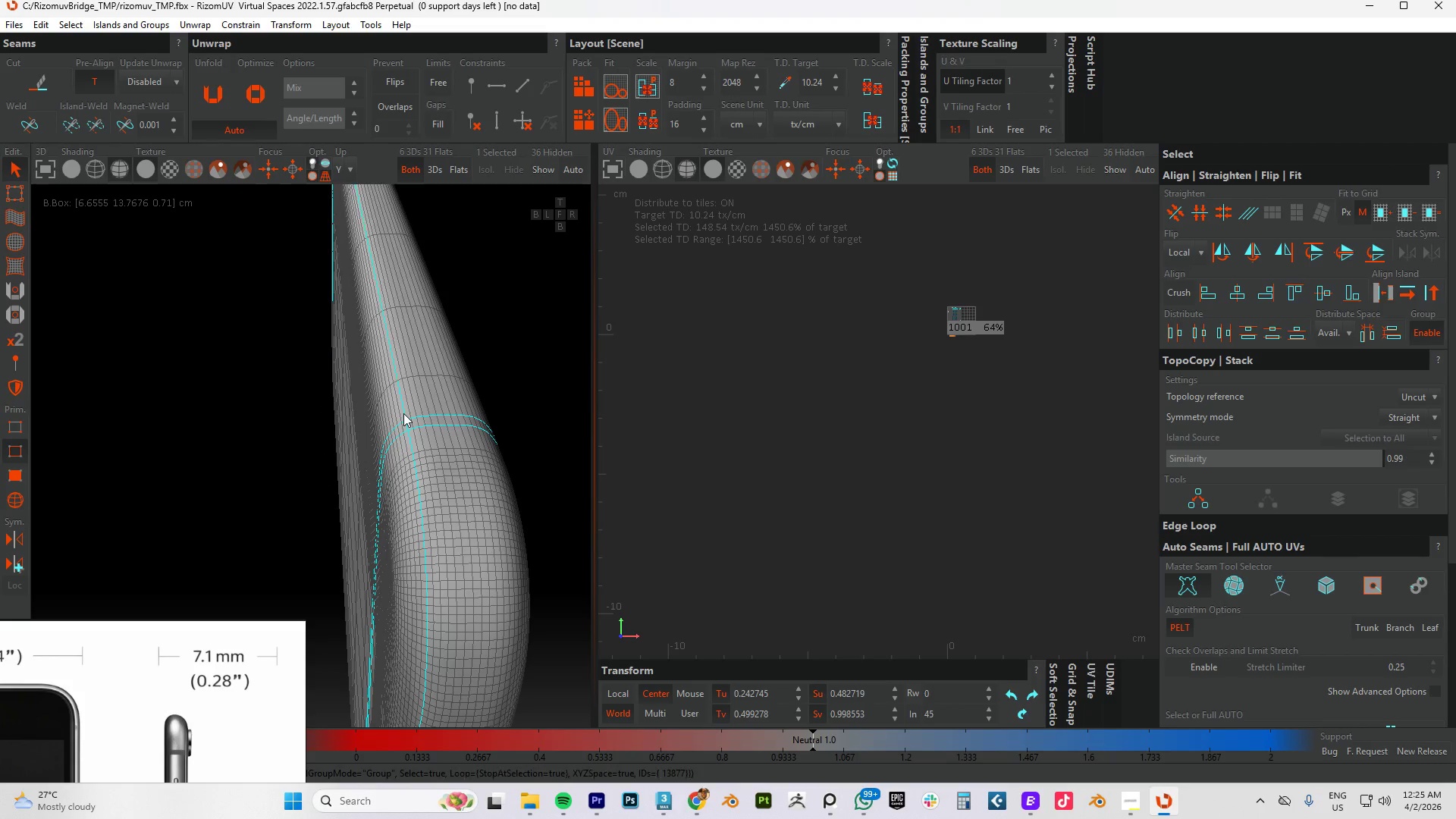 
hold_key(key=ControlLeft, duration=0.41)
 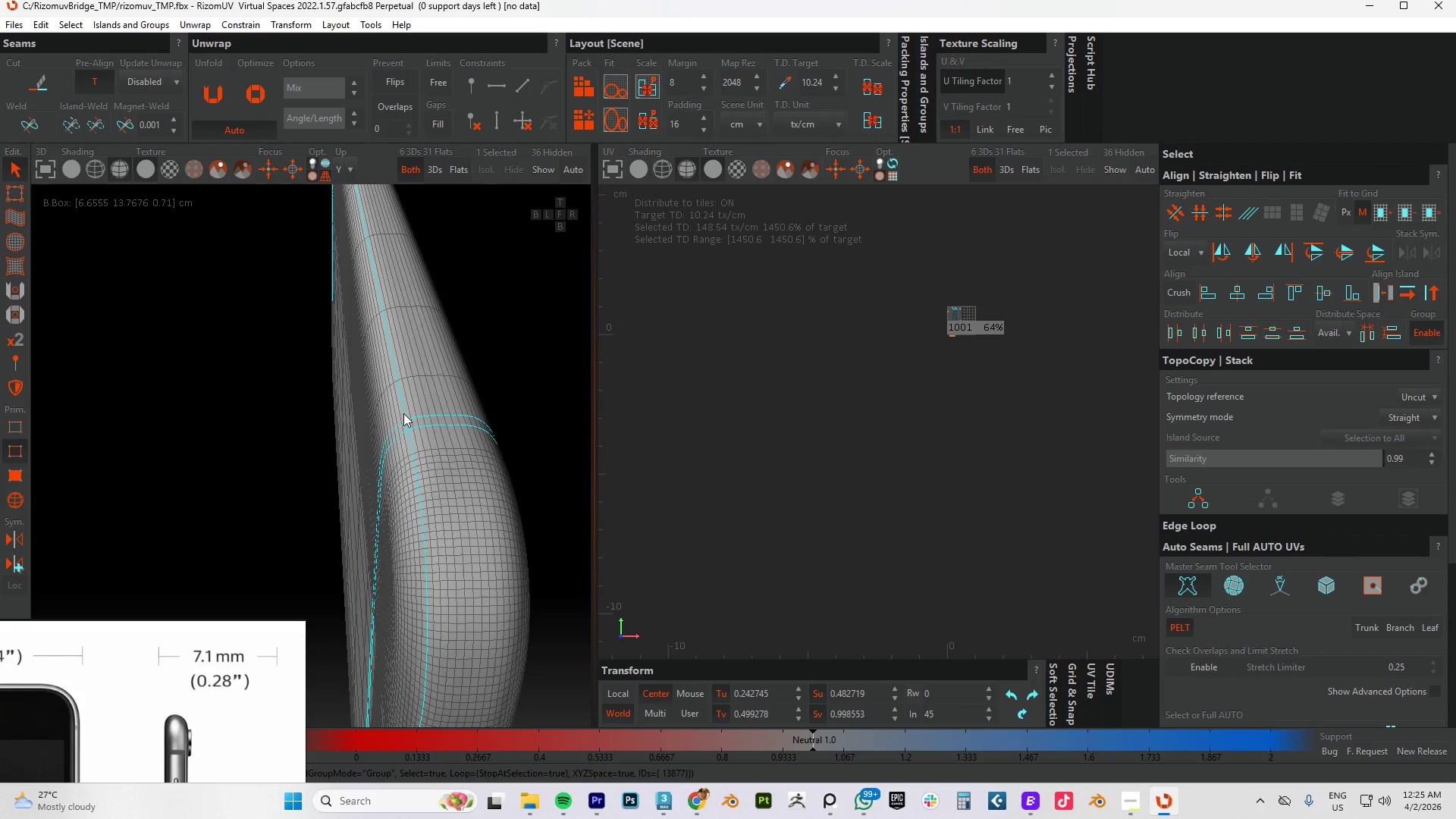 
hold_key(key=AltLeft, duration=0.7)
 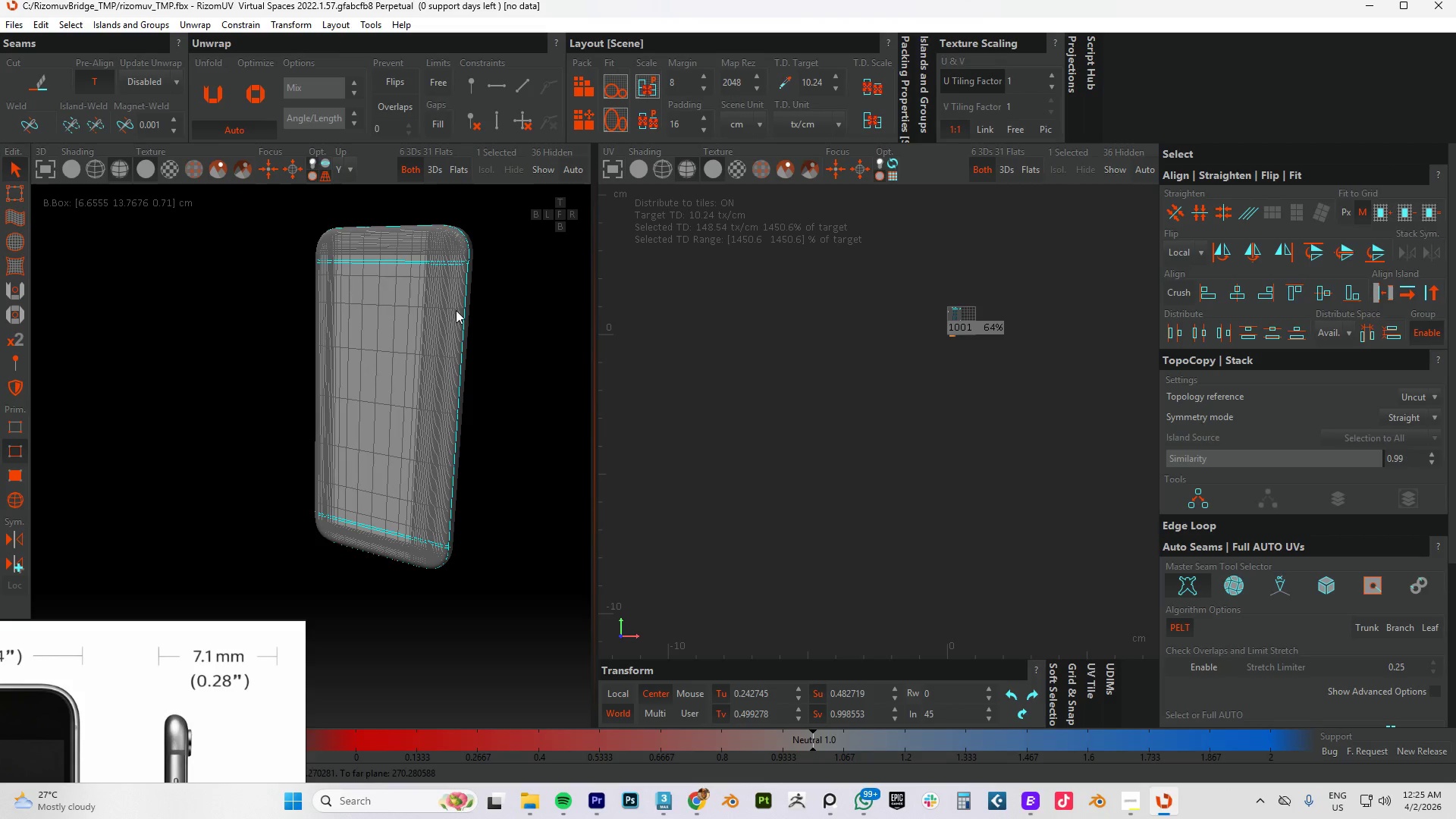 
scroll: coordinate [403, 416], scroll_direction: down, amount: 8.0
 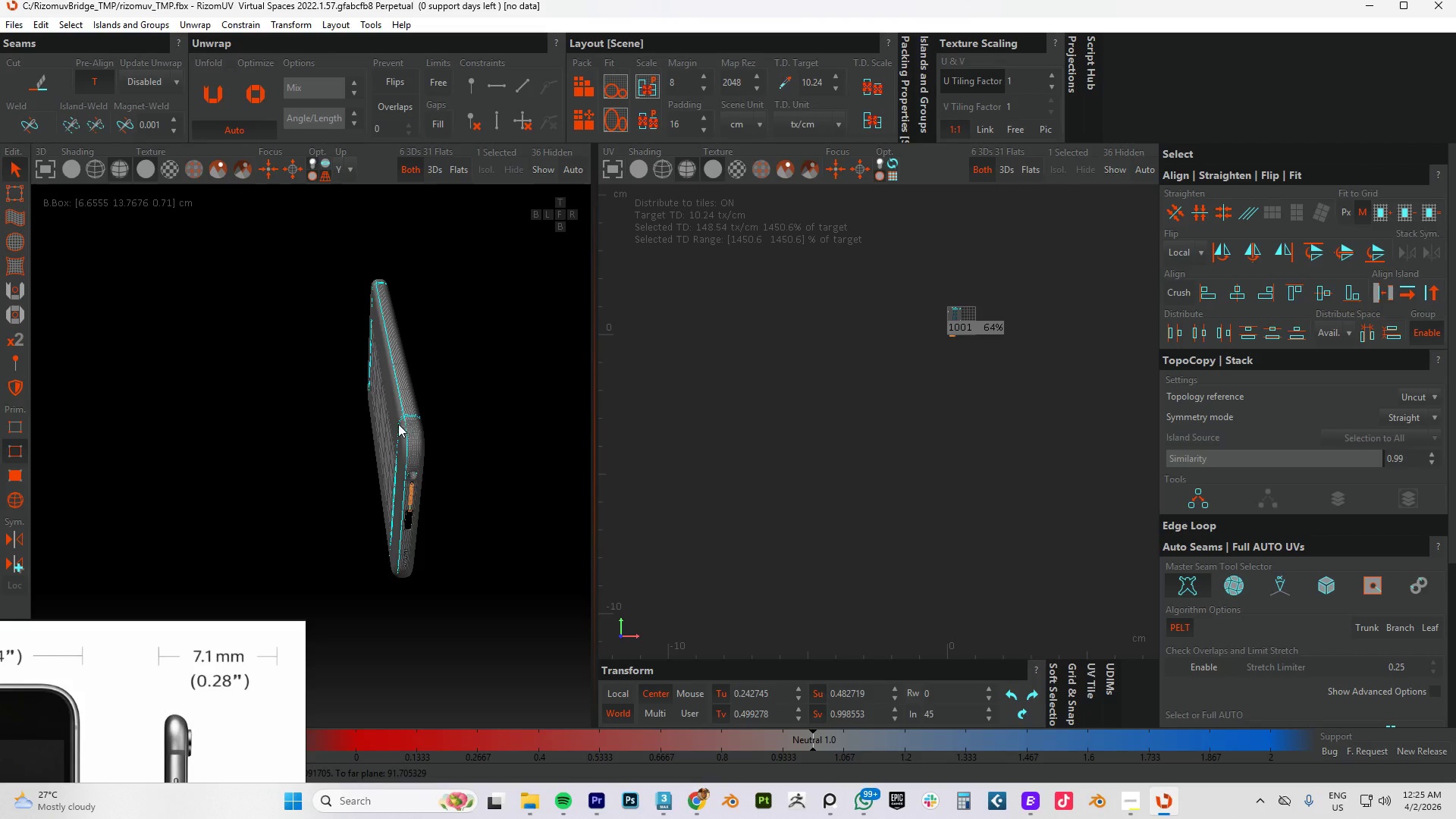 
hold_key(key=AltLeft, duration=1.53)
 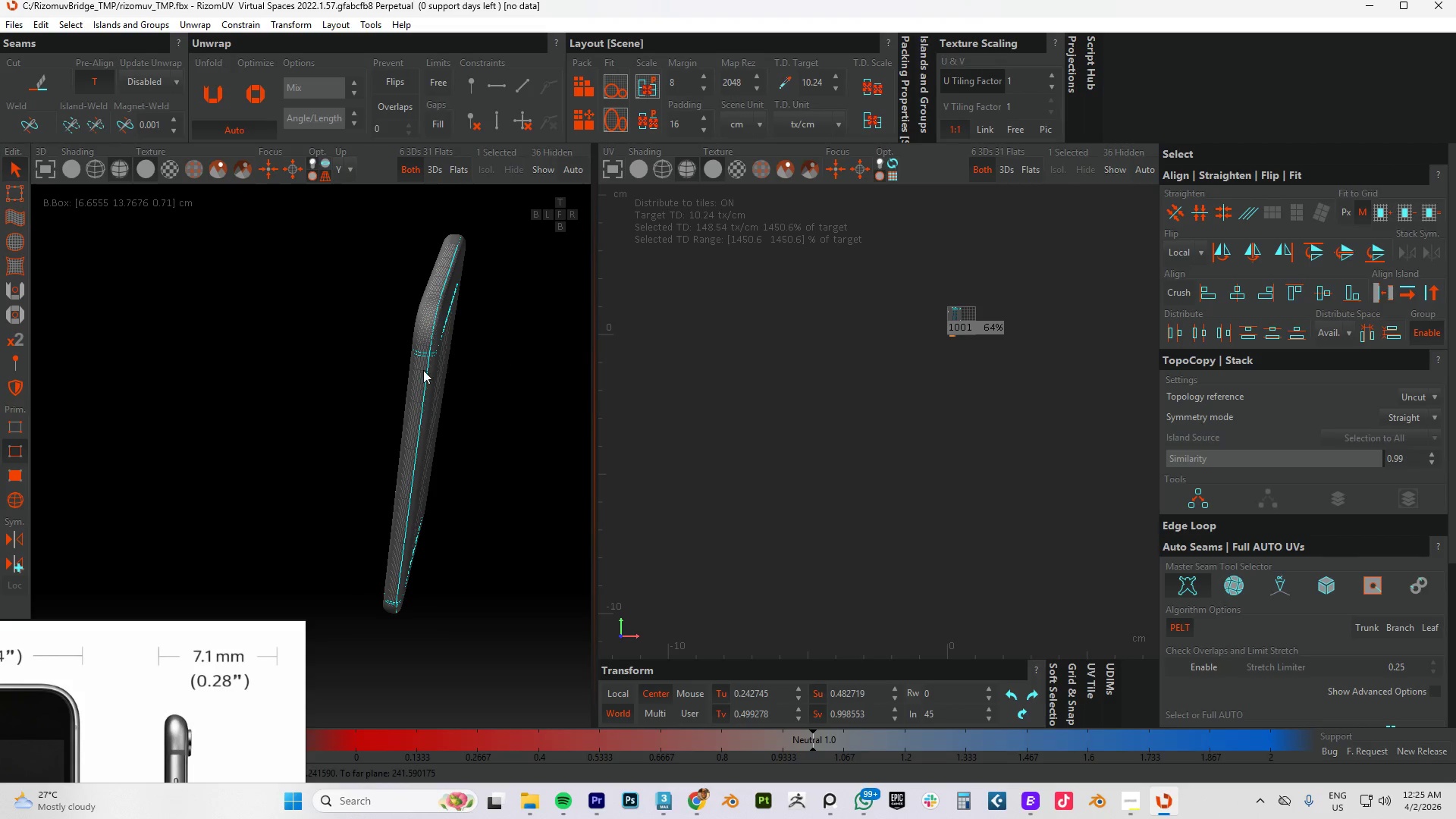 
scroll: coordinate [441, 343], scroll_direction: up, amount: 6.0
 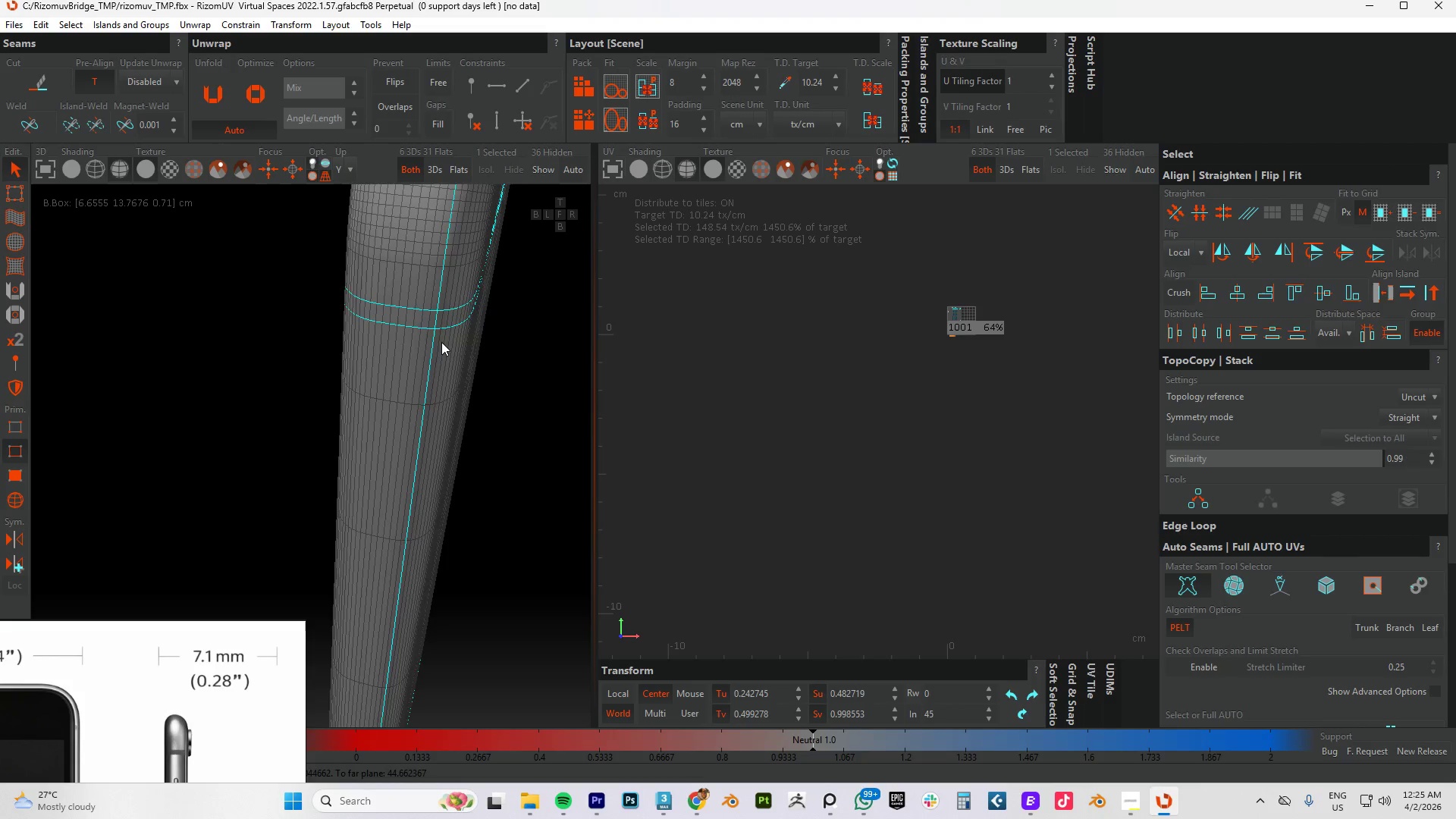 
hold_key(key=AltLeft, duration=1.44)
 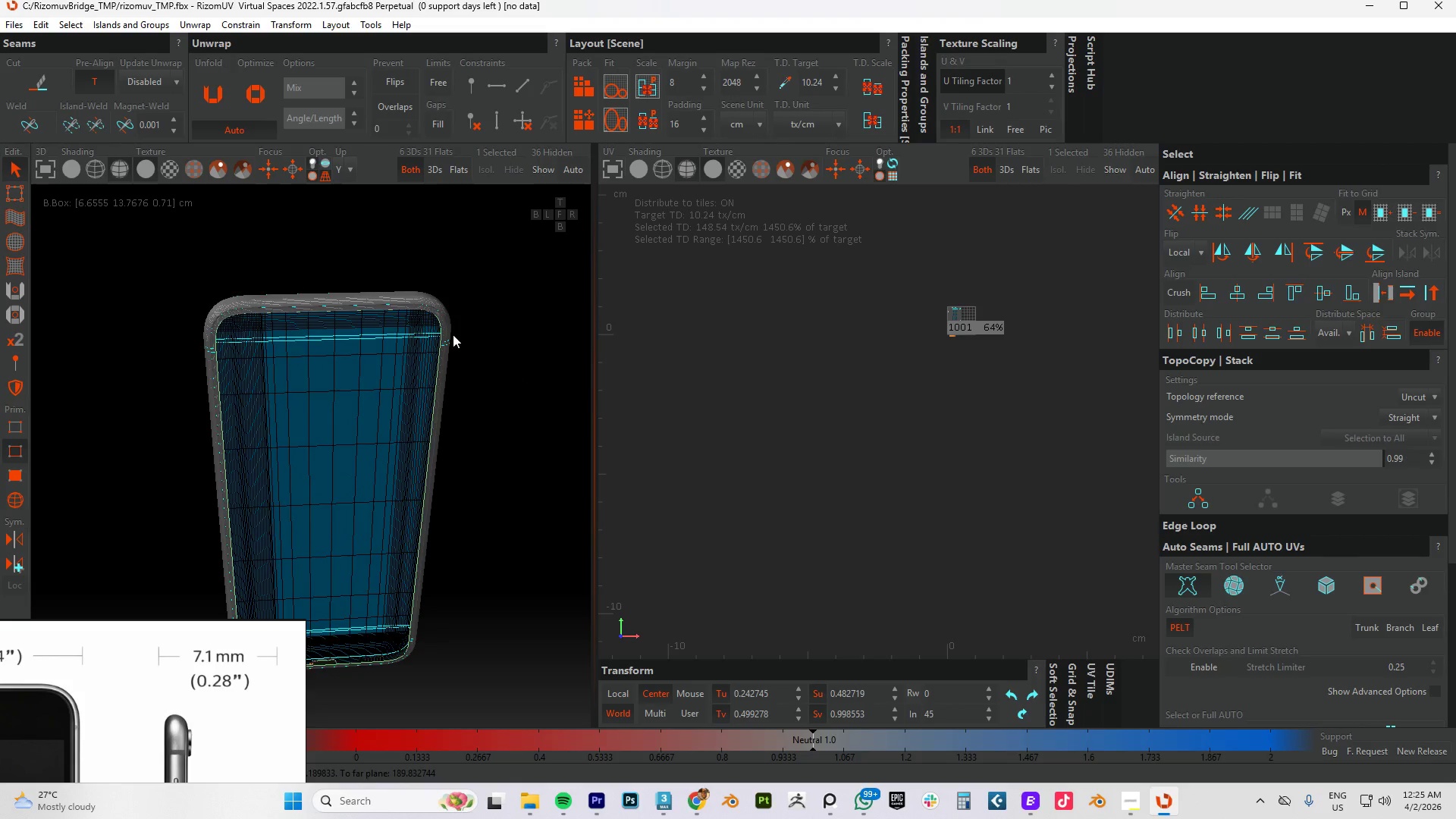 
scroll: coordinate [436, 347], scroll_direction: down, amount: 8.0
 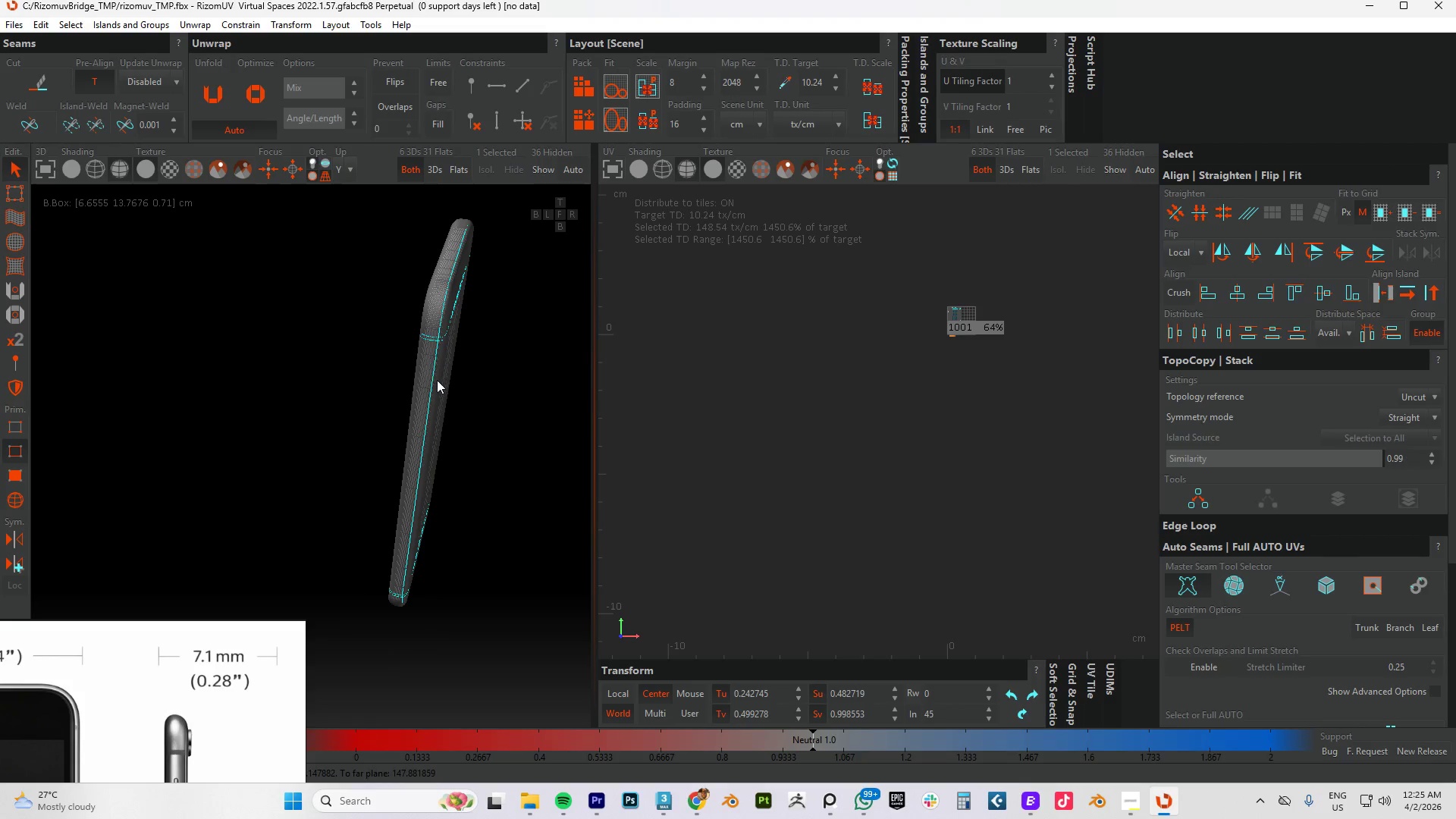 
scroll: coordinate [453, 334], scroll_direction: up, amount: 5.0
 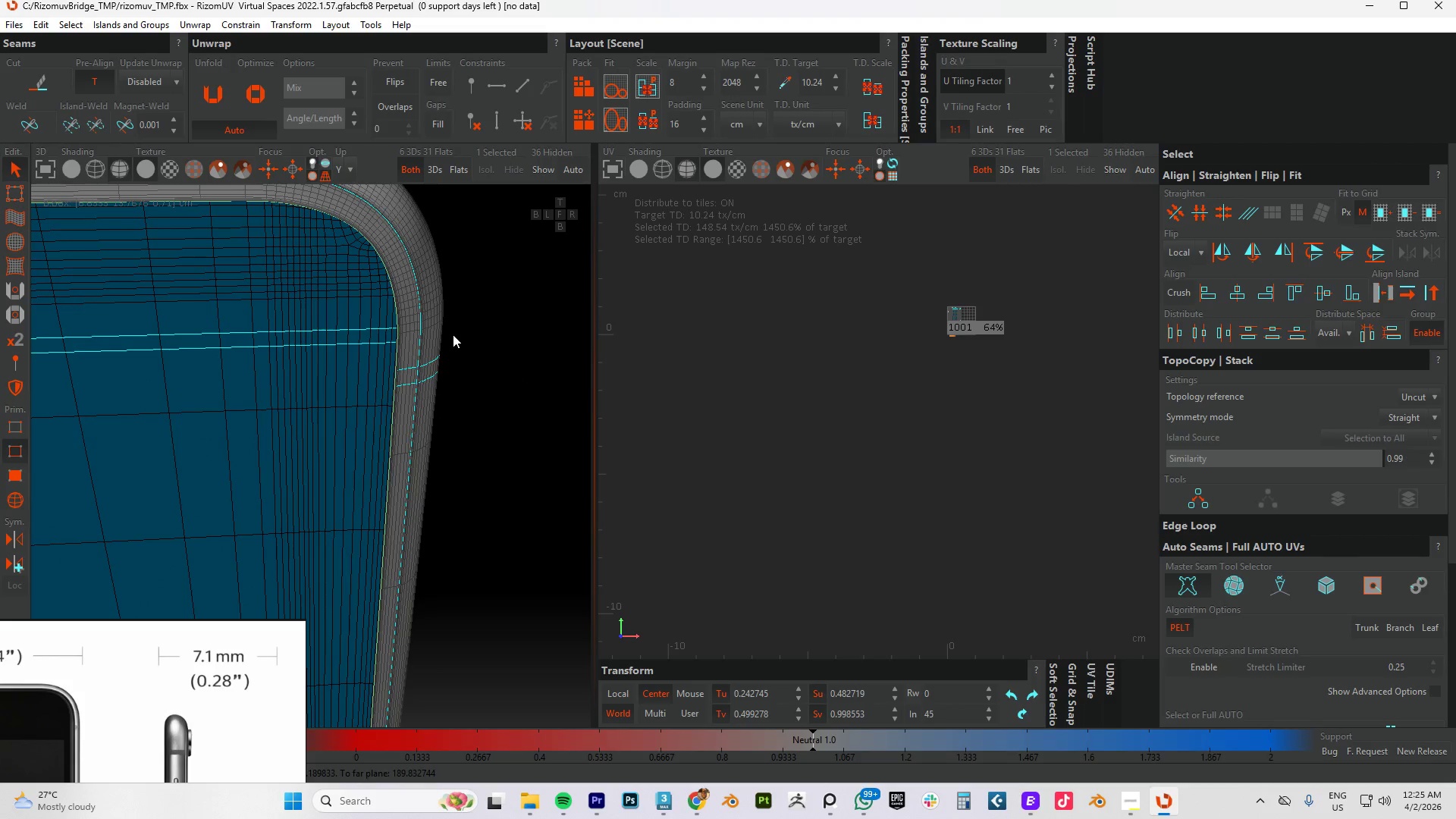 
hold_key(key=AltLeft, duration=1.39)
 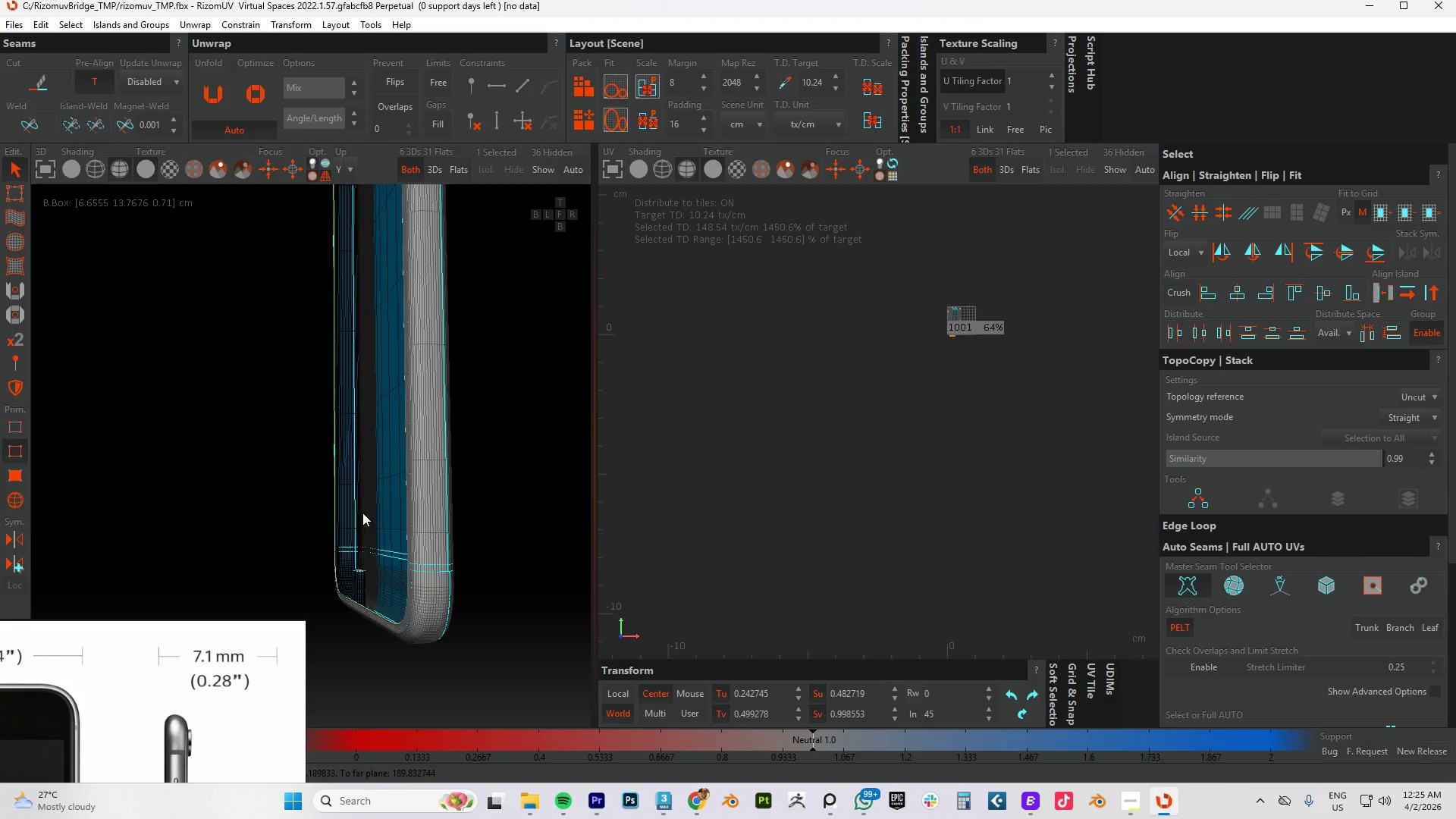 
scroll: coordinate [453, 334], scroll_direction: down, amount: 10.0
 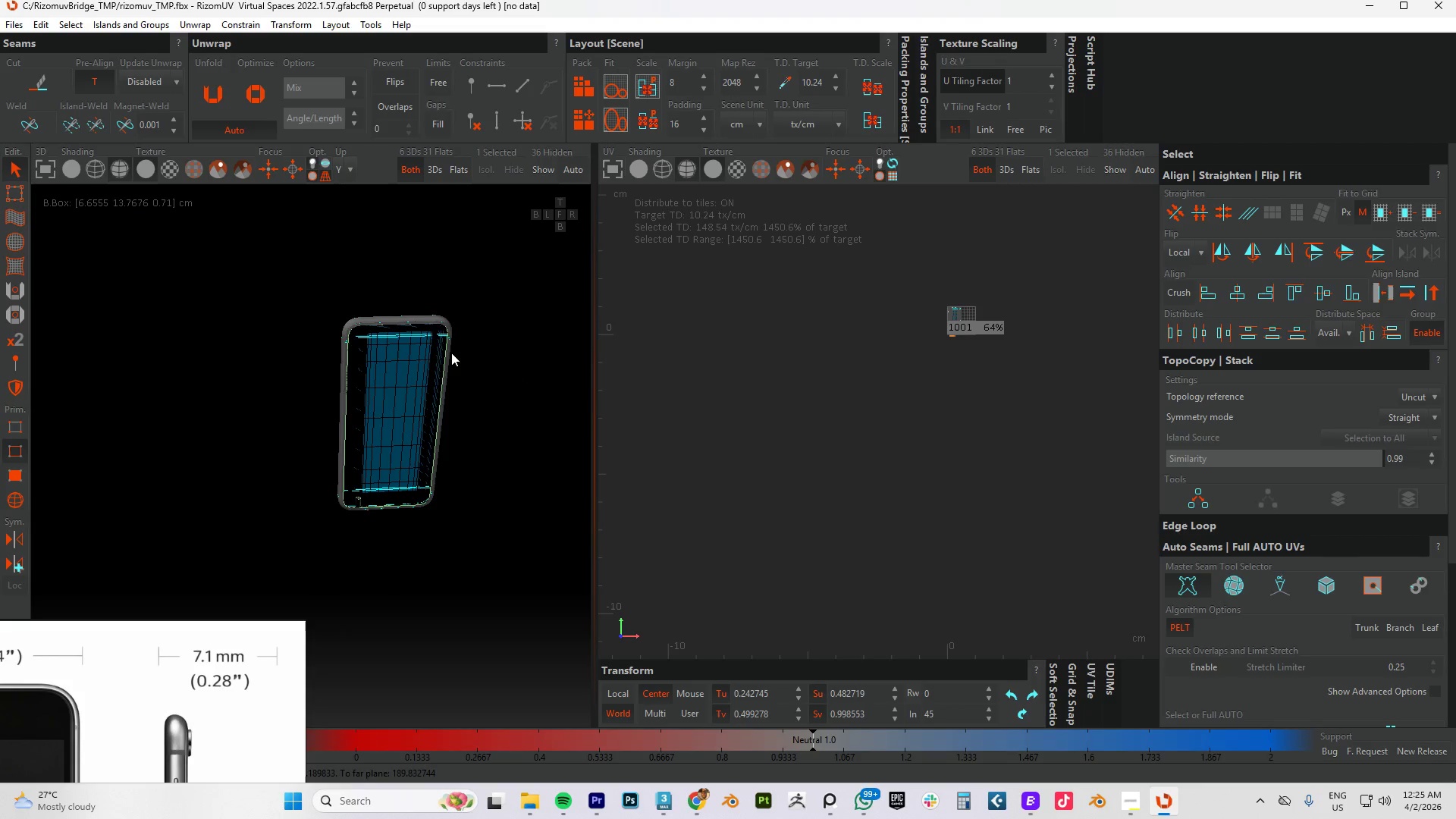 
hold_key(key=AltLeft, duration=1.5)
scroll: coordinate [362, 513], scroll_direction: up, amount: 3.0
 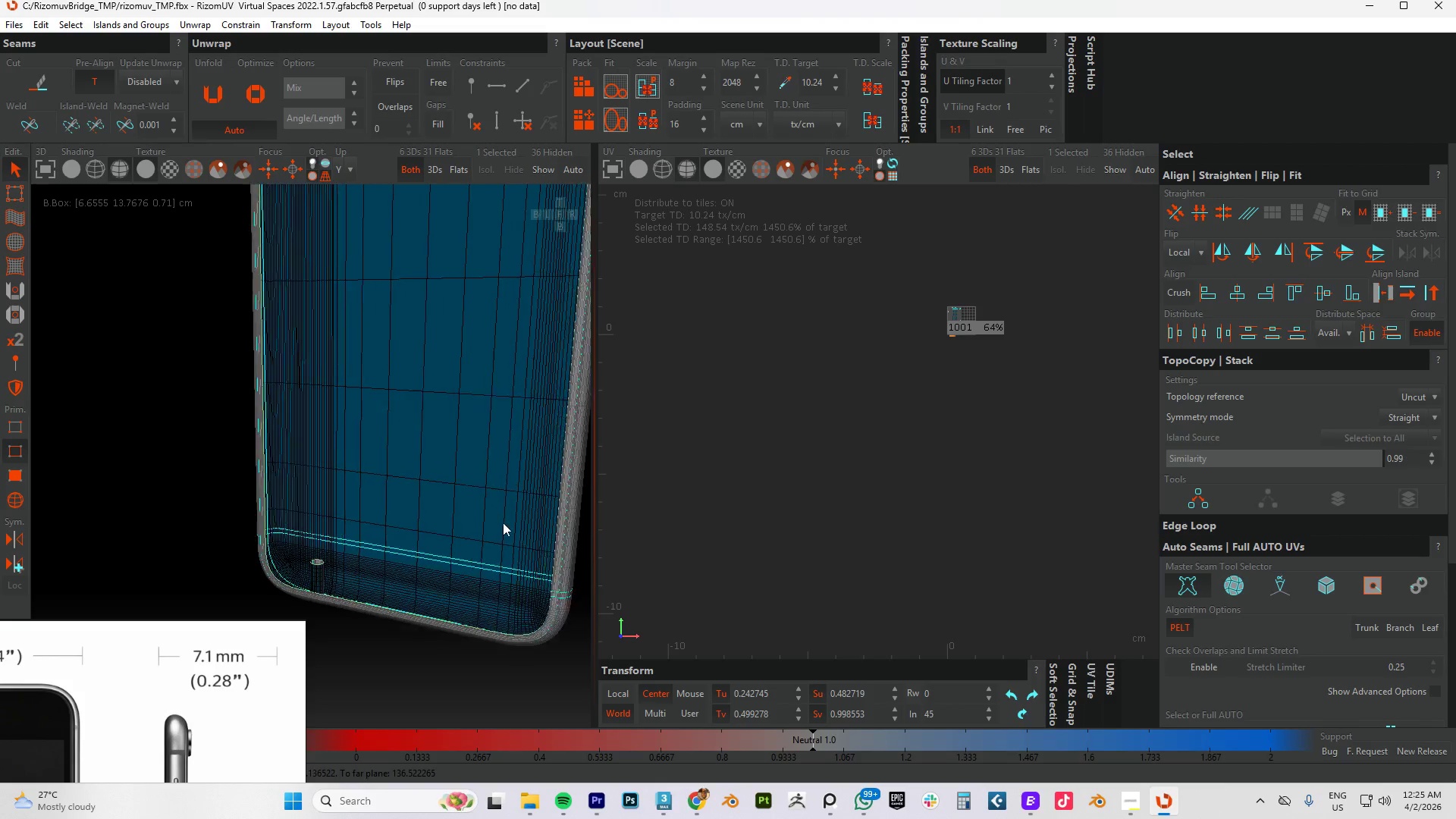 
hold_key(key=AltLeft, duration=0.59)
 